 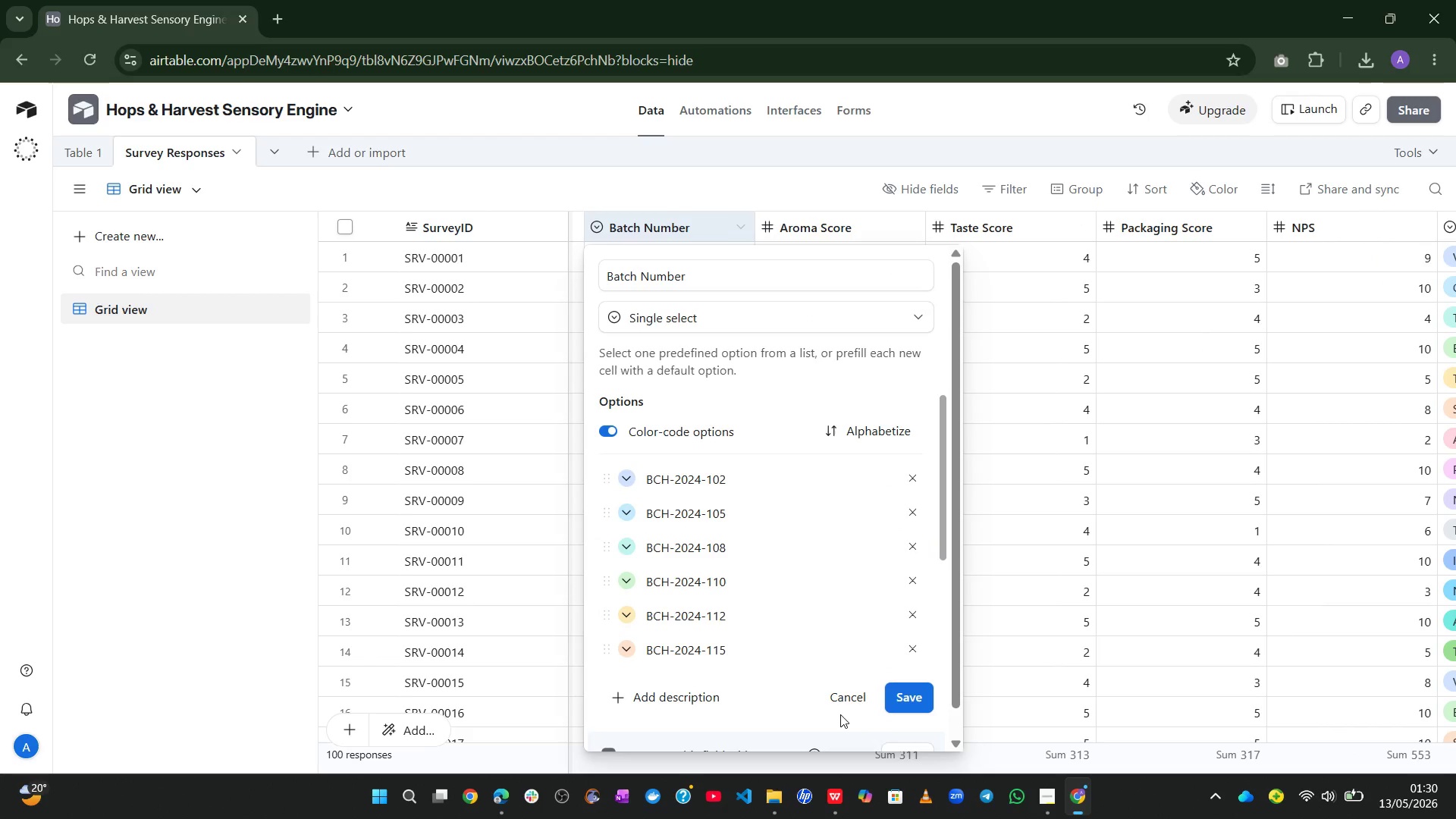 
left_click([840, 698])
 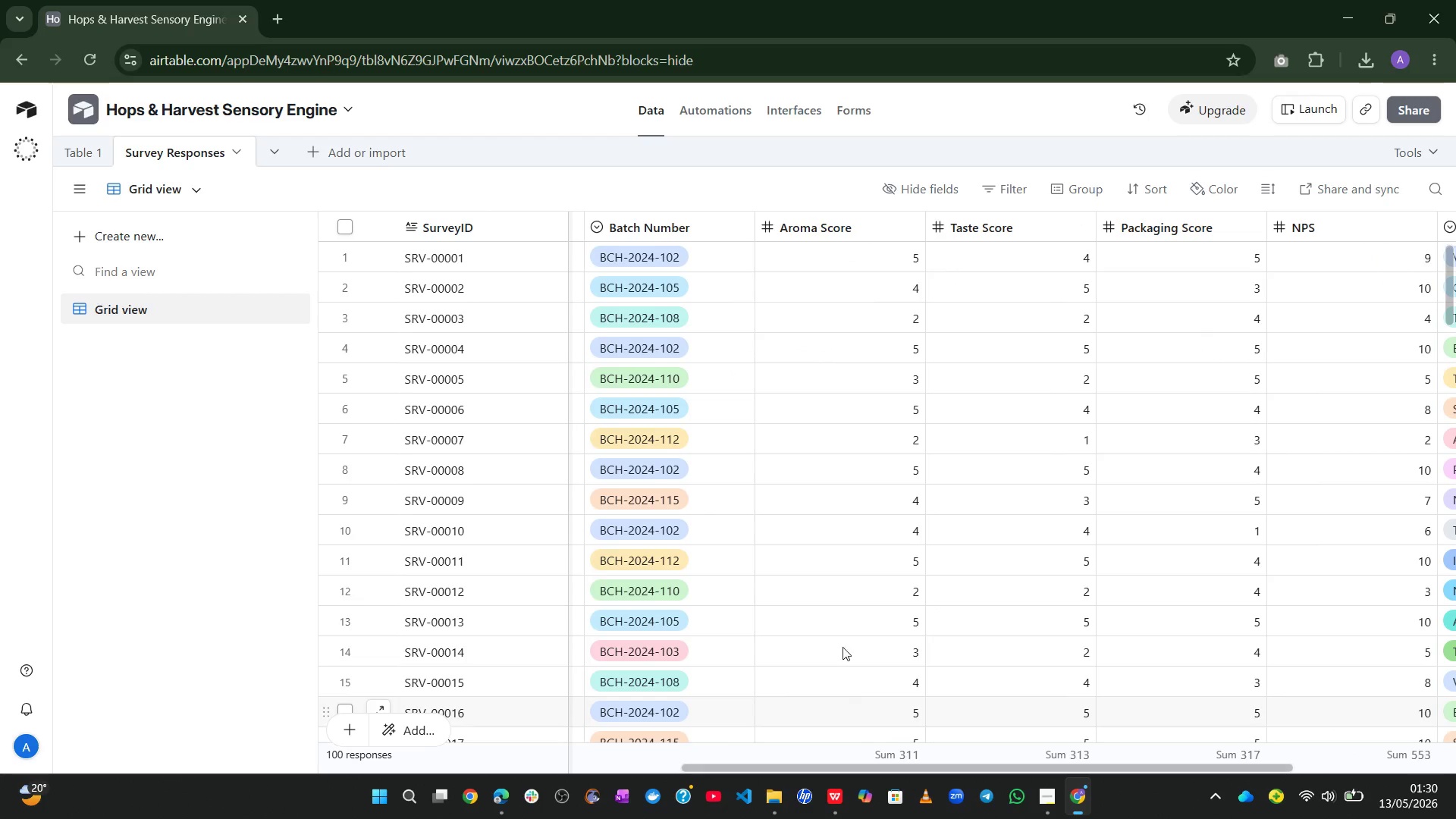 
mouse_move([846, 515])
 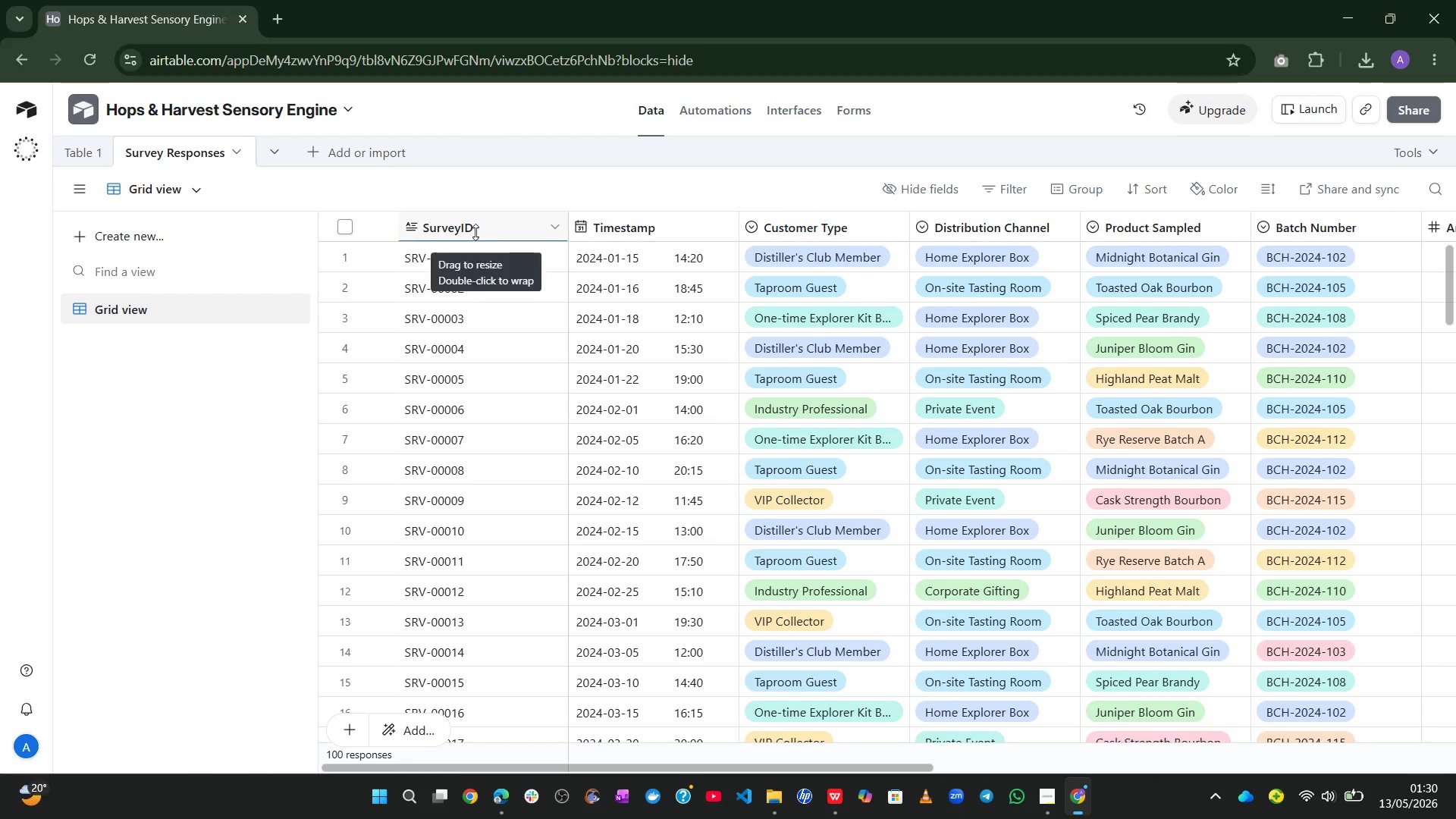 
double_click([475, 231])
 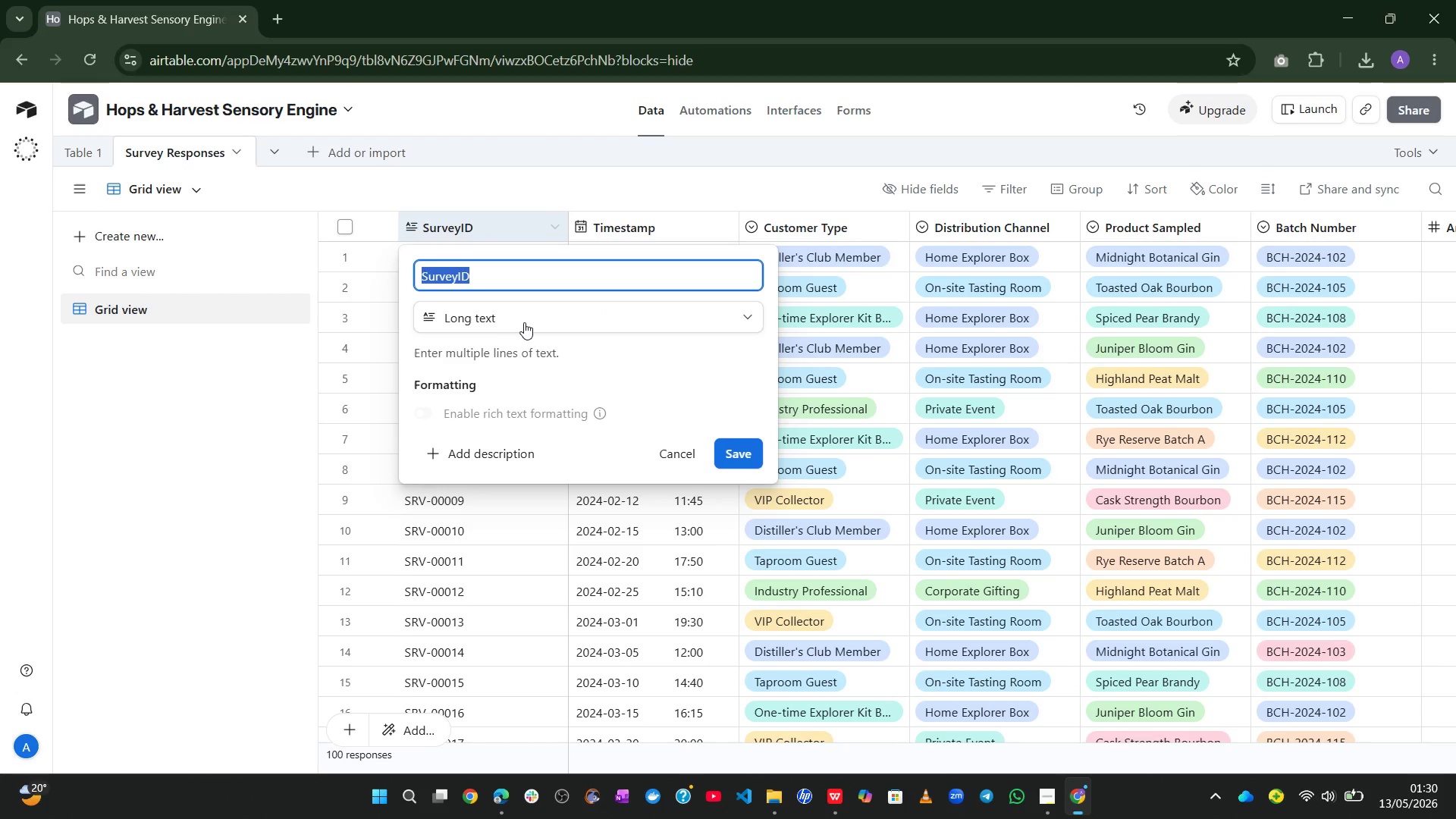 
left_click([526, 322])
 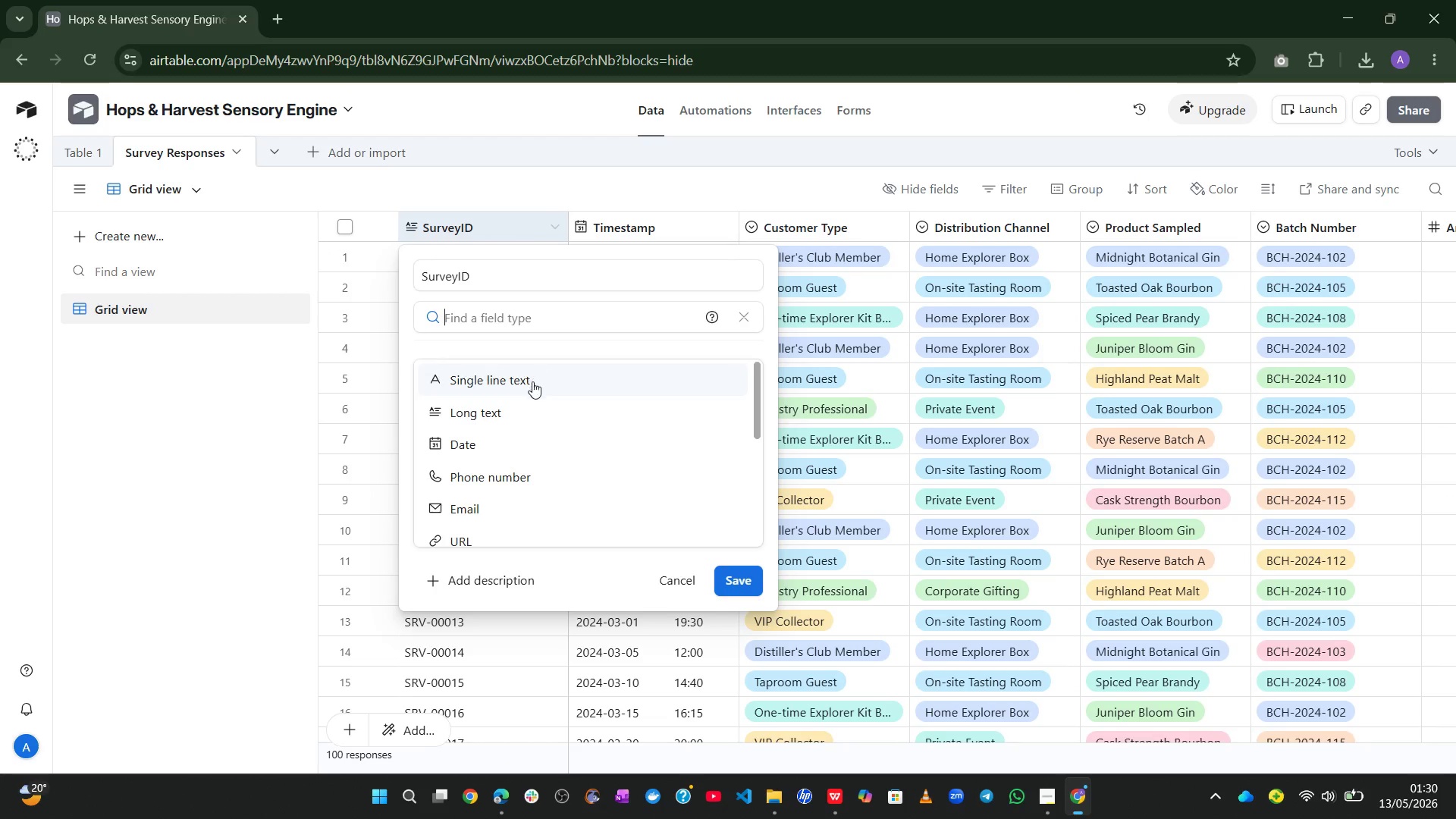 
left_click([533, 382])
 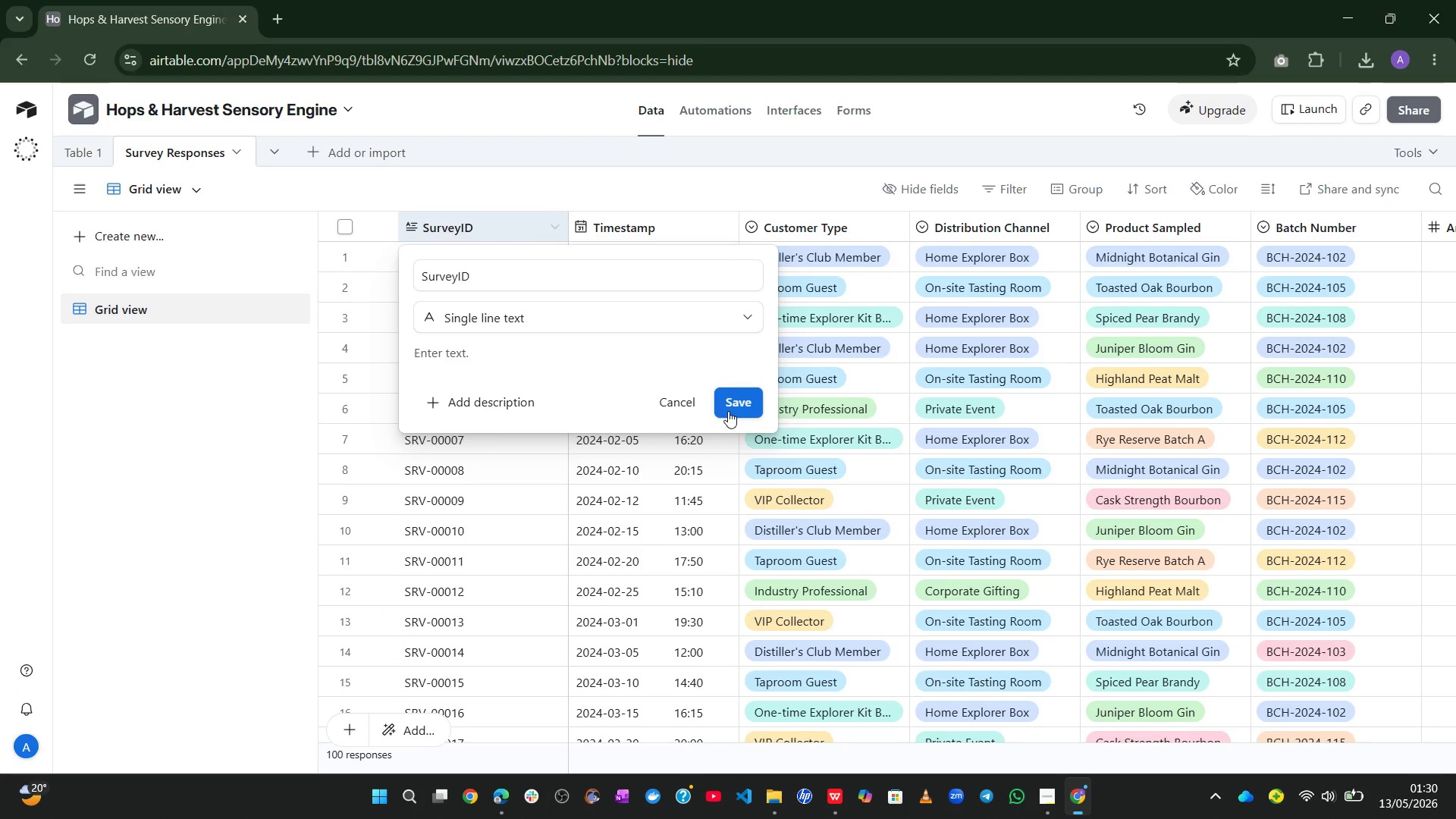 
left_click([728, 411])
 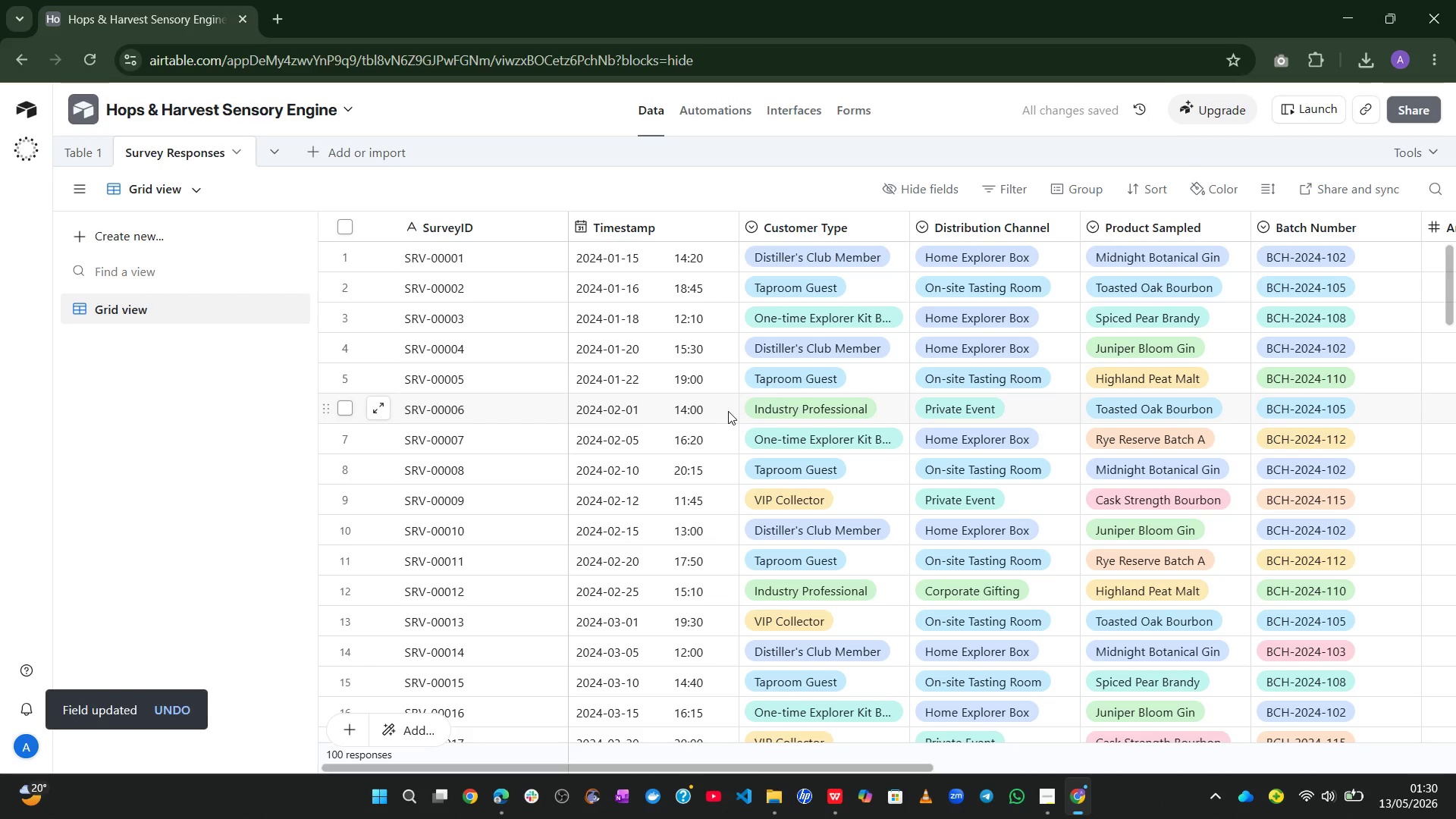 
wait(9.41)
 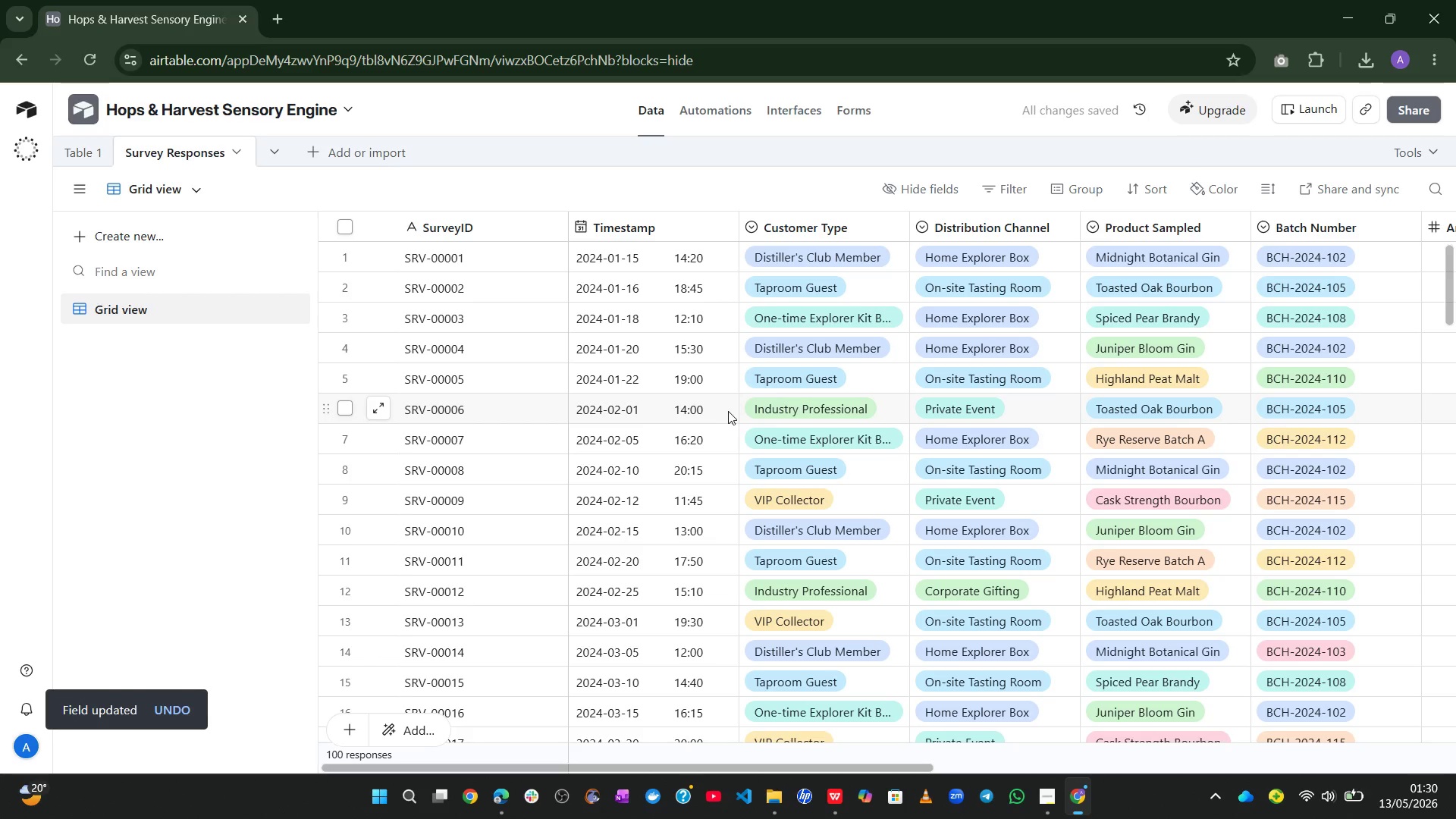 
left_click([318, 155])
 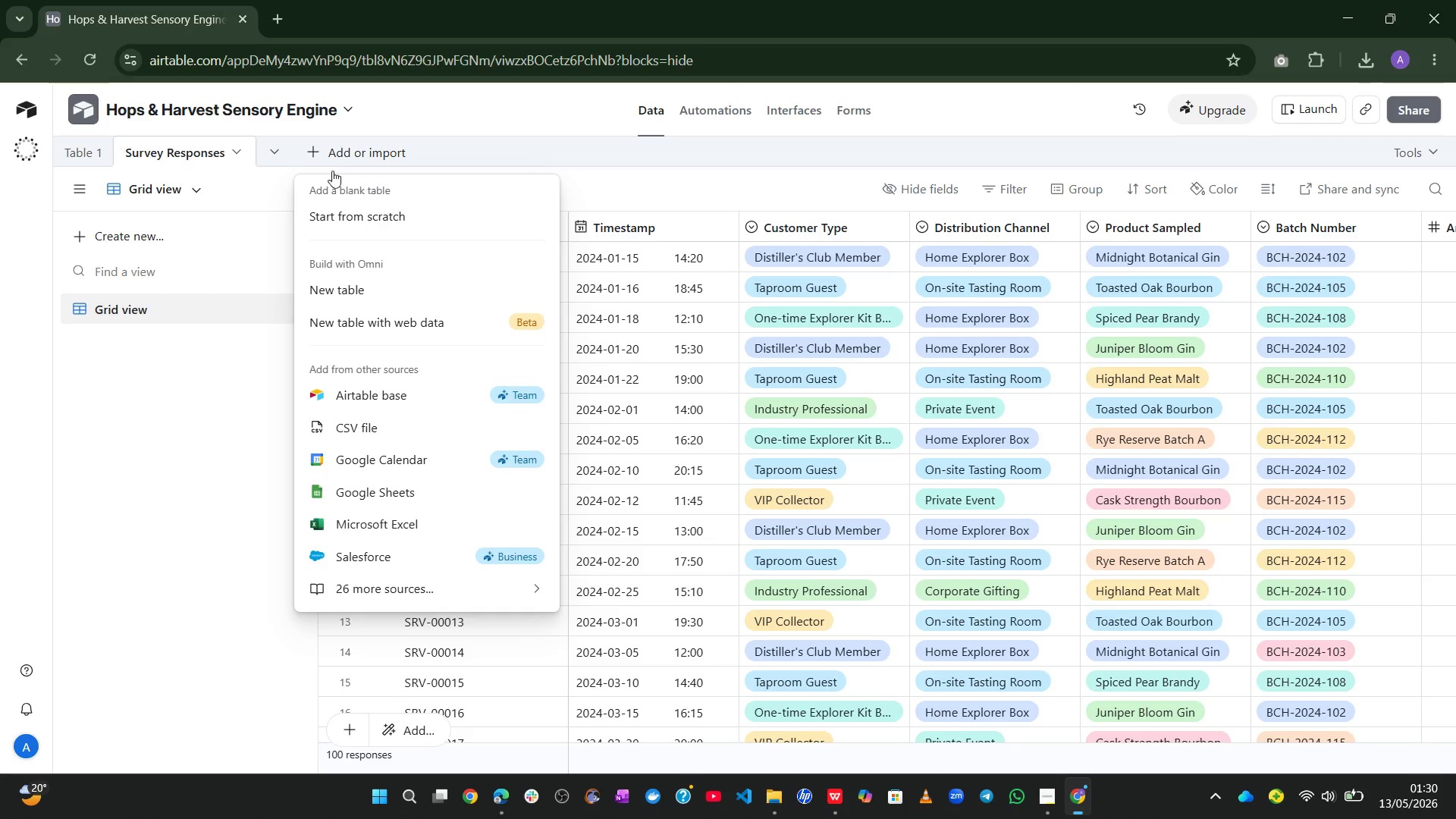 
left_click([348, 212])
 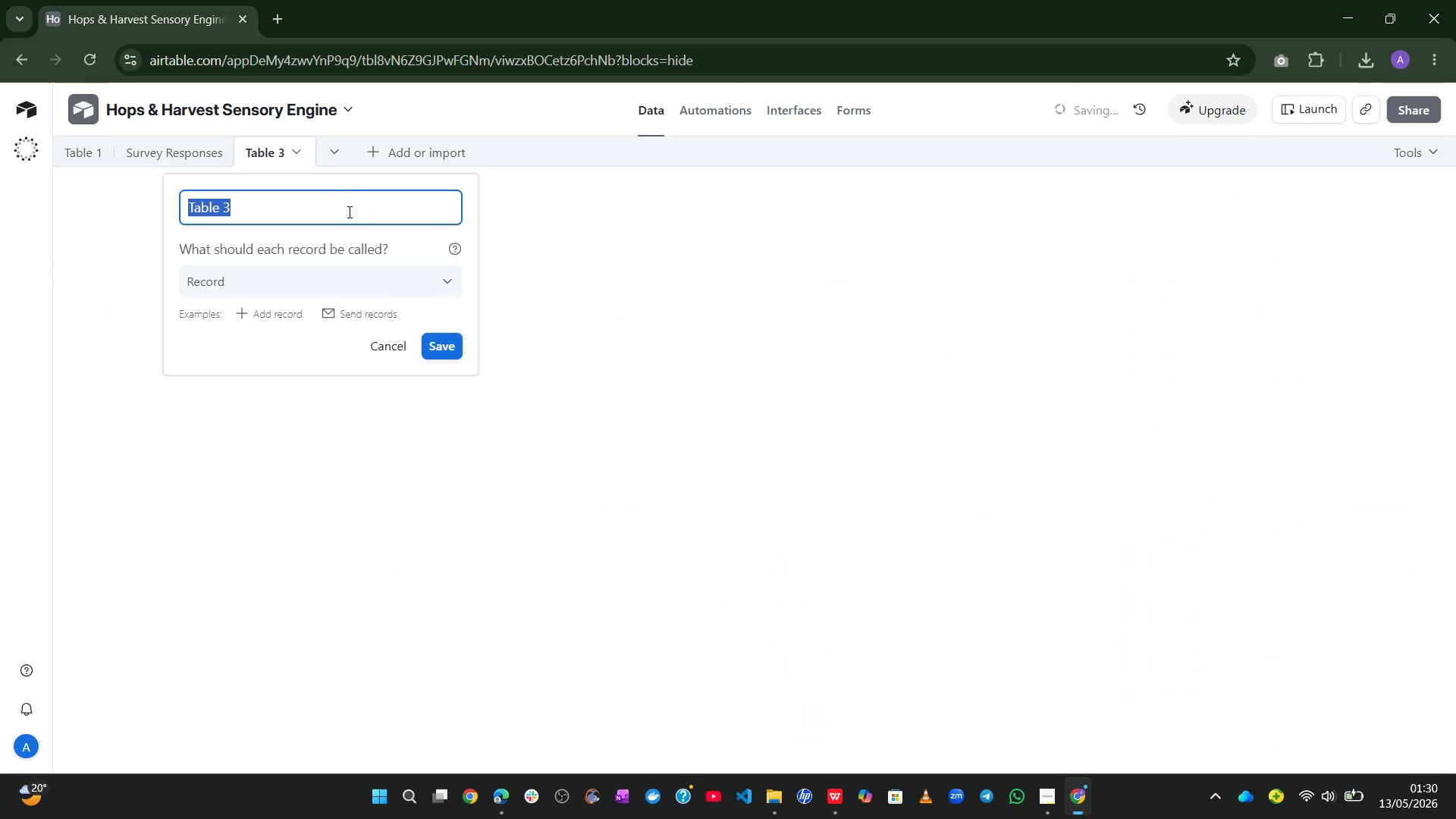 
type(Products)
 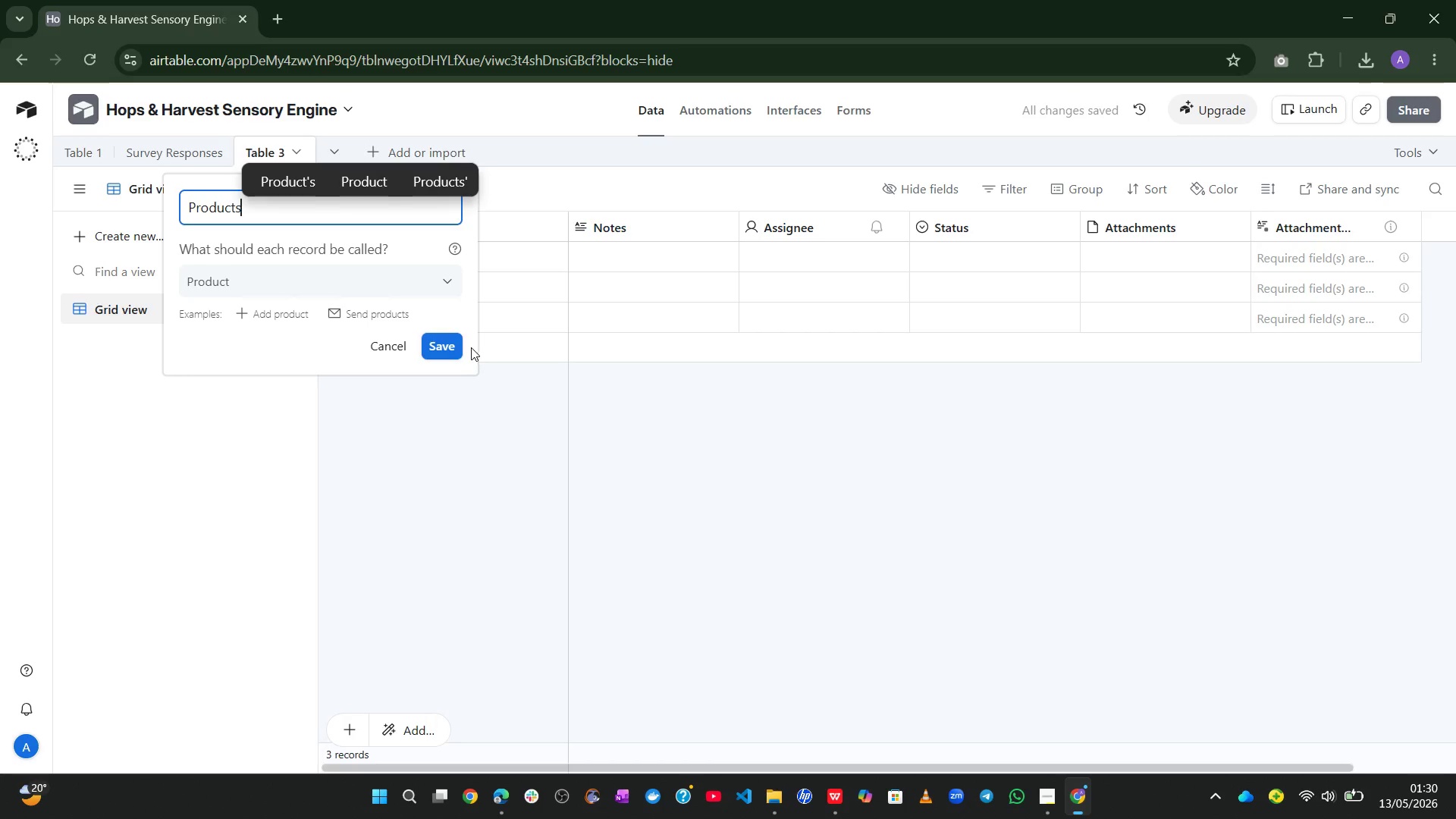 
left_click([456, 347])
 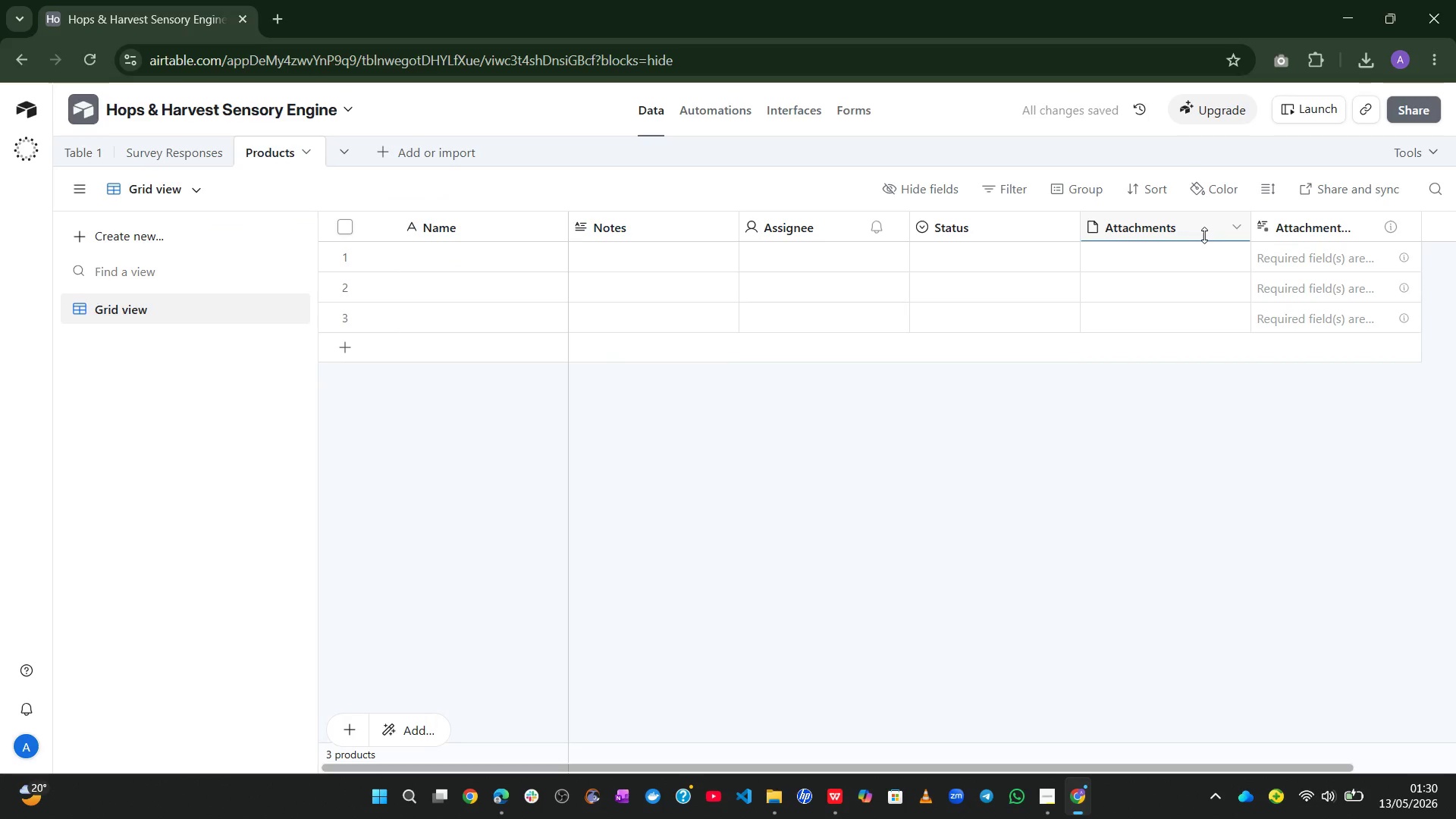 
right_click([1326, 226])
 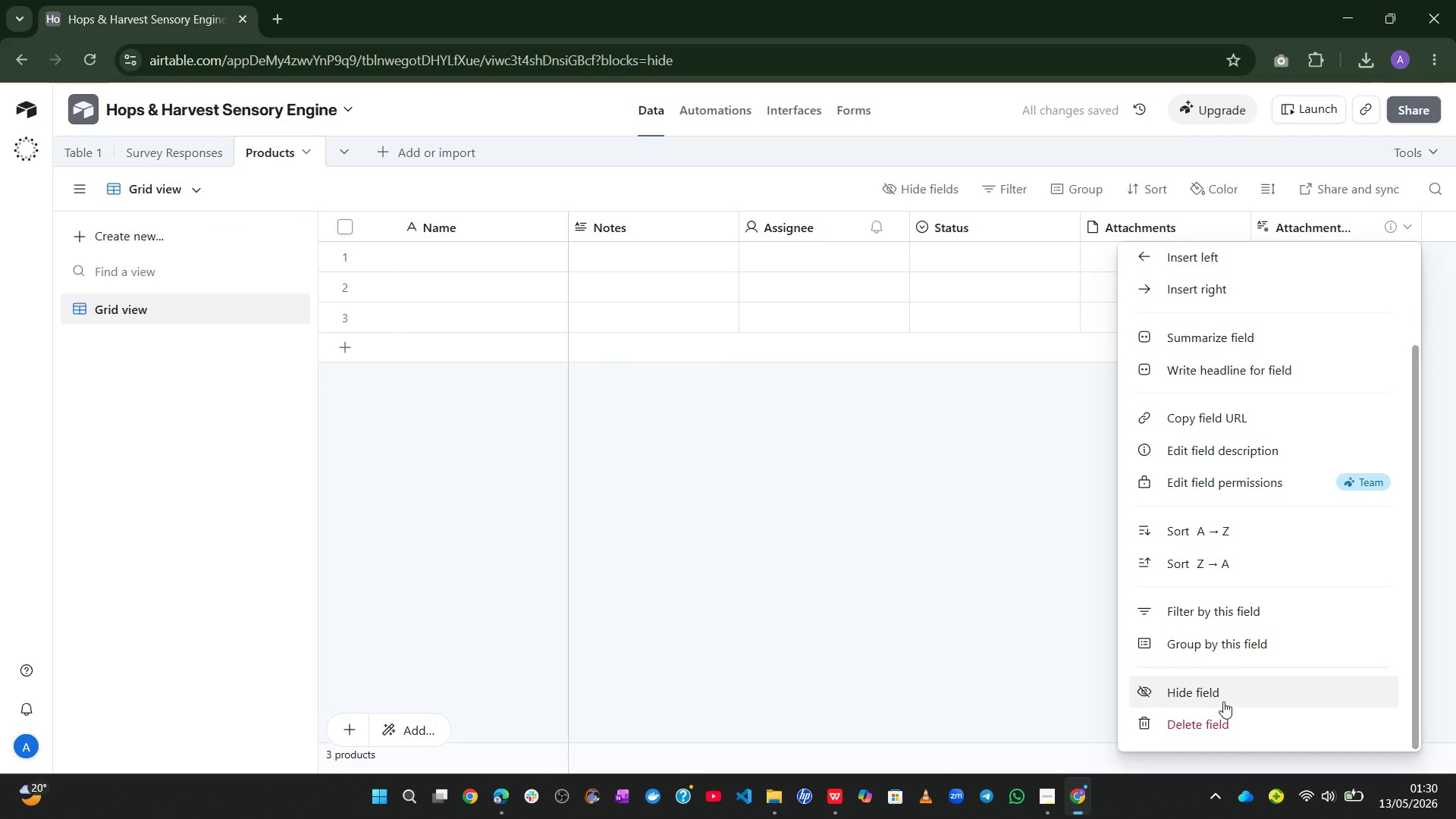 
left_click([1219, 711])
 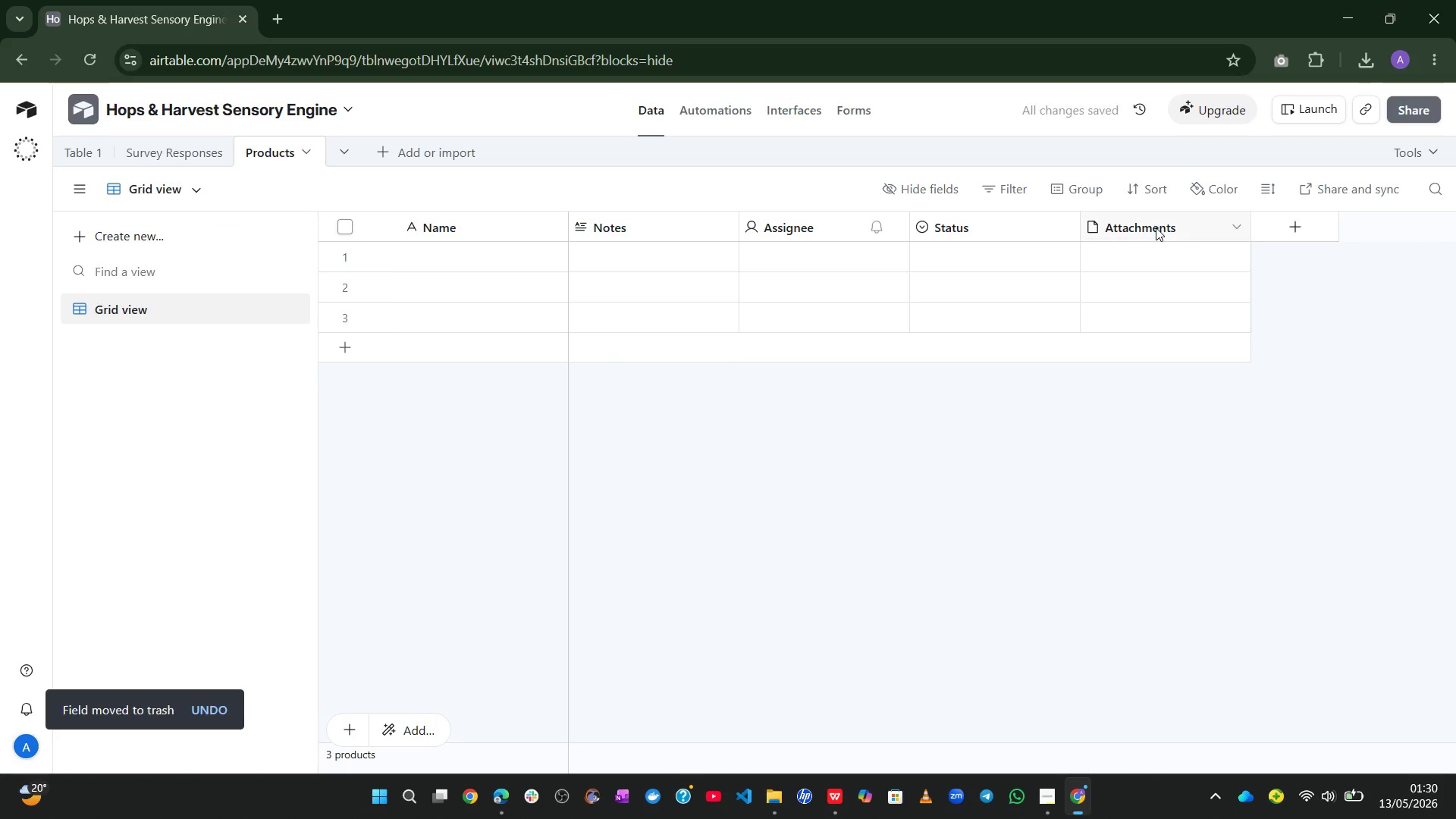 
right_click([1156, 226])
 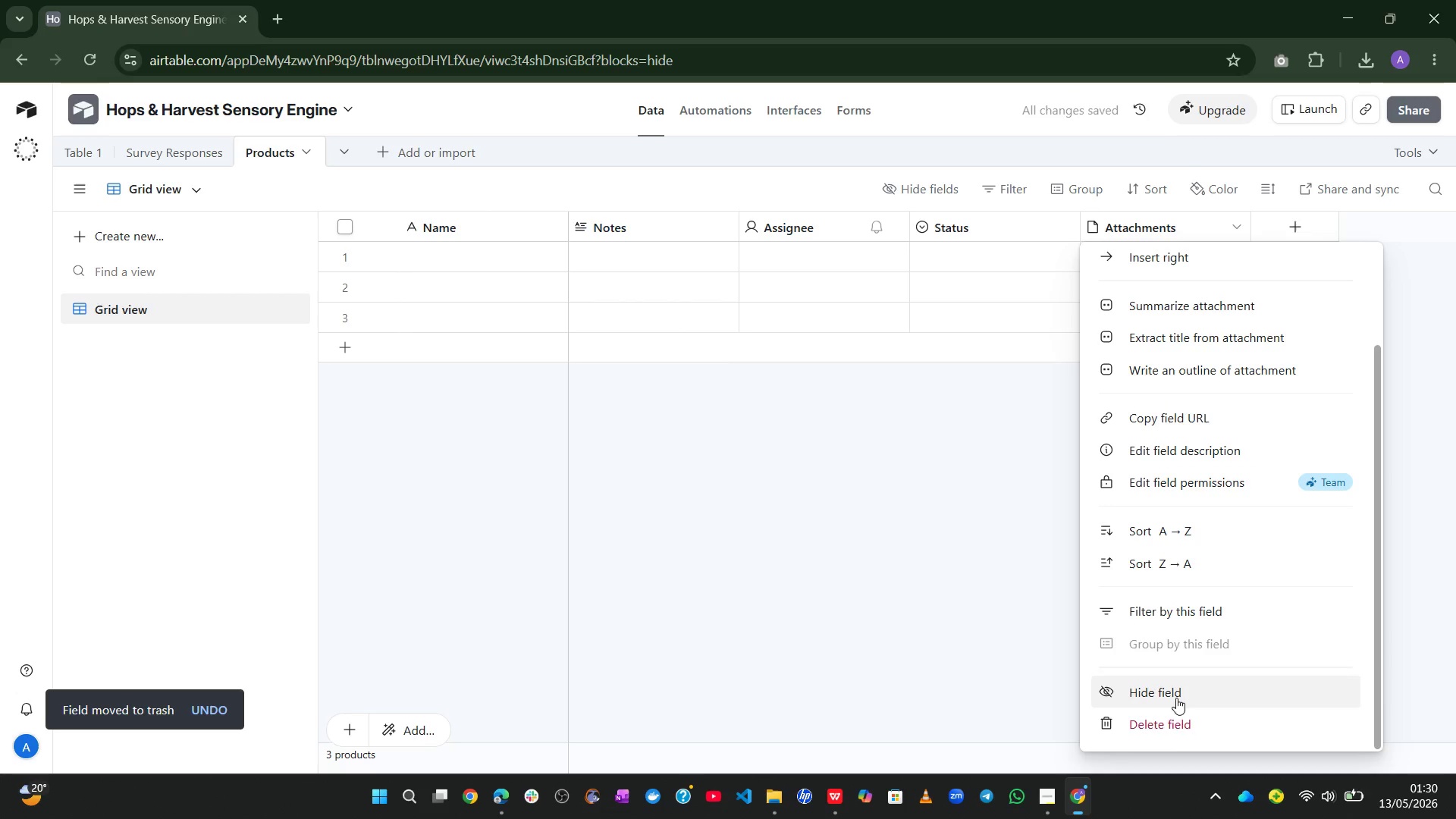 
left_click([1174, 725])
 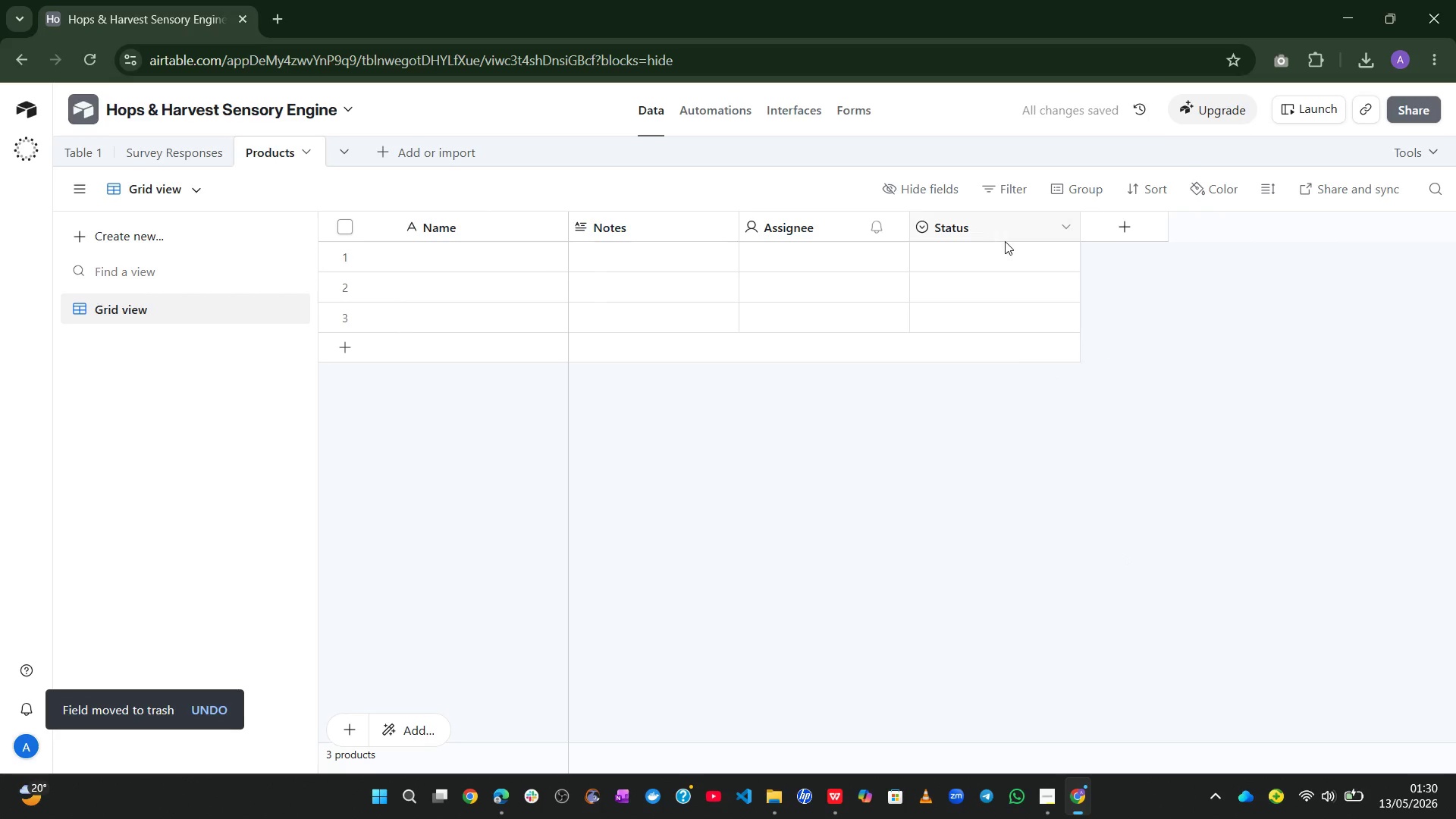 
right_click([1001, 227])
 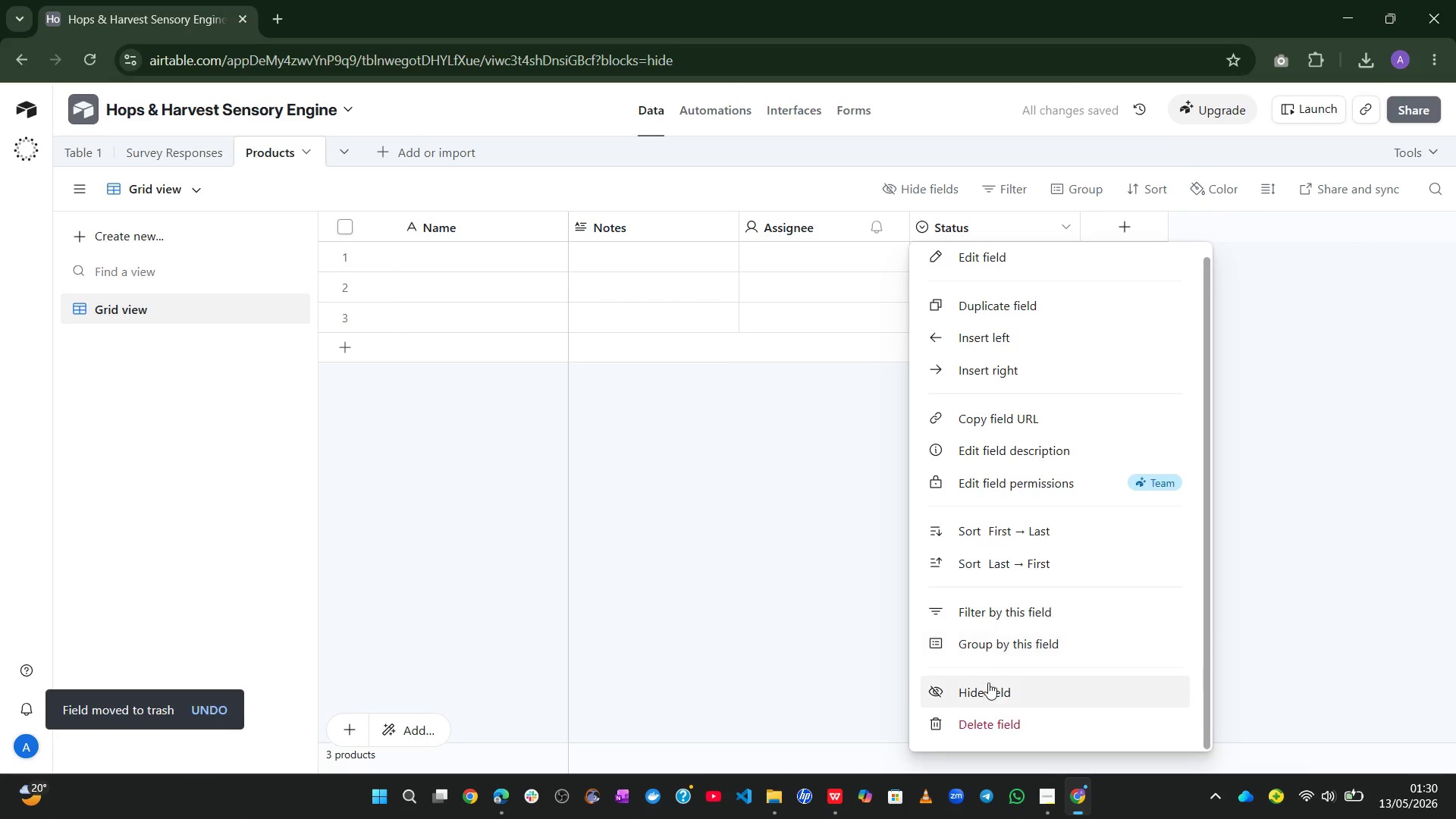 
left_click([990, 721])
 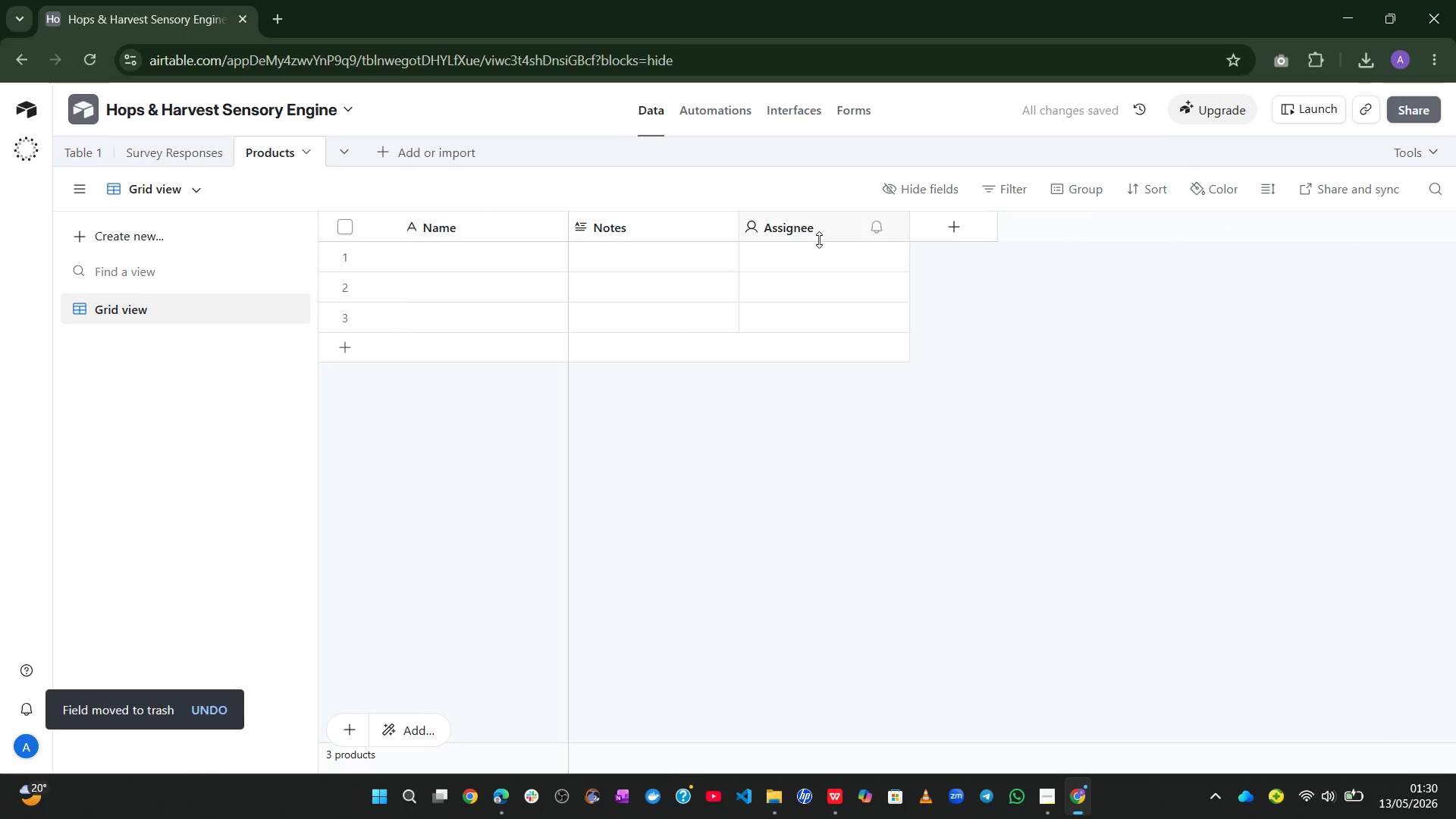 
right_click([808, 224])
 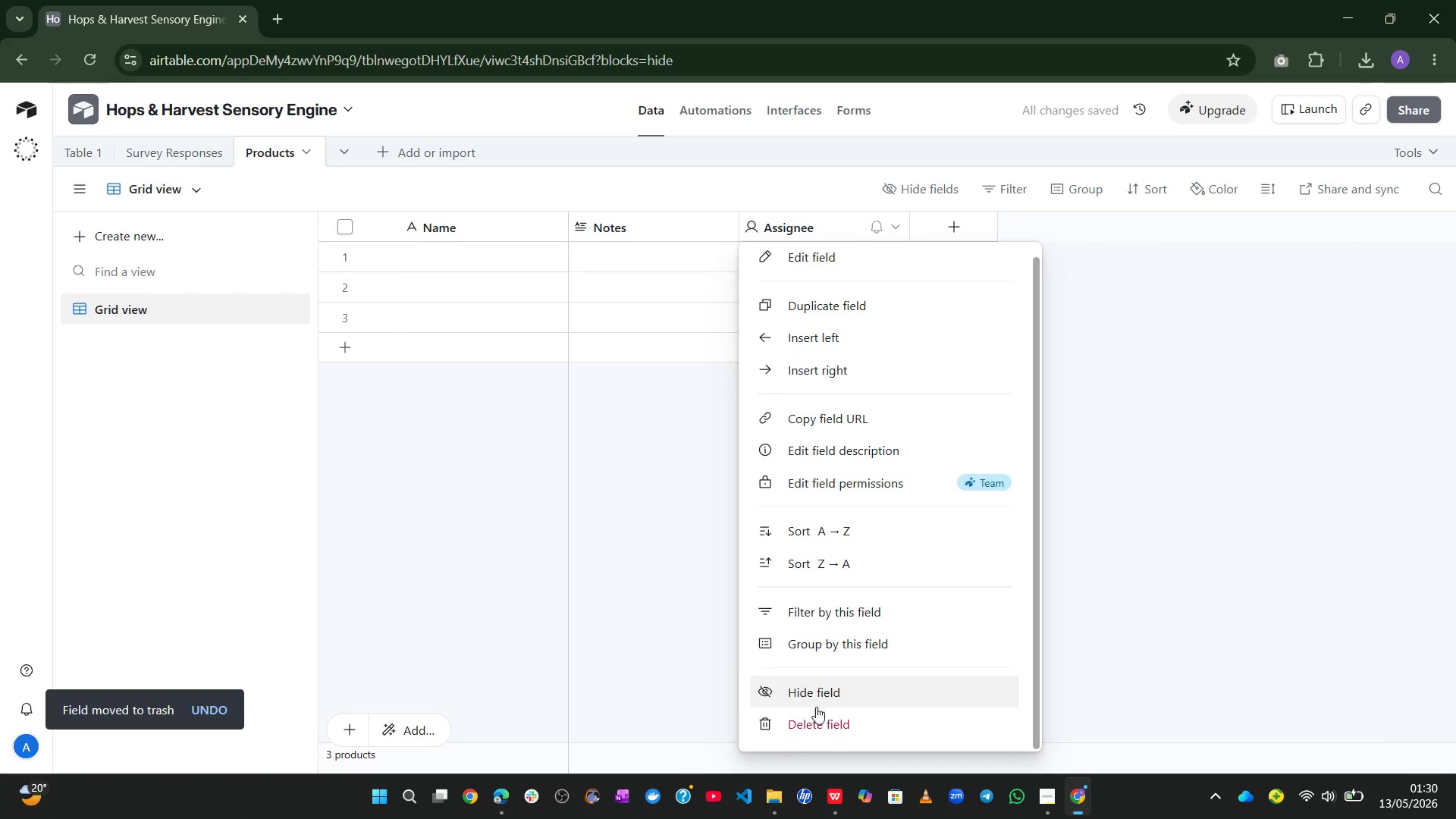 
left_click([816, 725])
 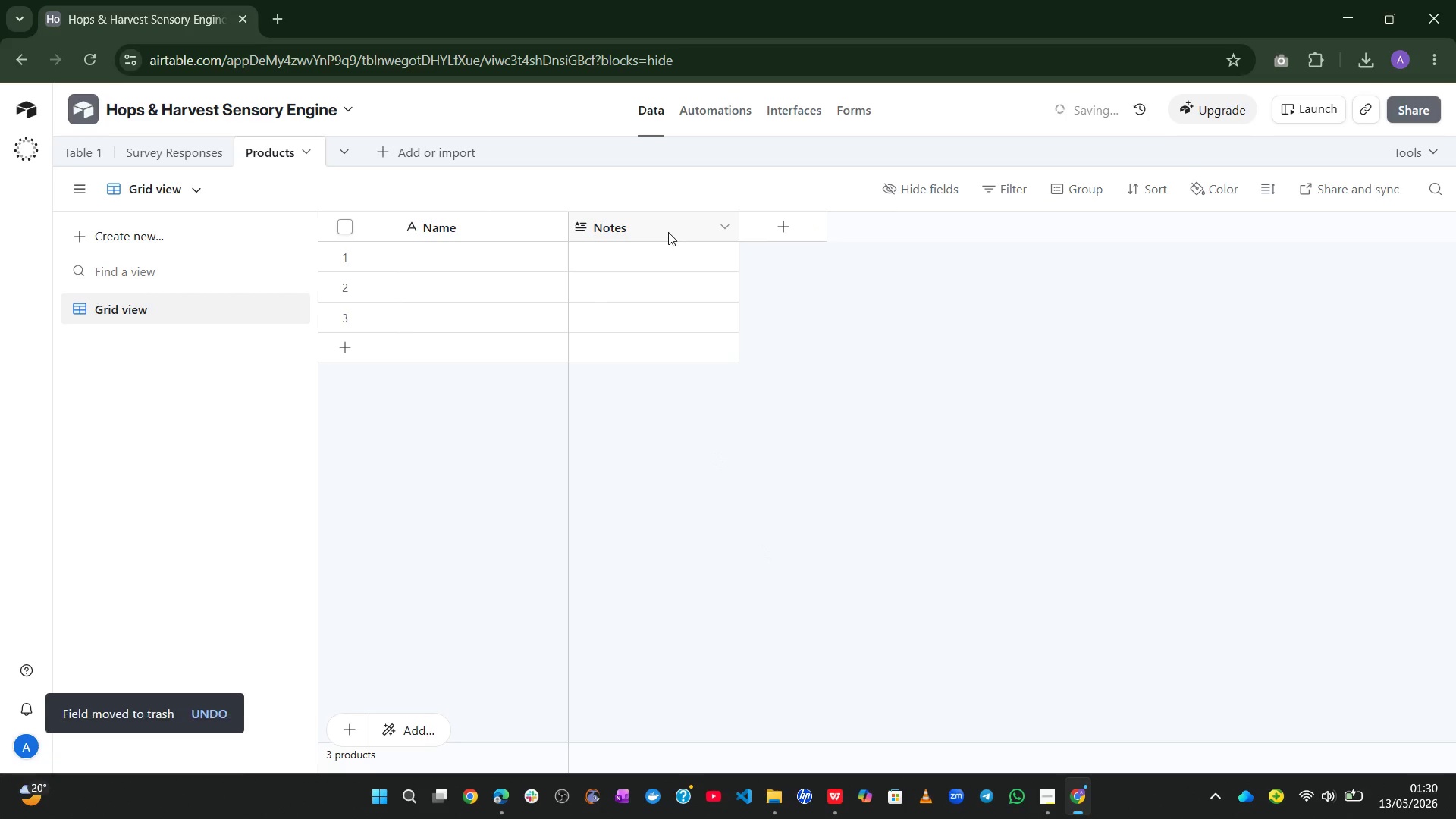 
right_click([656, 226])
 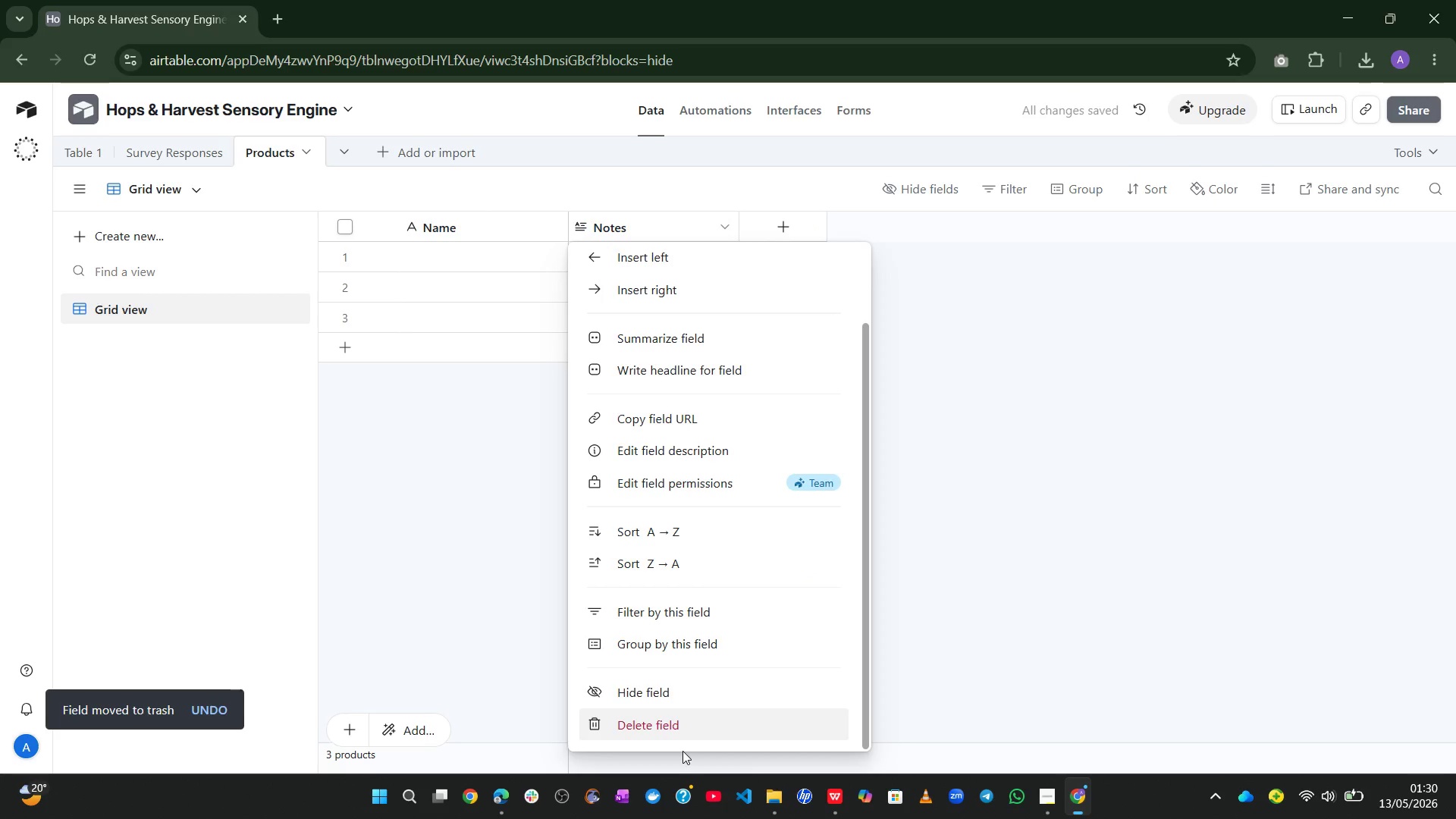 
left_click([651, 726])
 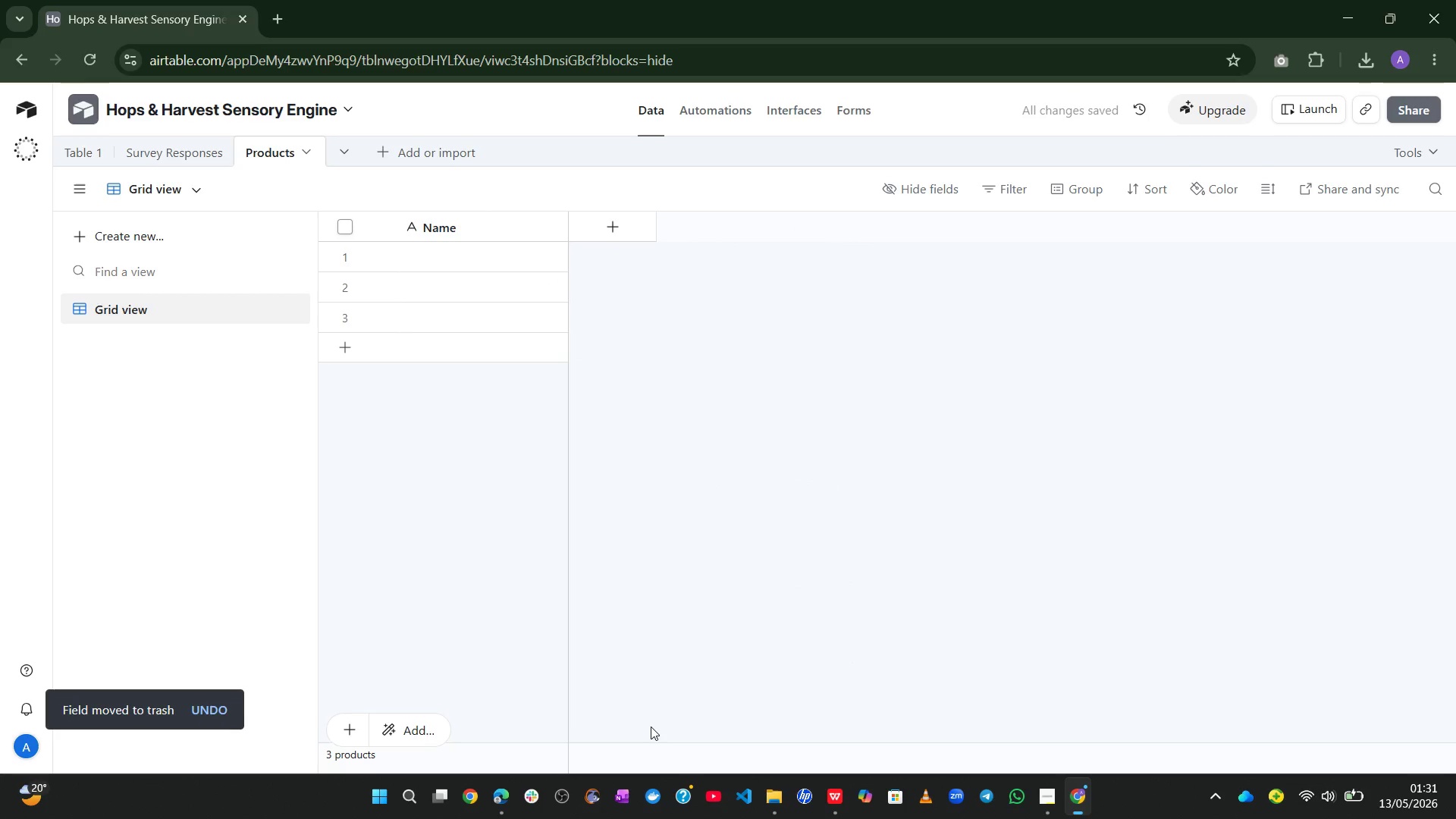 
wait(7.45)
 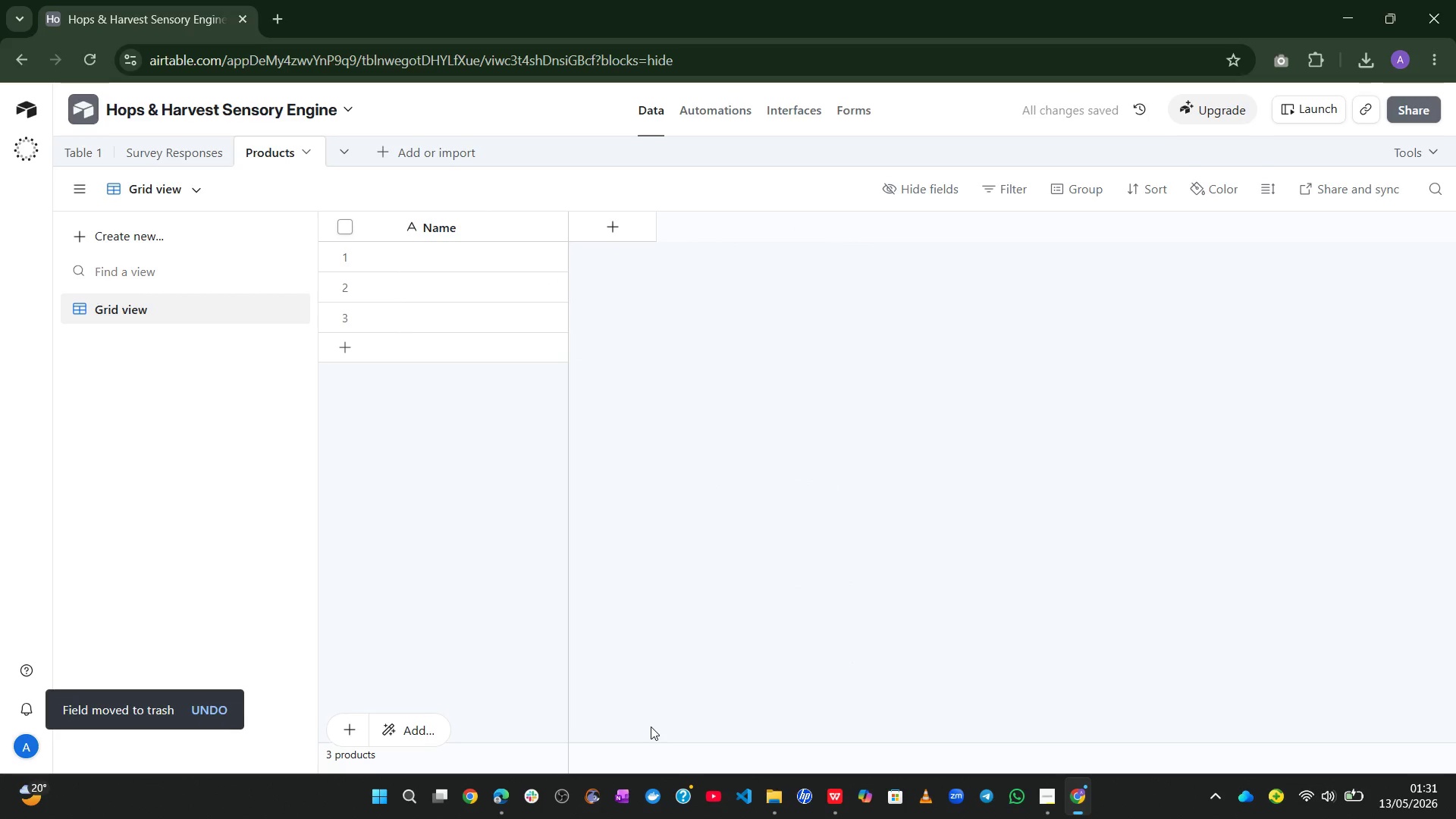 
double_click([463, 224])
 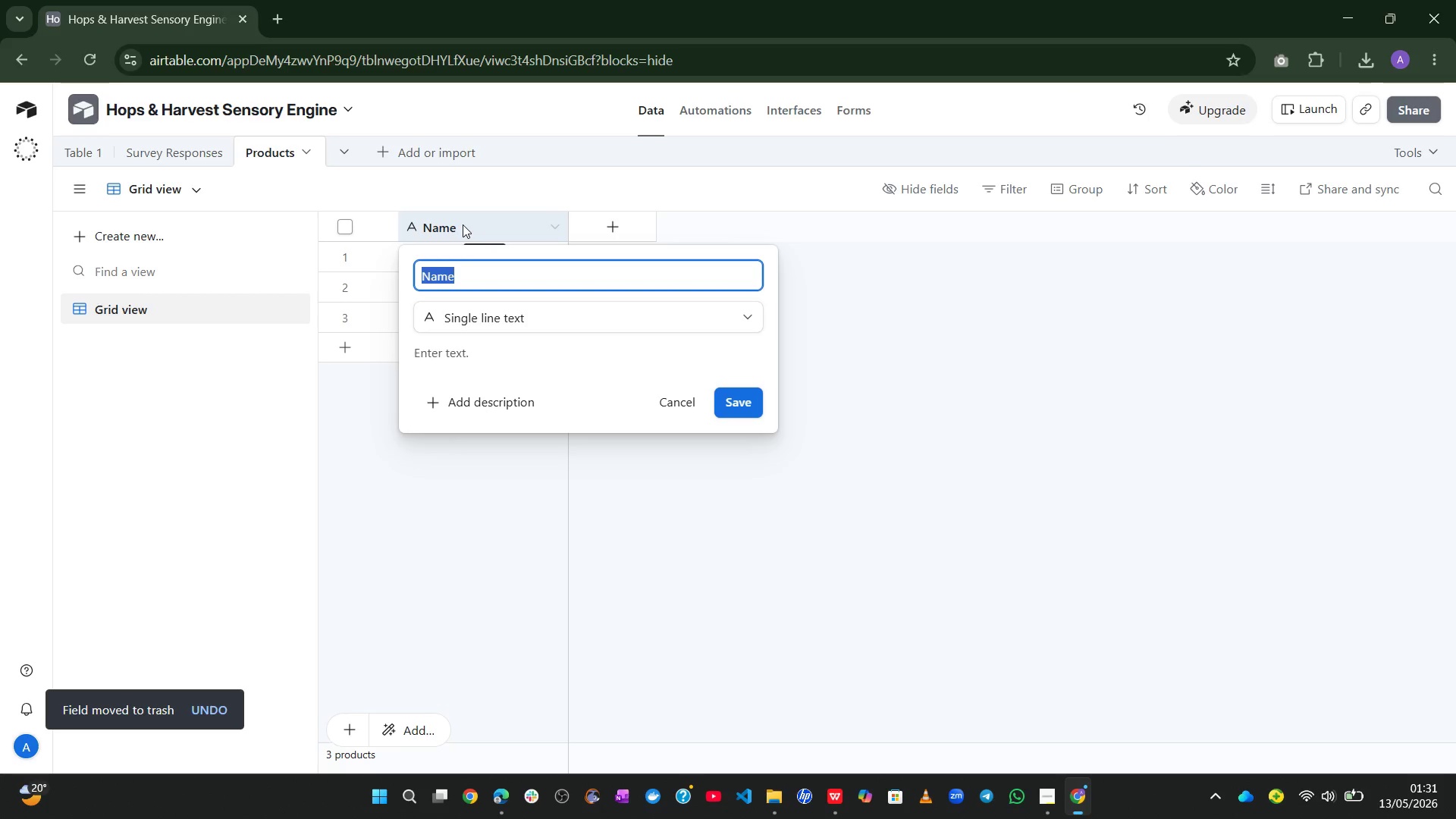 
type(Product n)
key(Backspace)
type(Name)
 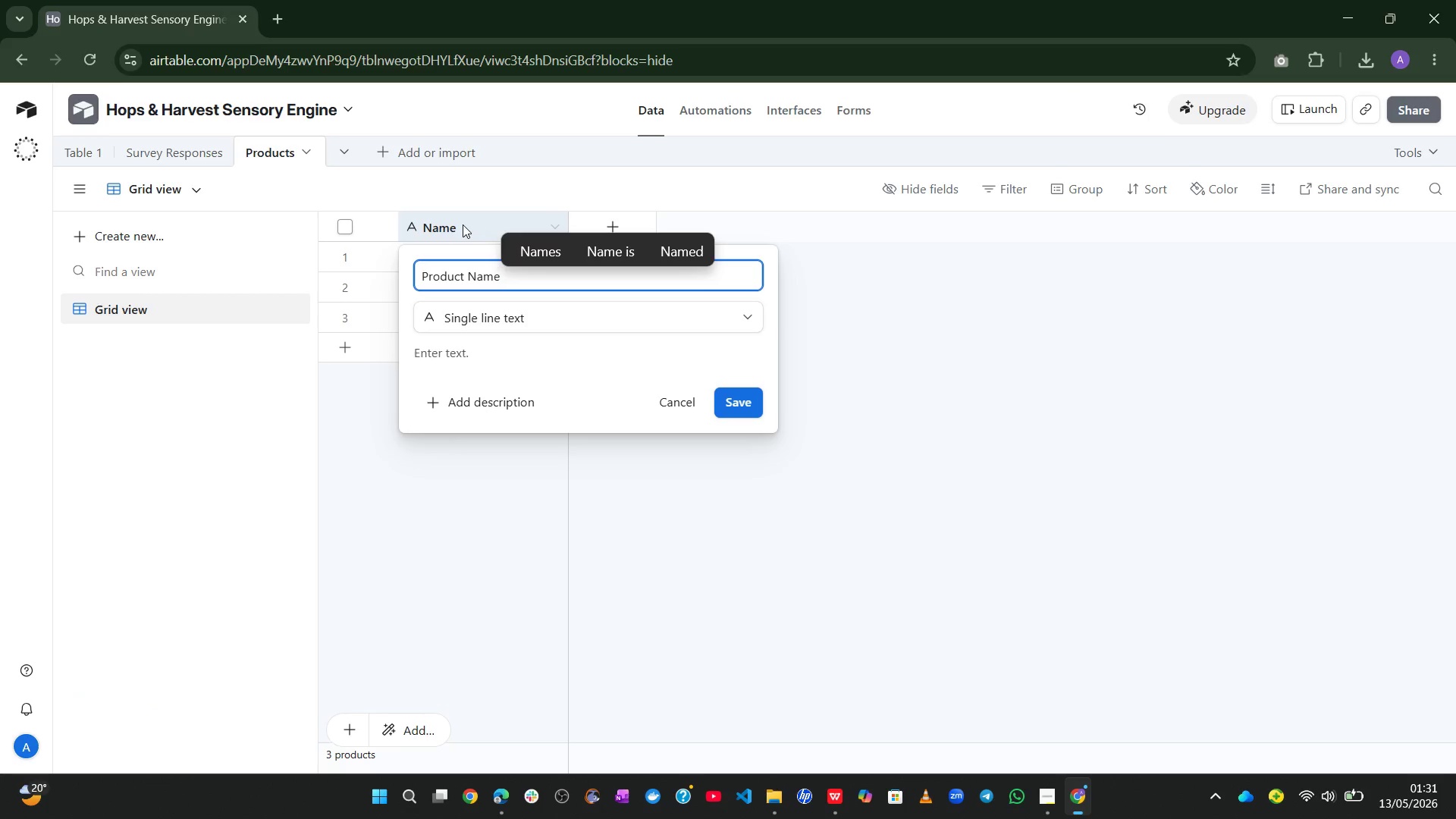 
left_click([749, 397])
 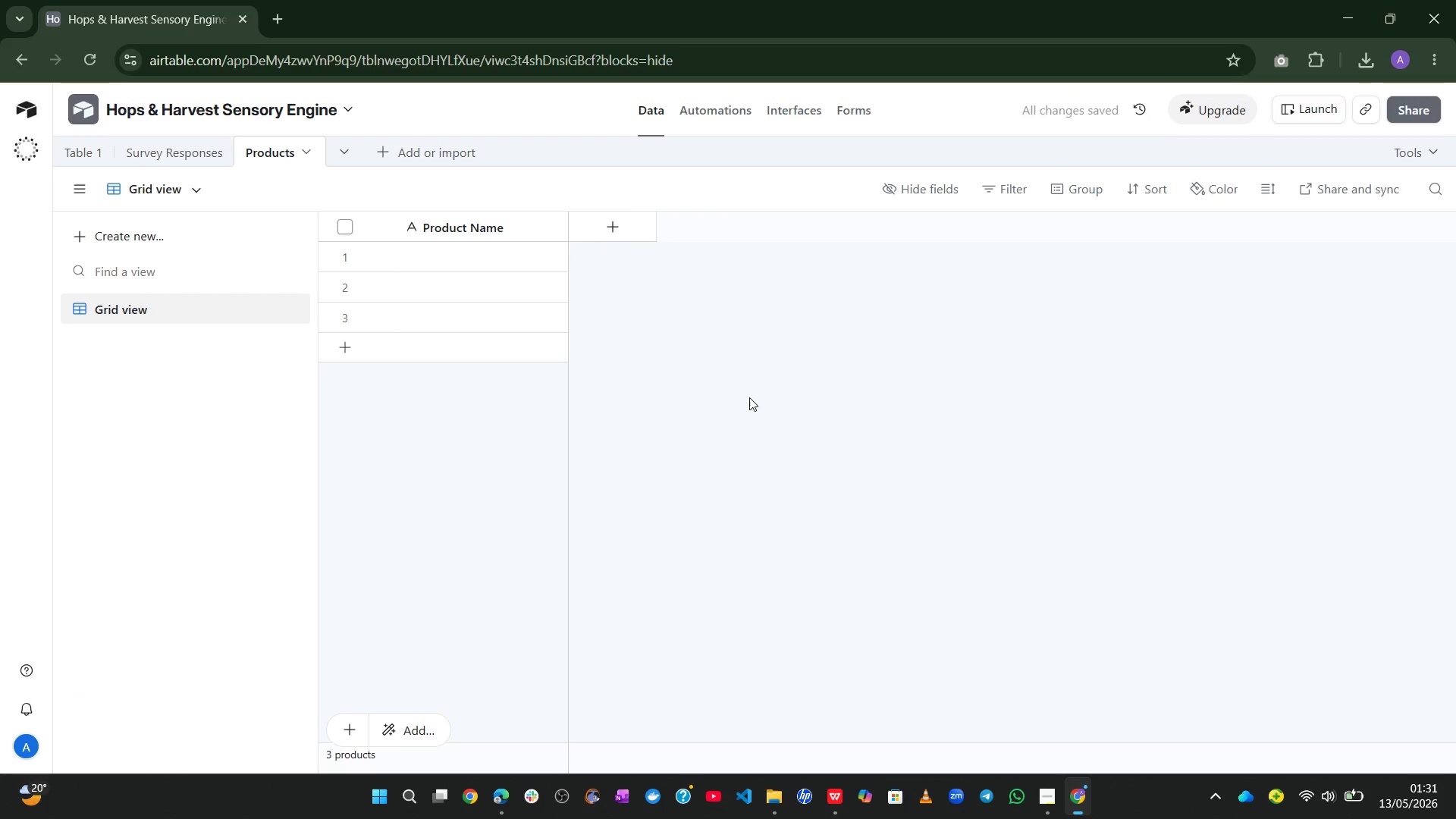 
wait(9.75)
 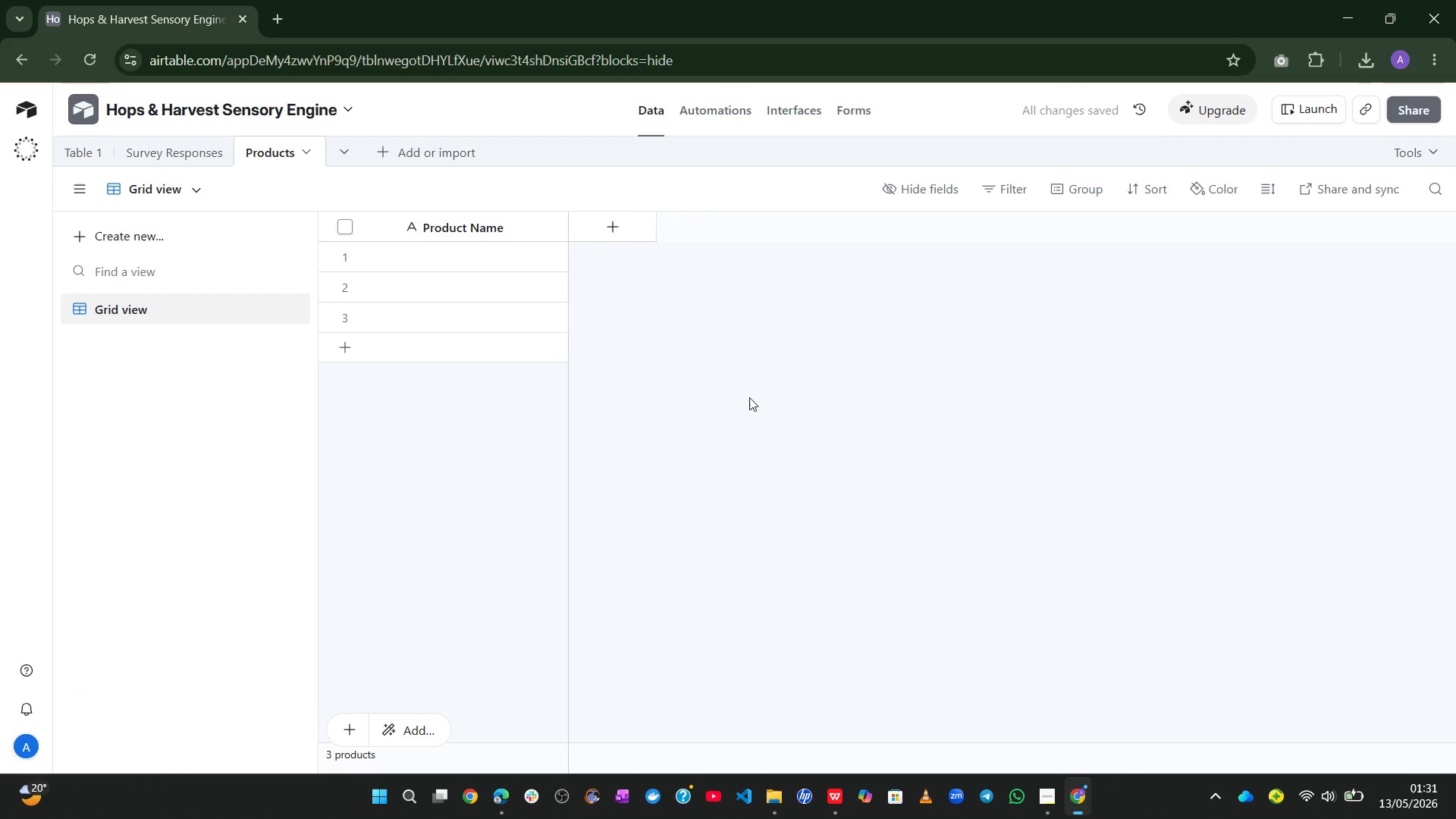 
left_click([622, 224])
 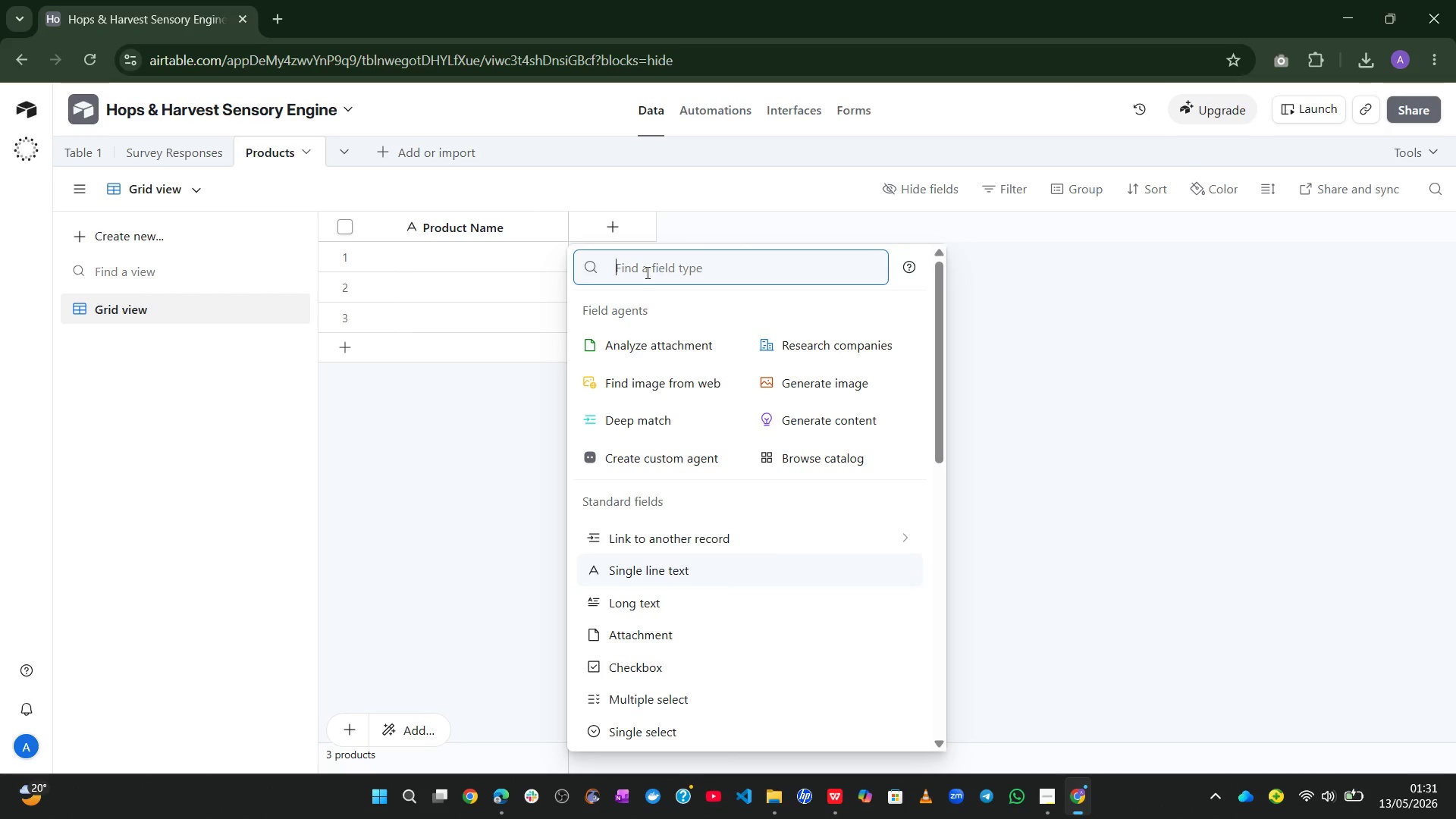 
type(sin)
 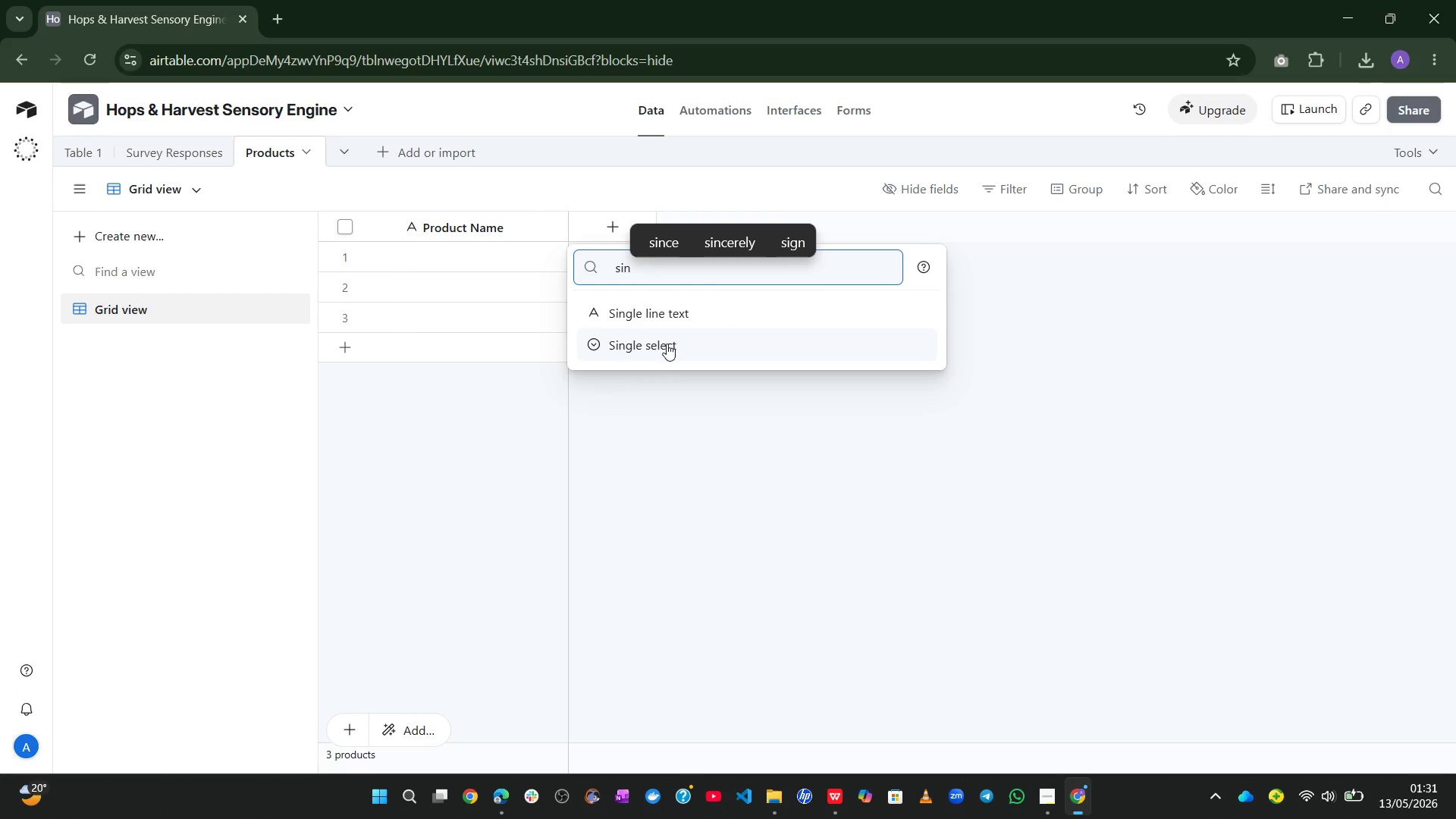 
left_click([667, 351])
 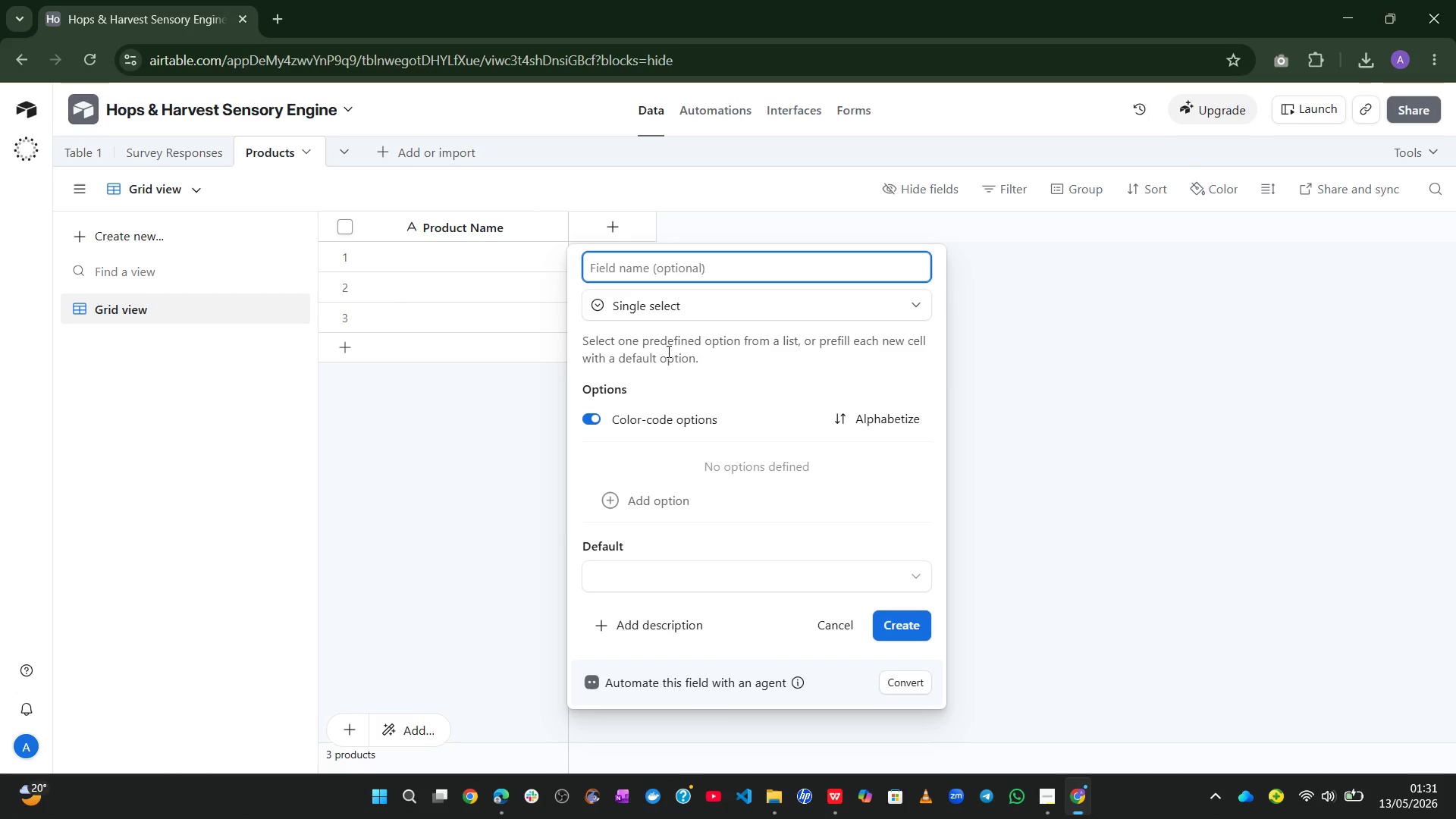 
type(Category)
 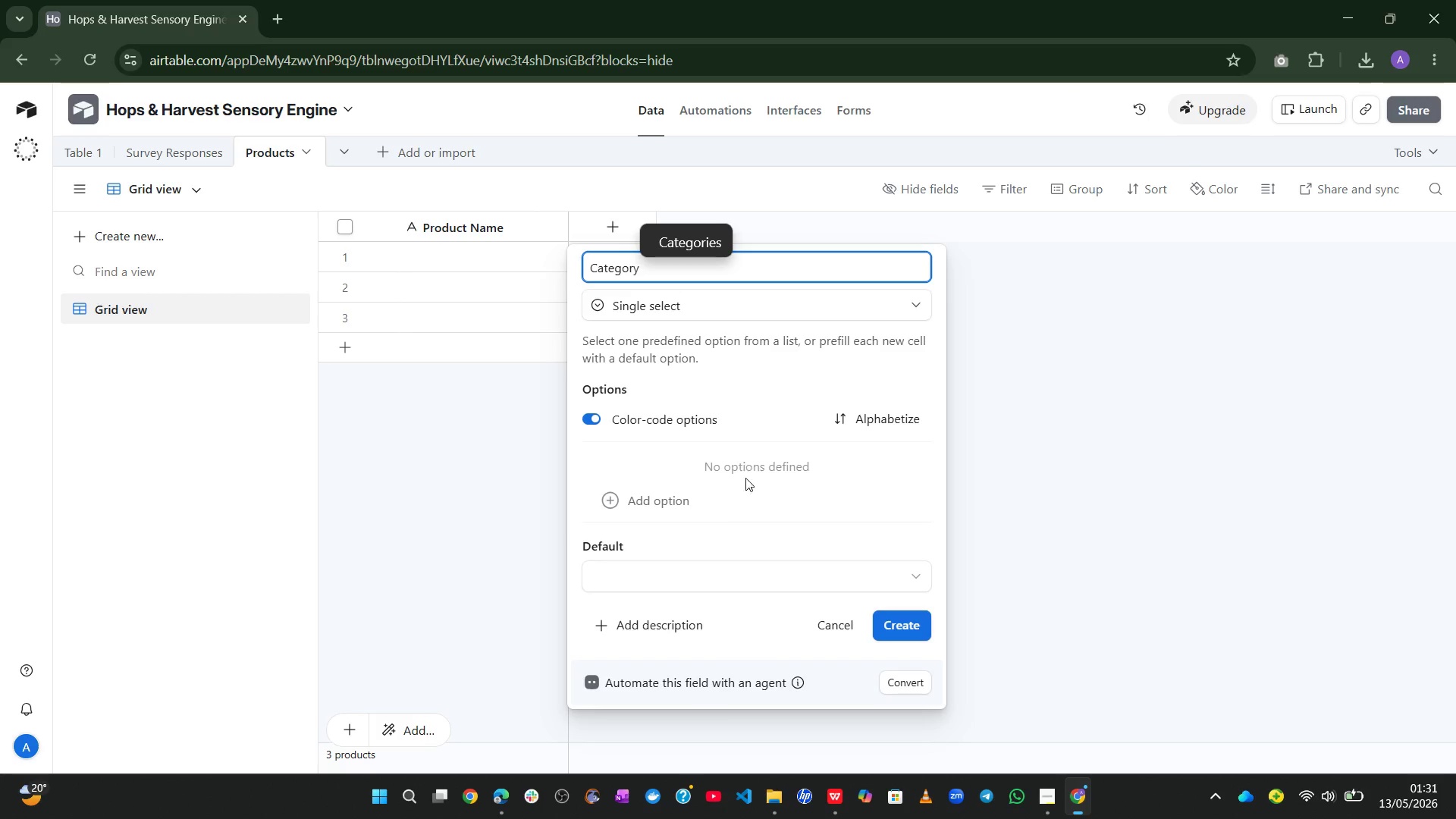 
left_click([717, 497])
 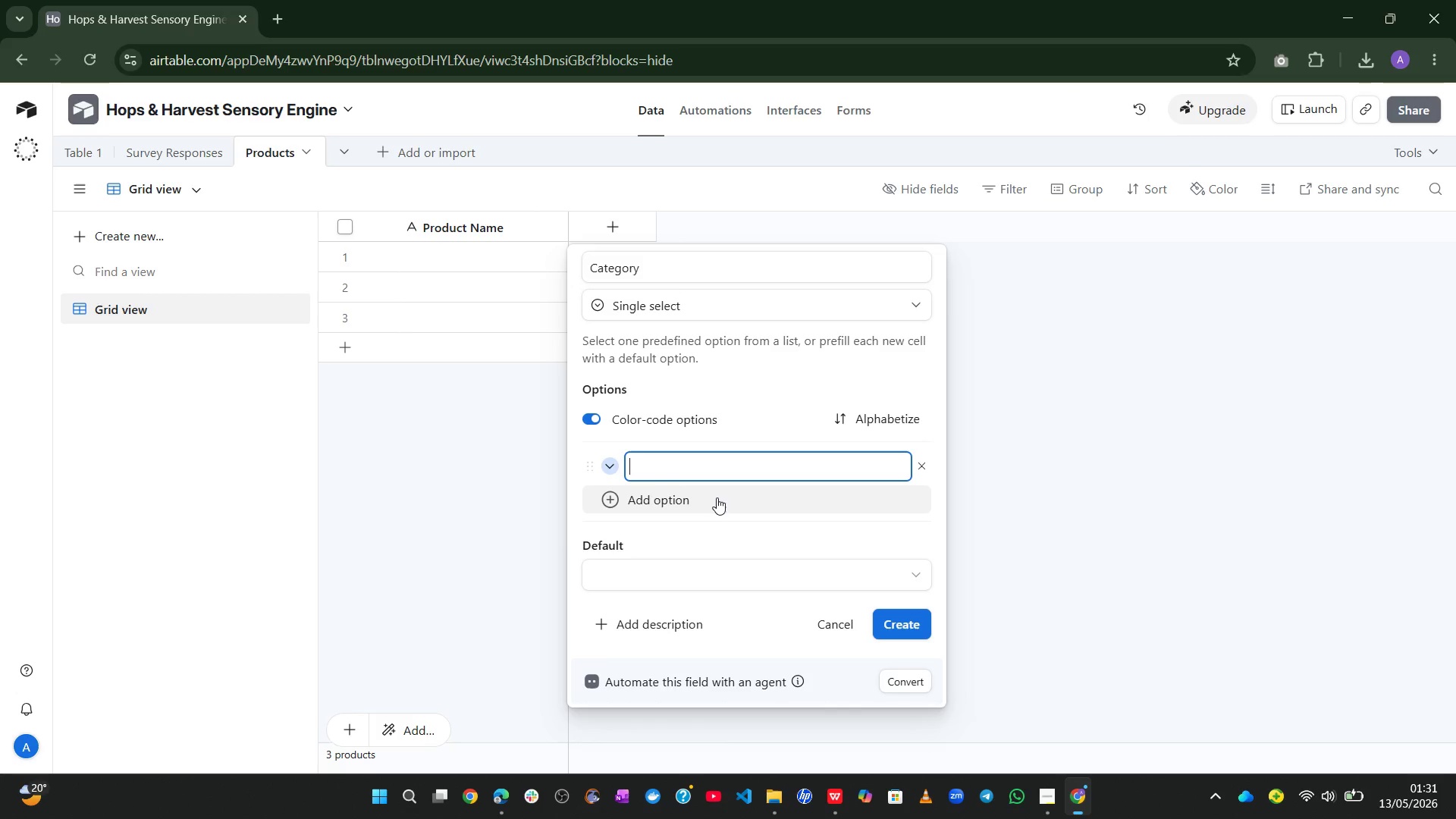 
wait(6.16)
 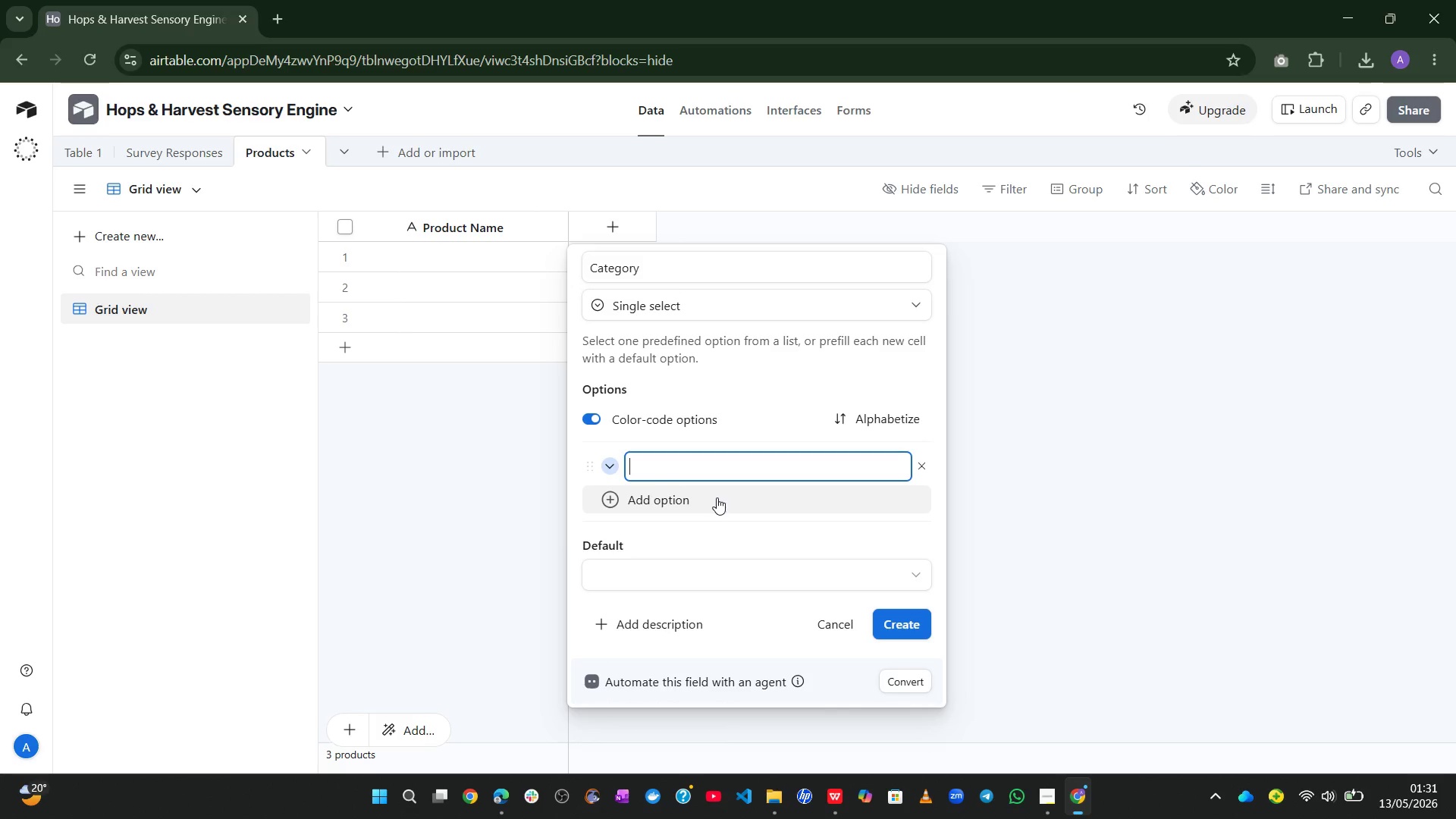 
type(Botanical Gin)
 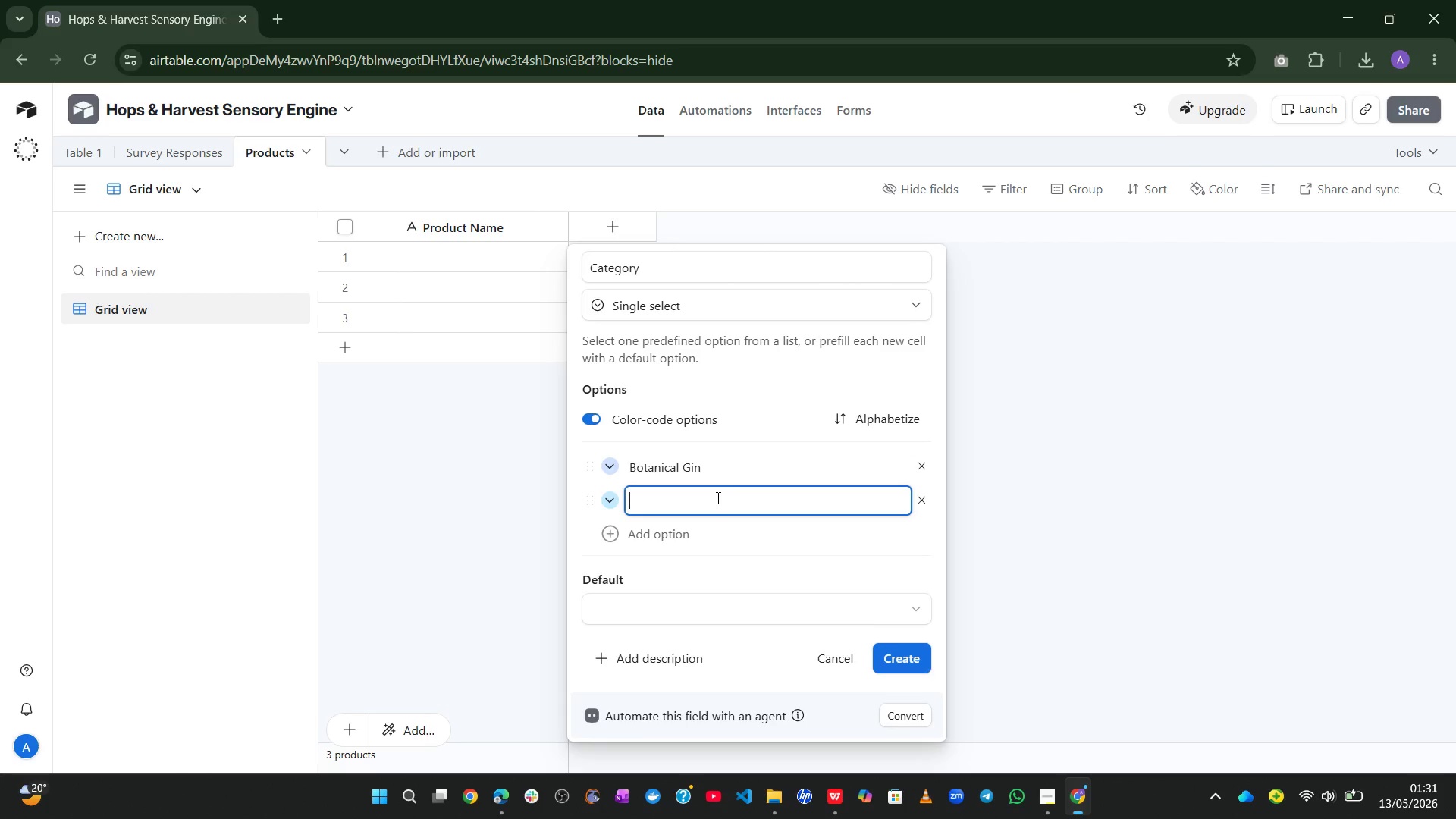 
 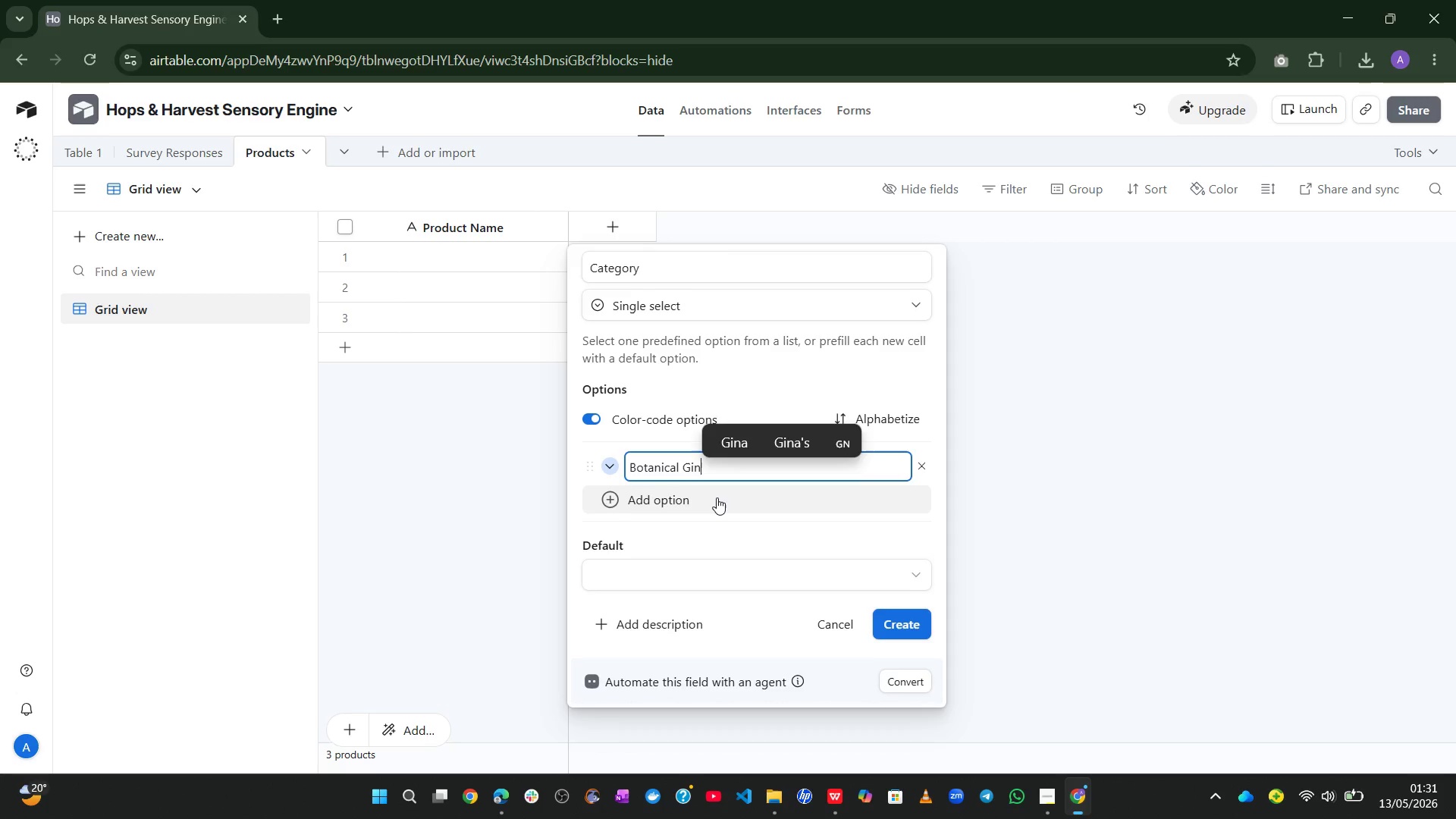 
key(Enter)
 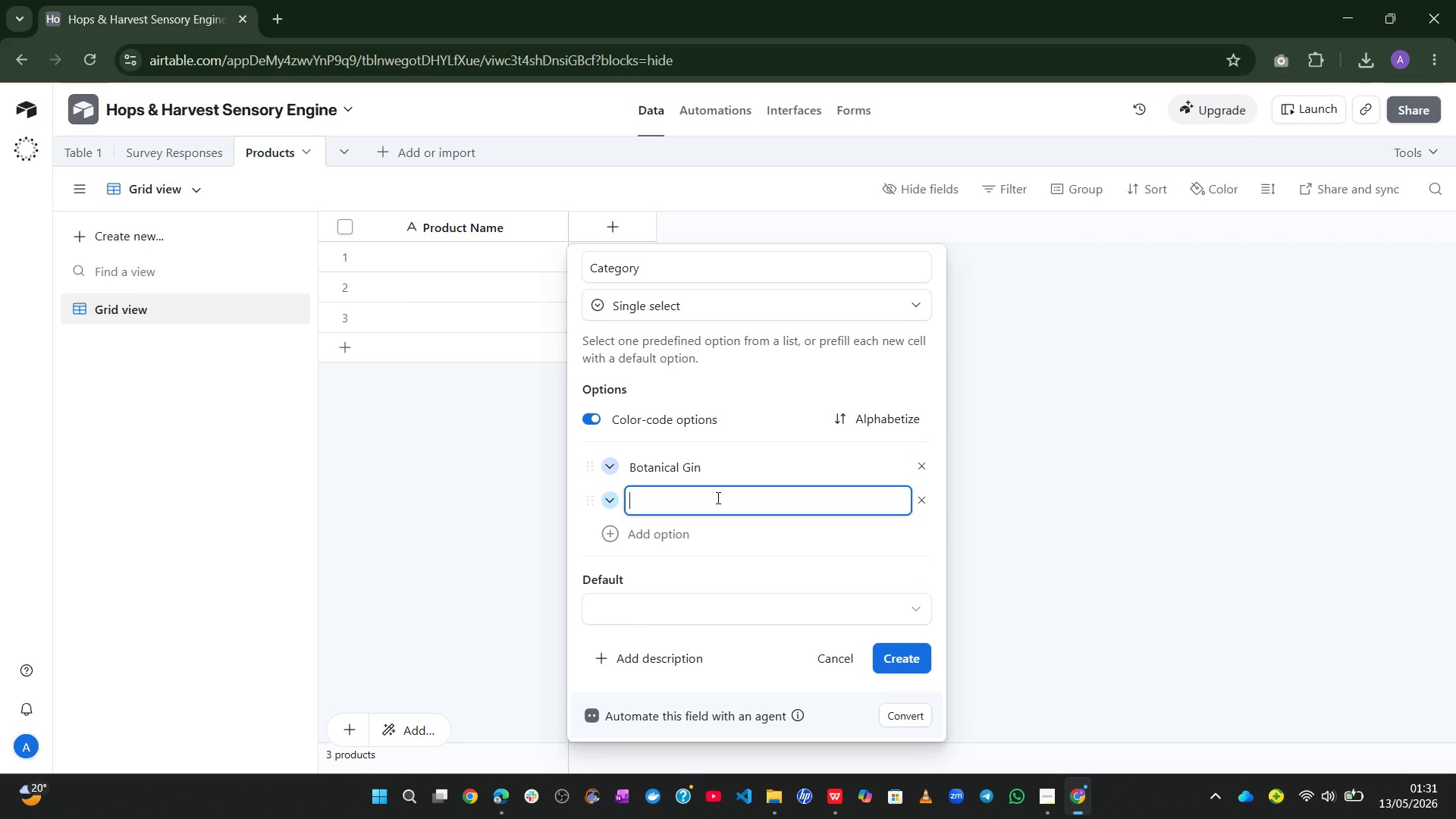 
type(Bourbon)
 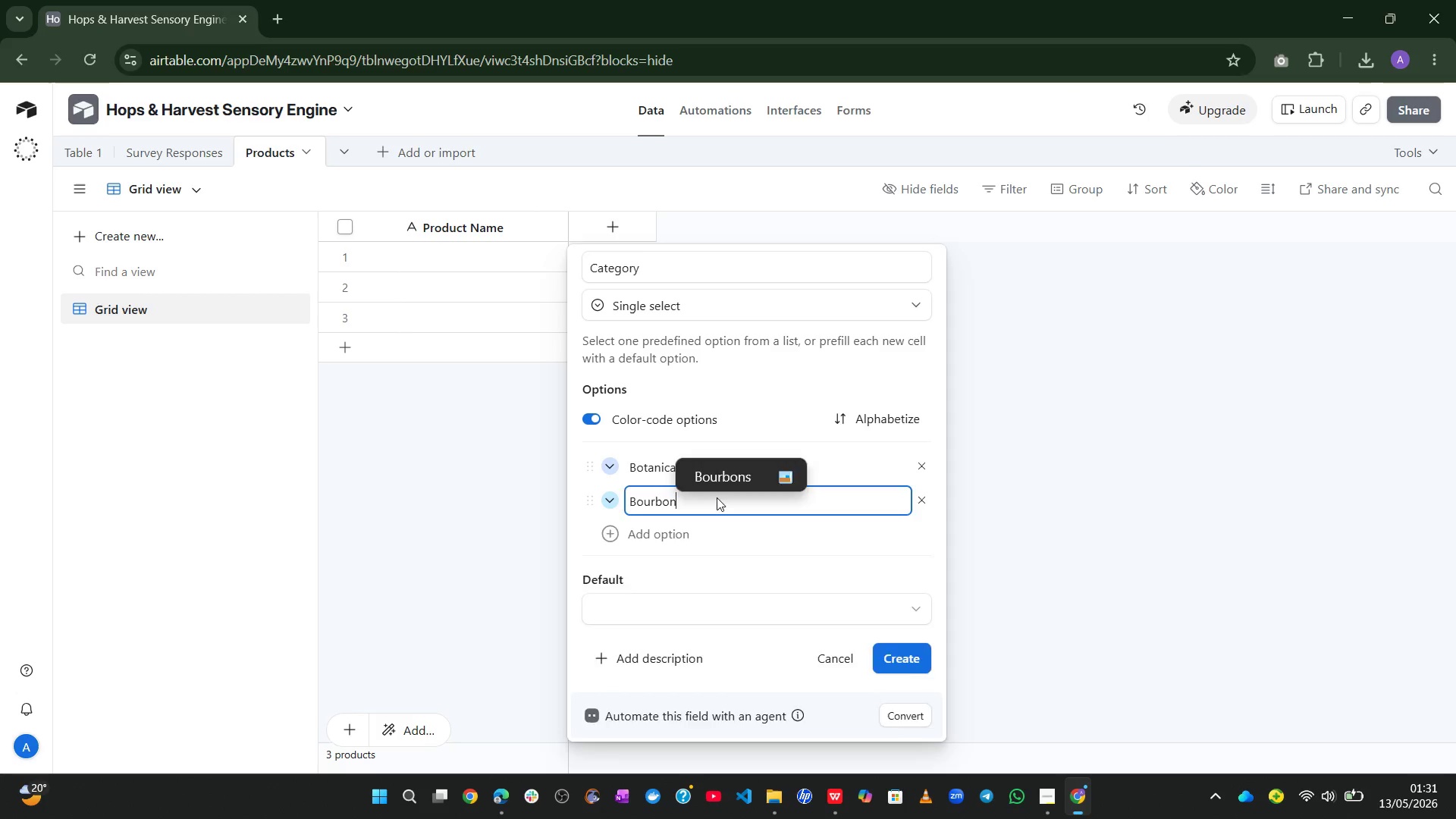 
key(Enter)
 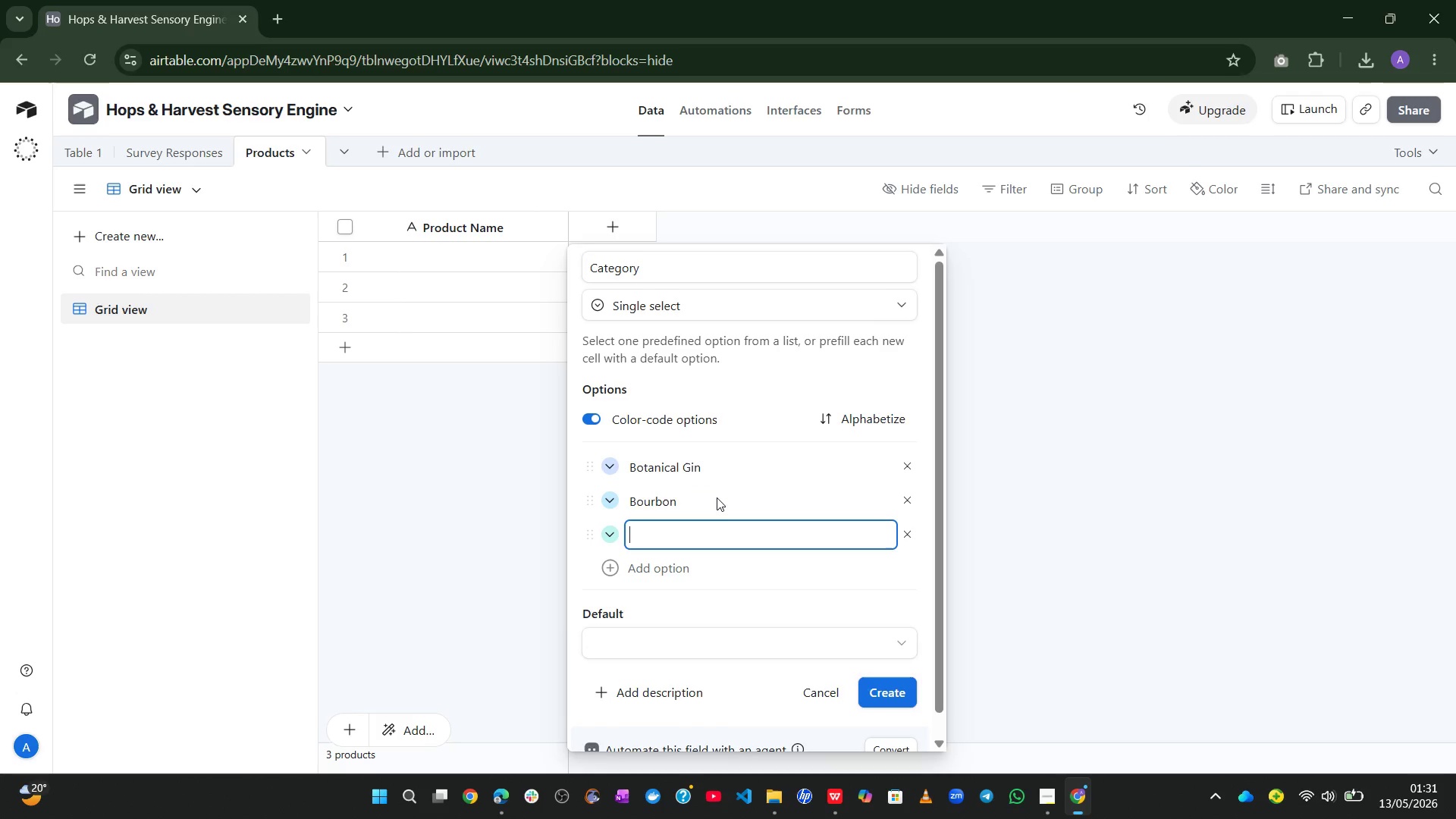 
type(Brandy)
 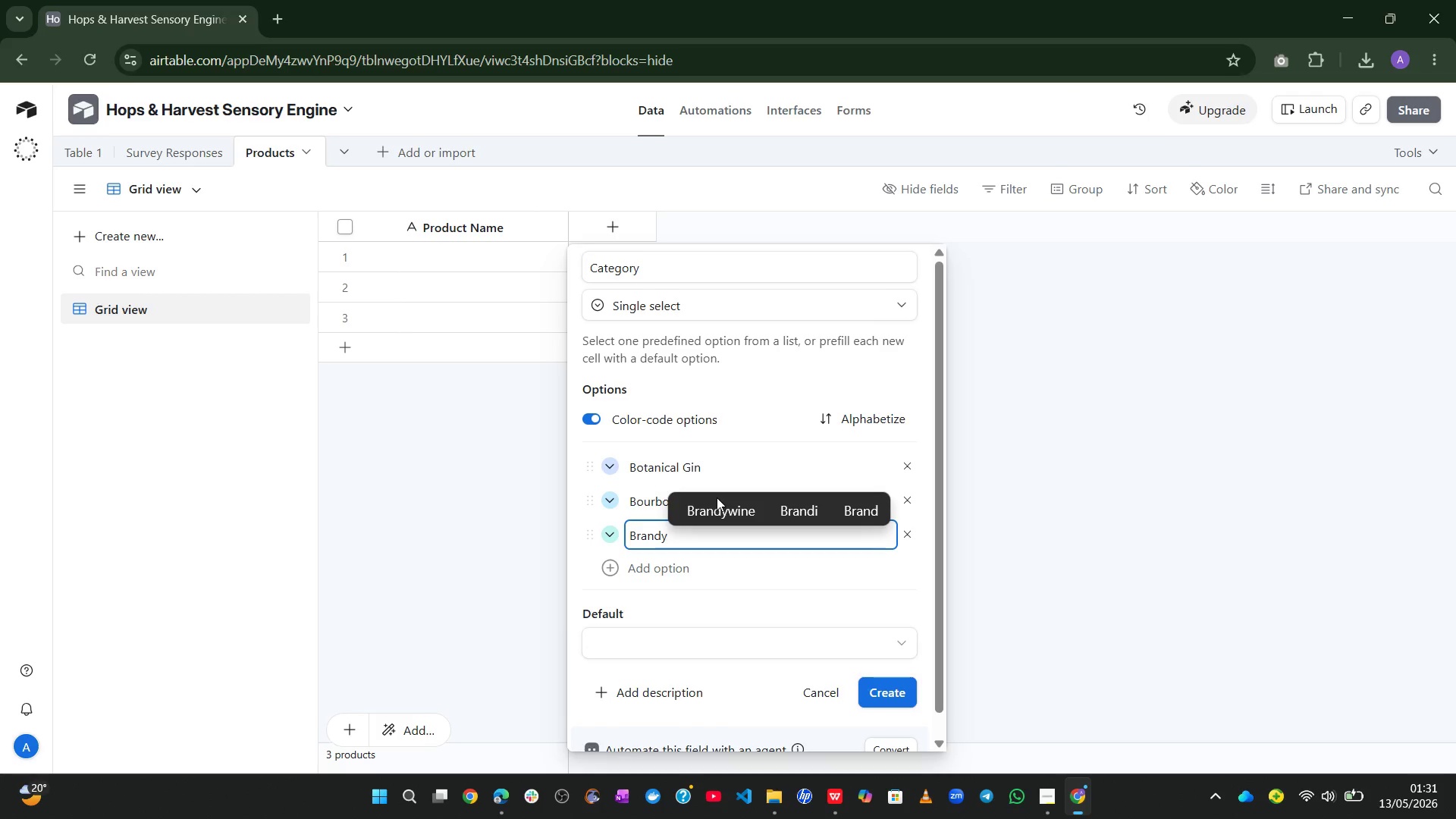 
key(Enter)
 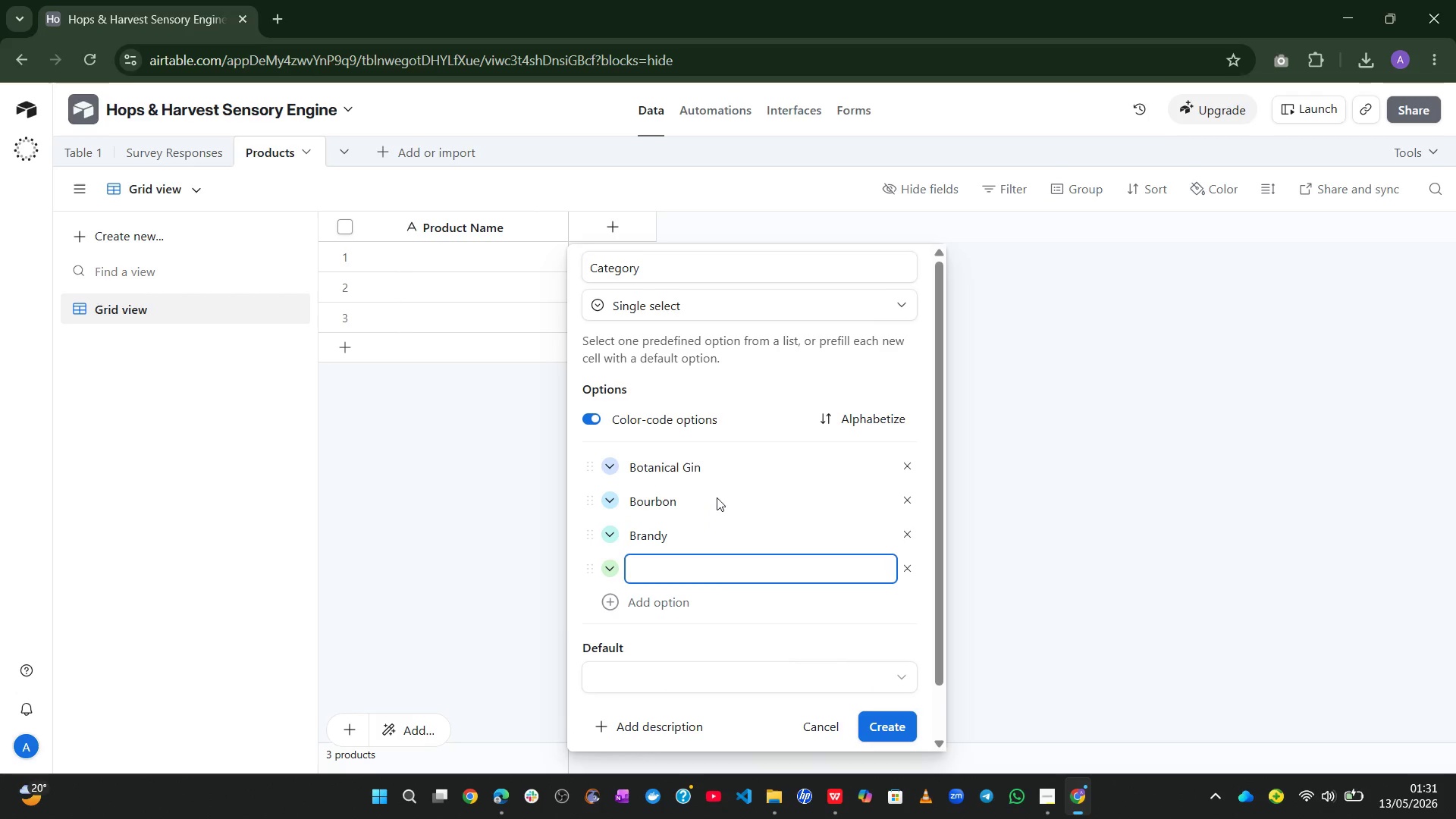 
type(Malt Whisky)
 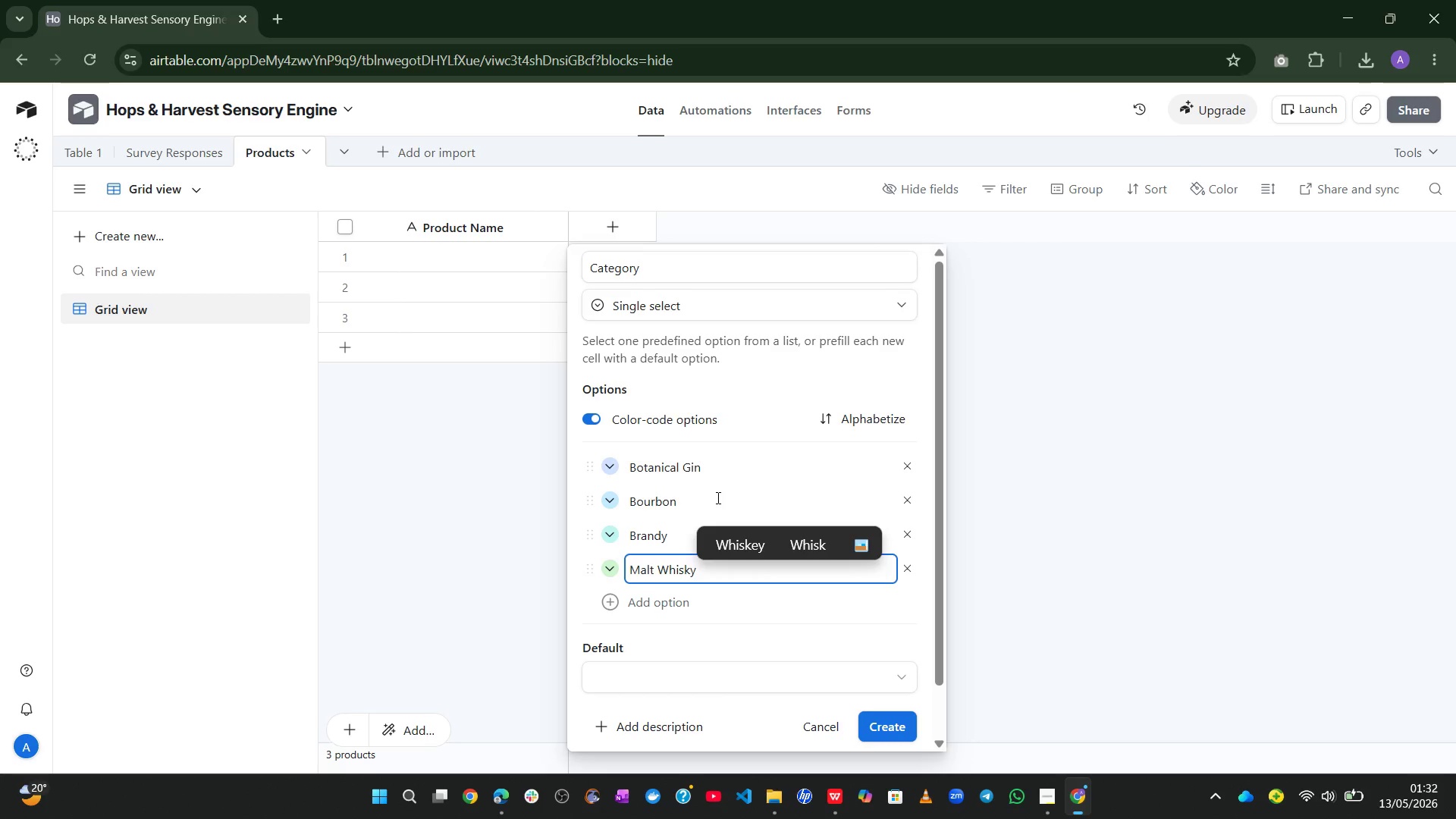 
key(Enter)
 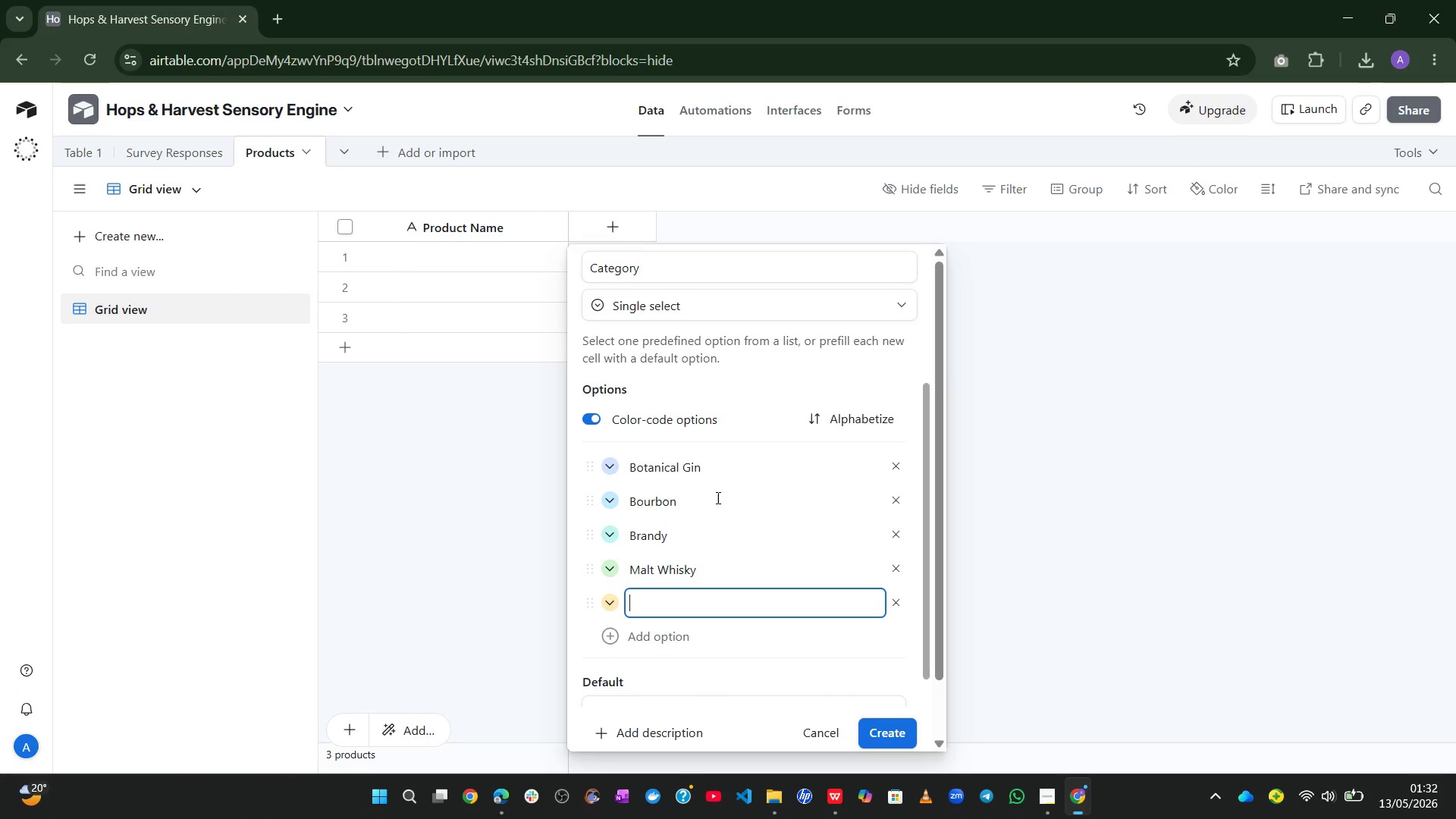 
type(Rye Whisky)
 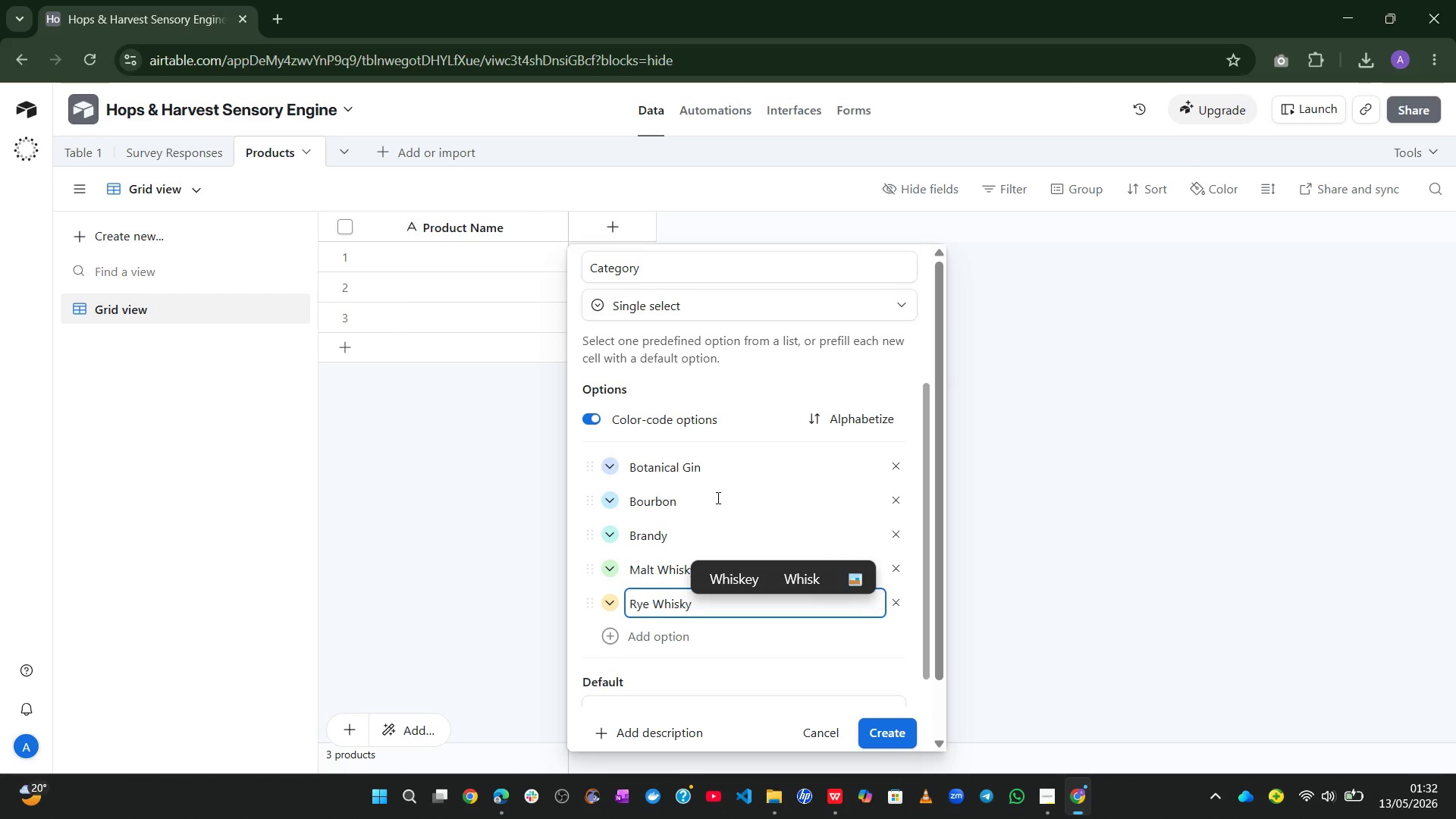 
left_click([874, 730])
 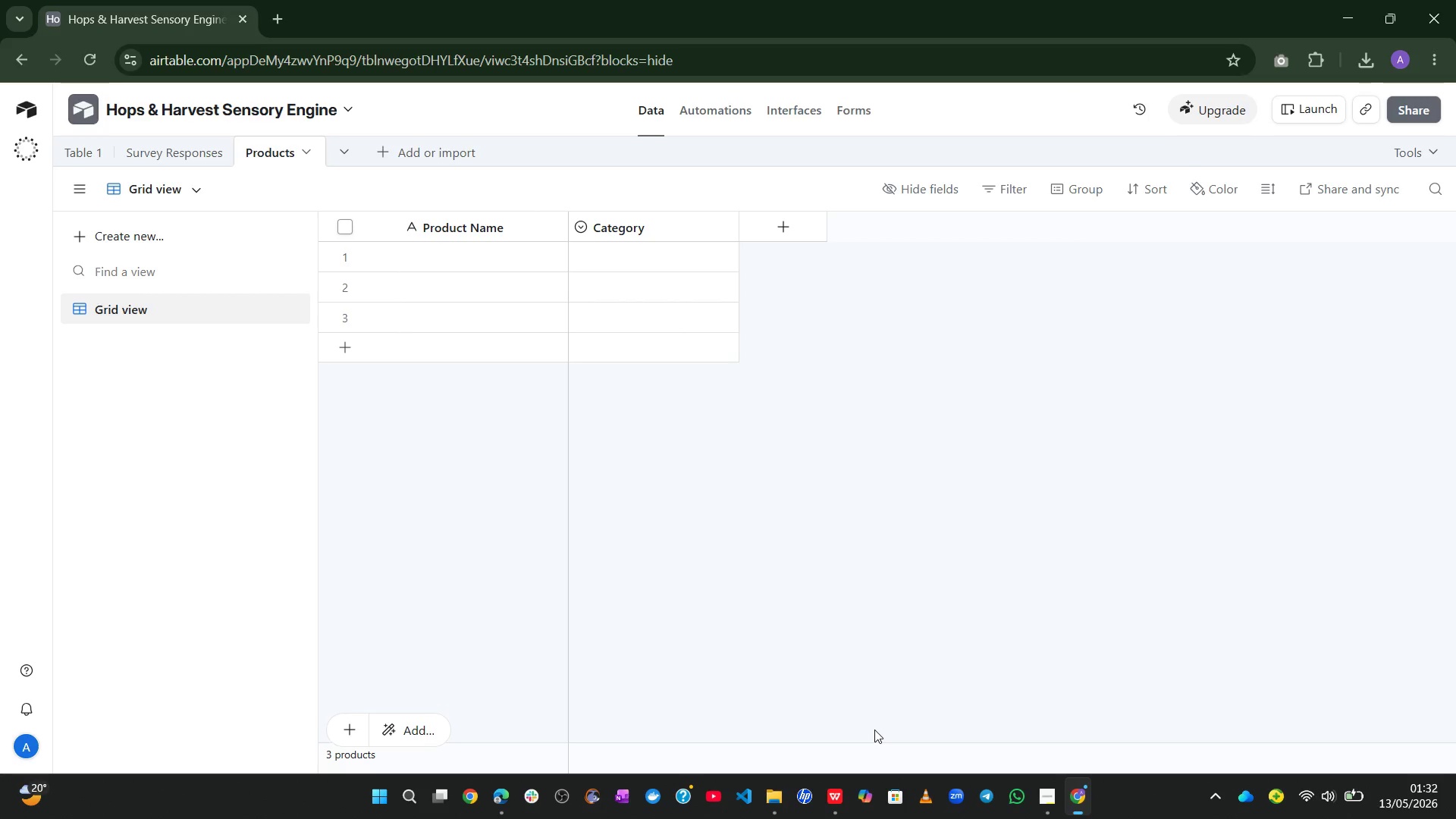 
wait(20.22)
 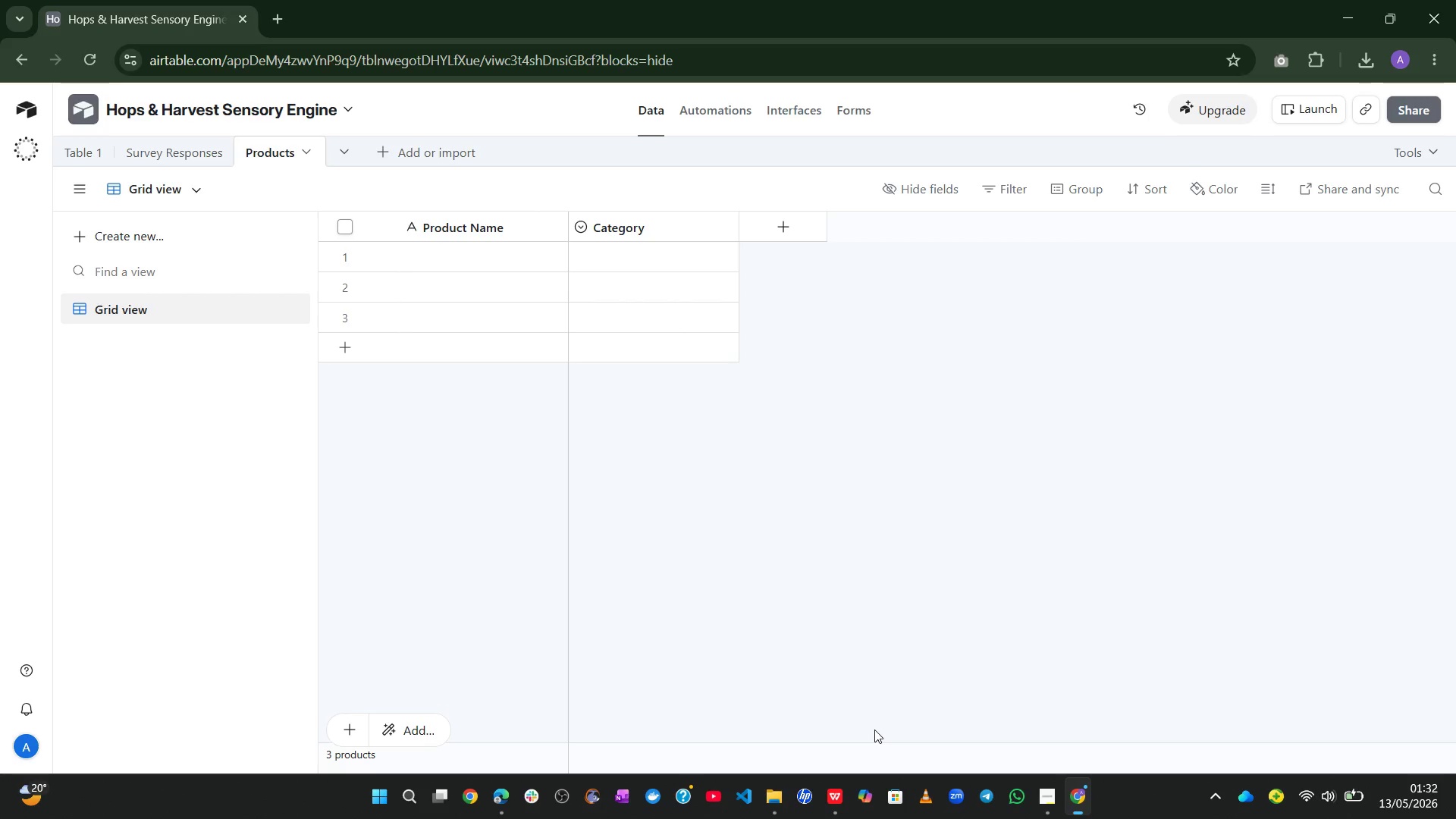 
left_click([420, 254])
 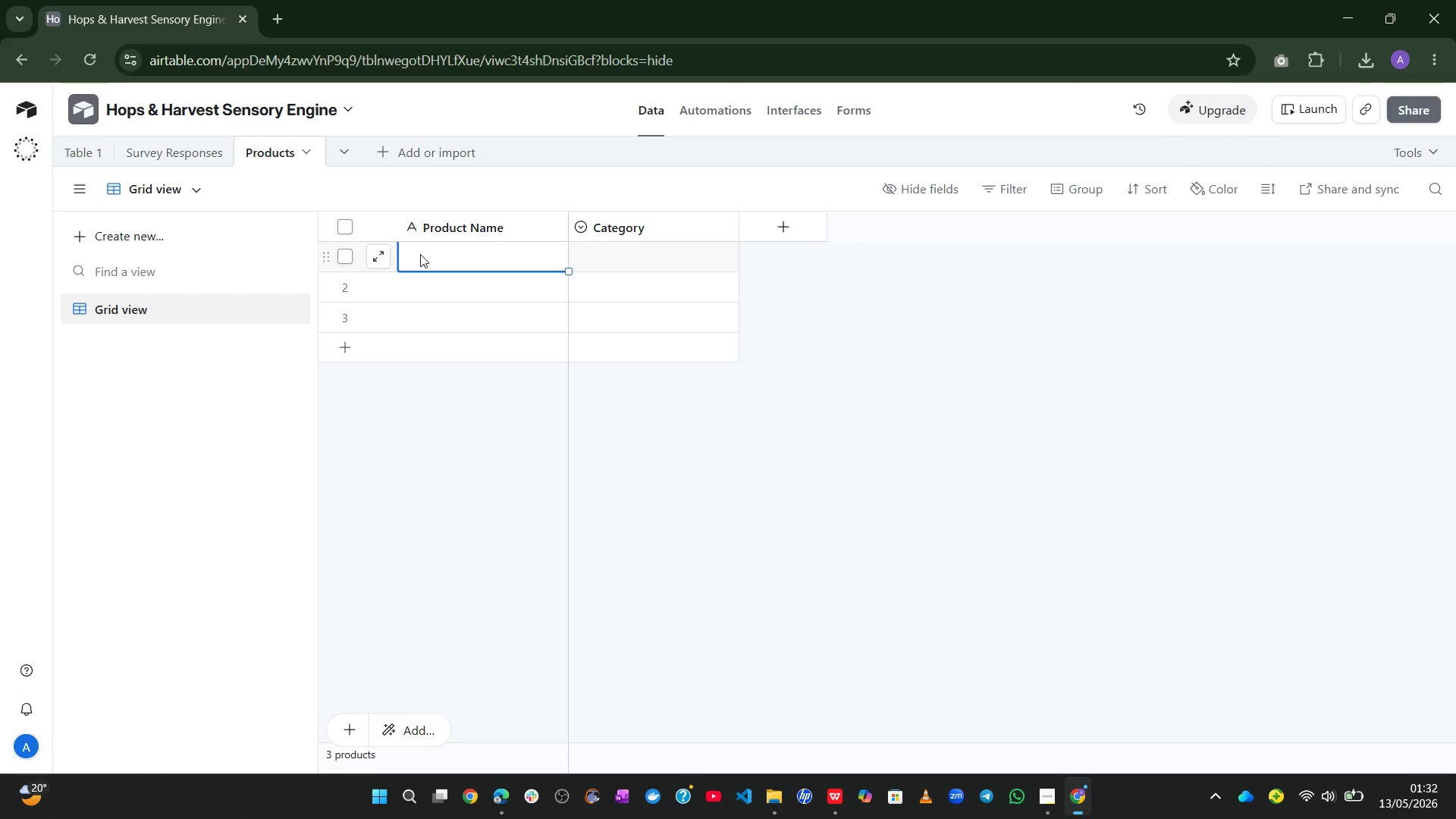 
type(Midn)
 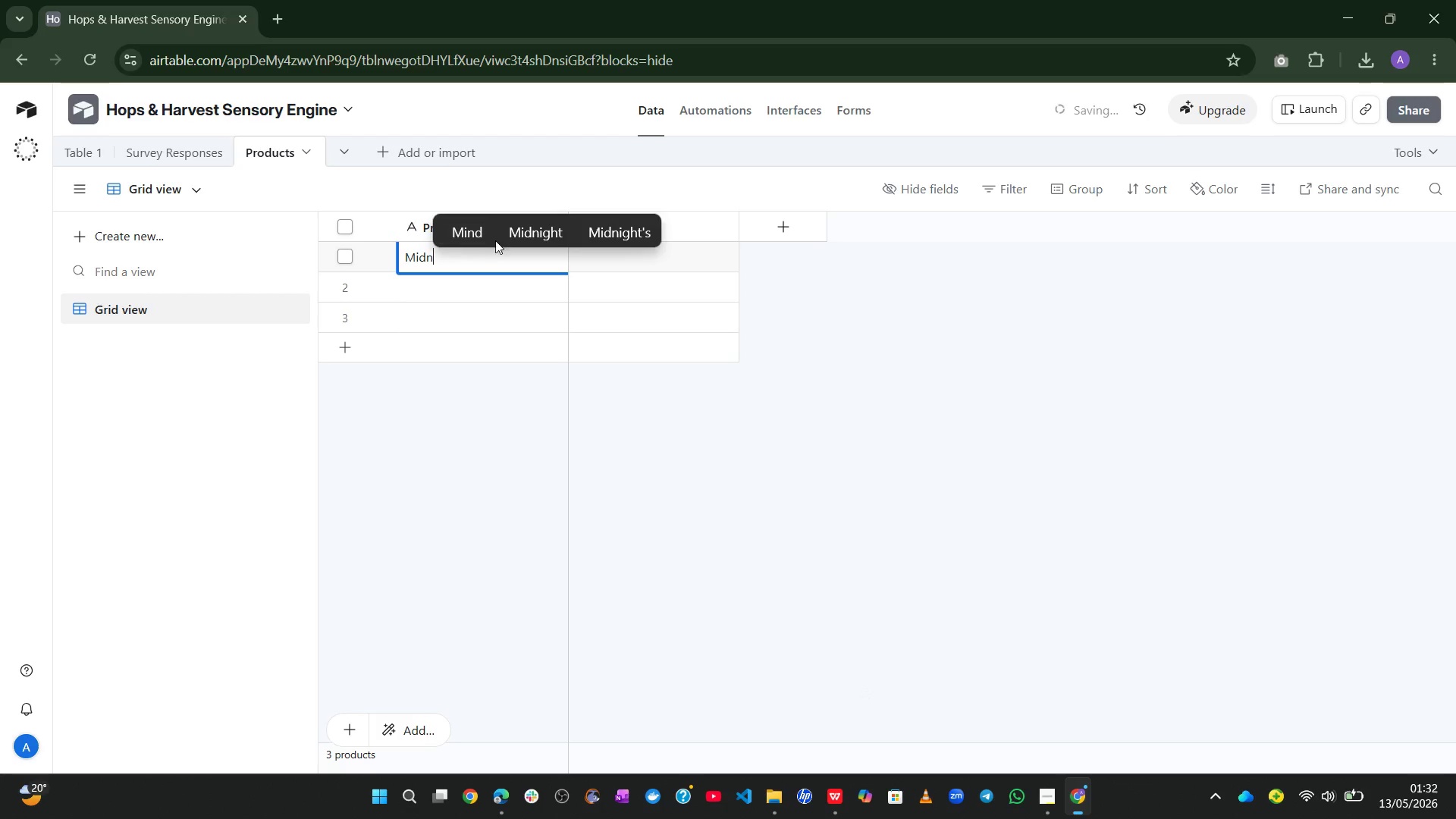 
left_click([532, 234])
 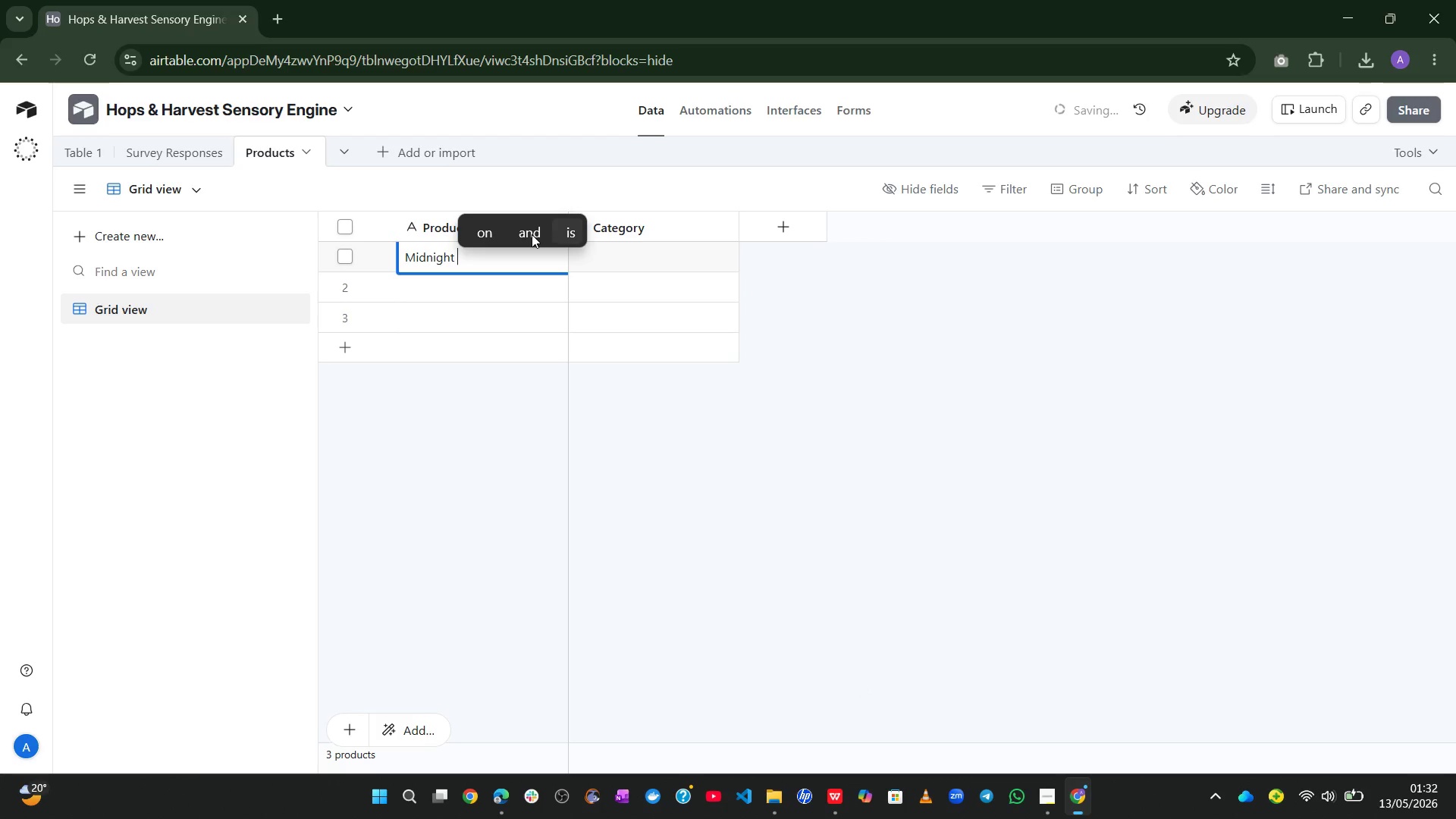 
type(Botanical Gin)
 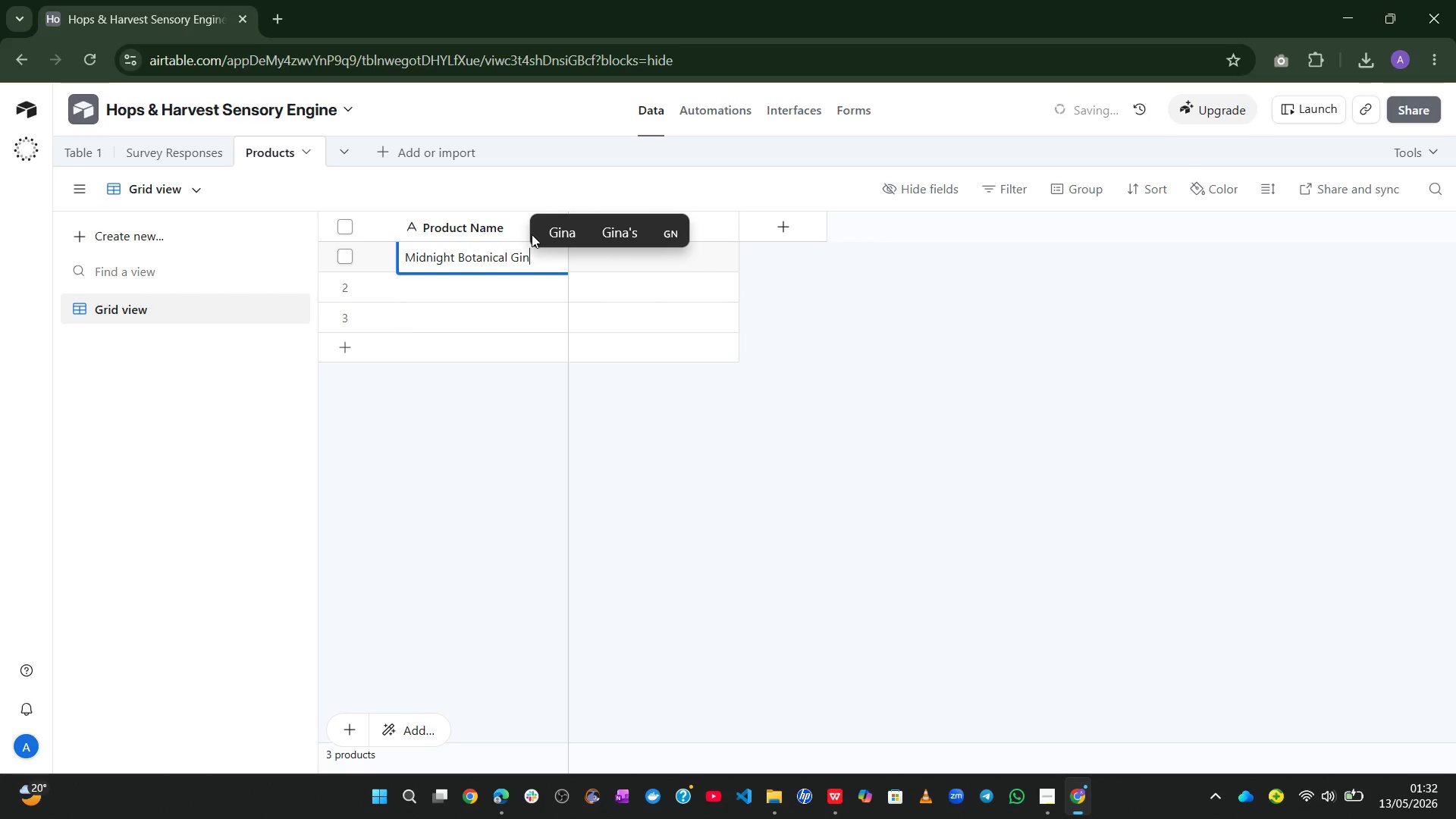 
hold_key(key=ShiftLeft, duration=1.08)
 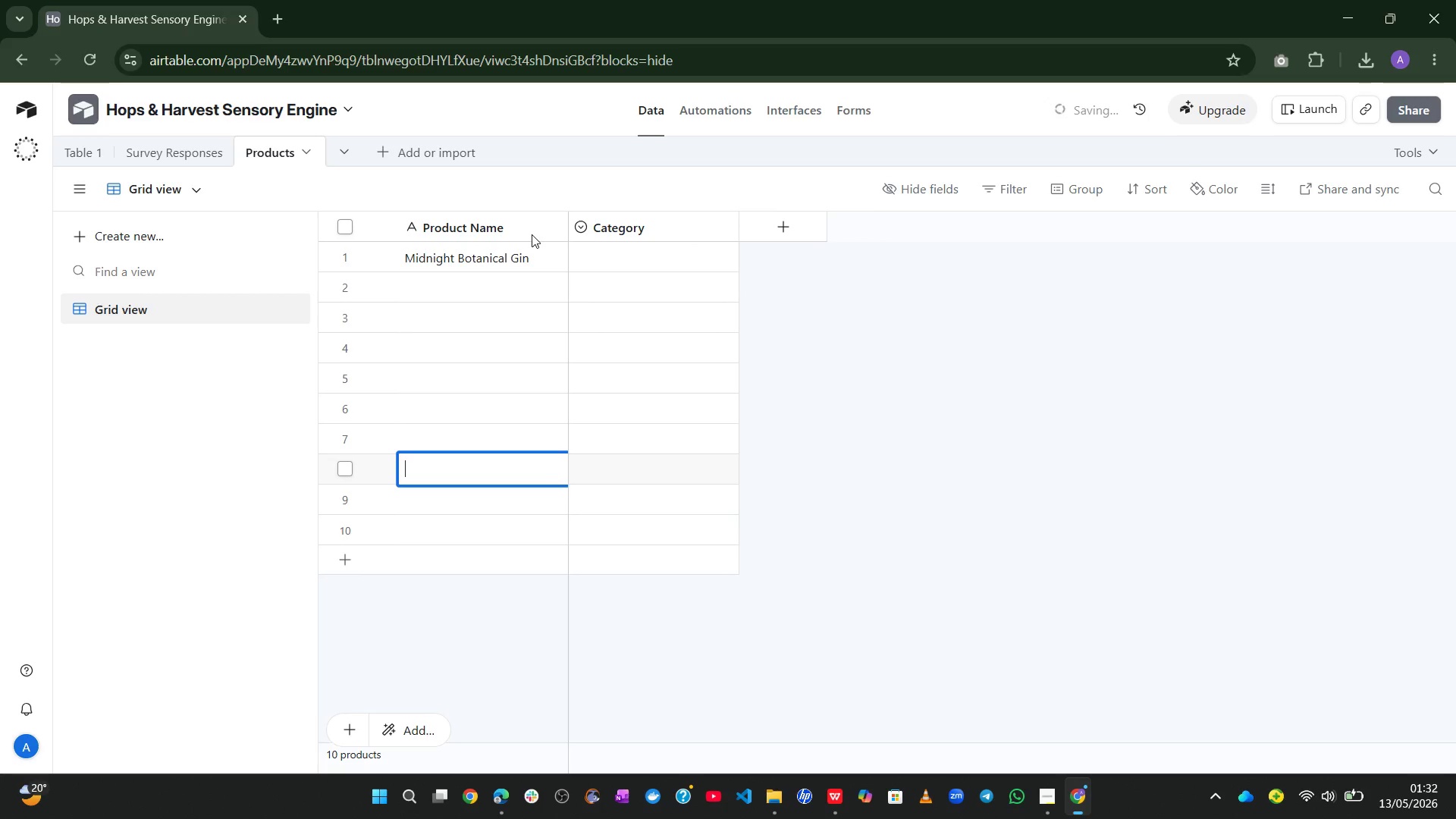 
hold_key(key=Enter, duration=0.69)
 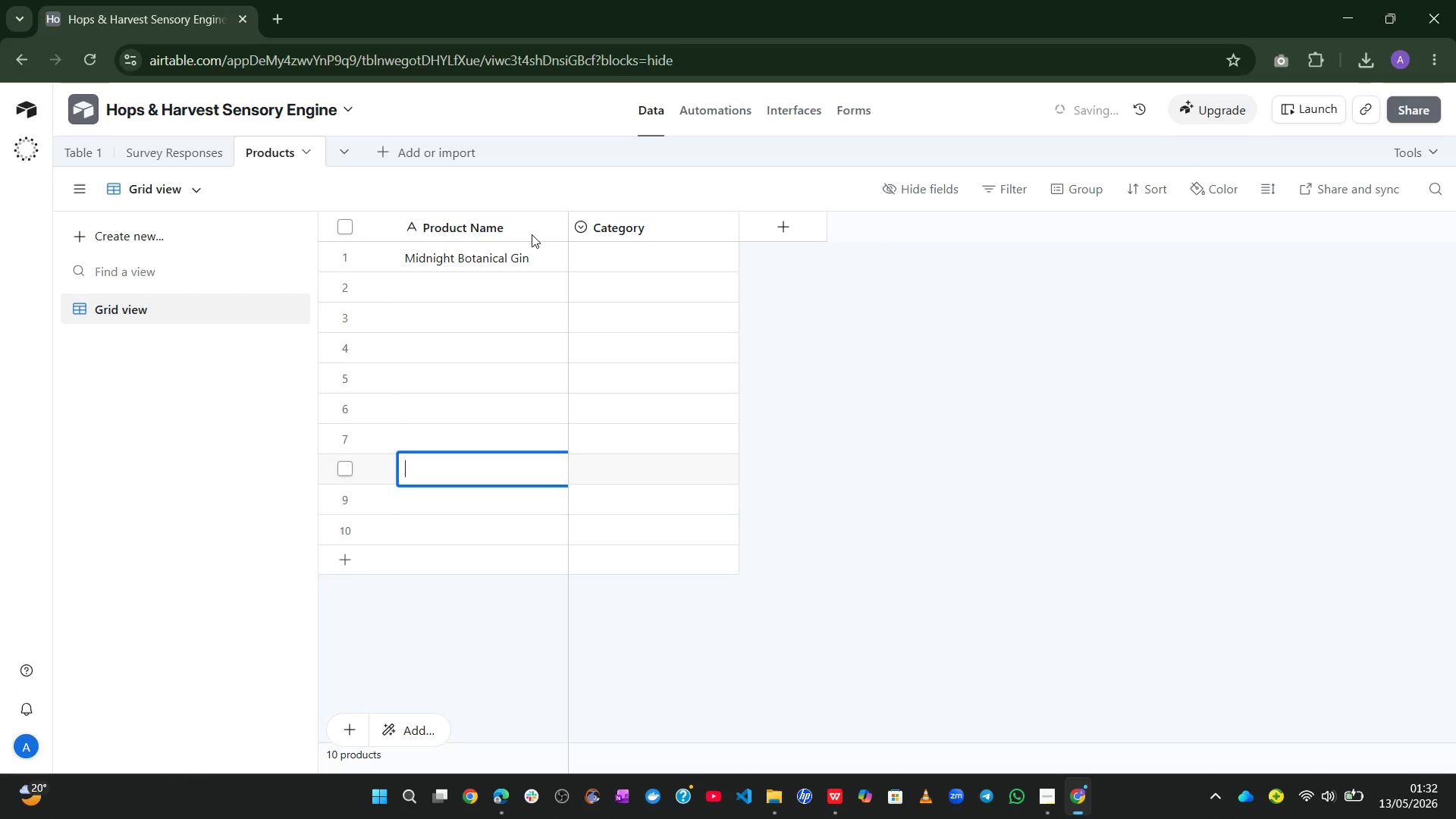 
left_click([456, 289])
 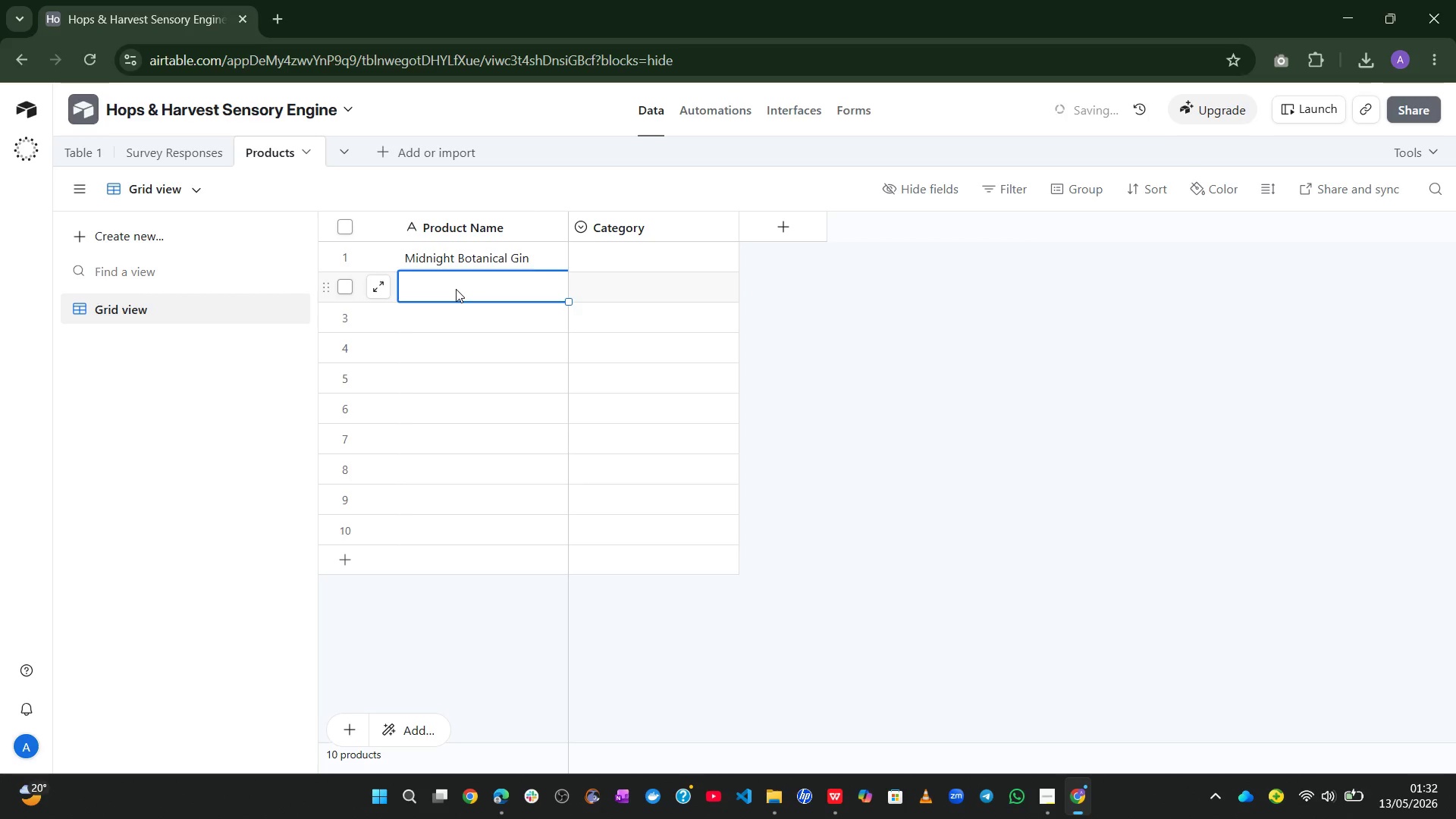 
type(Juniper )
 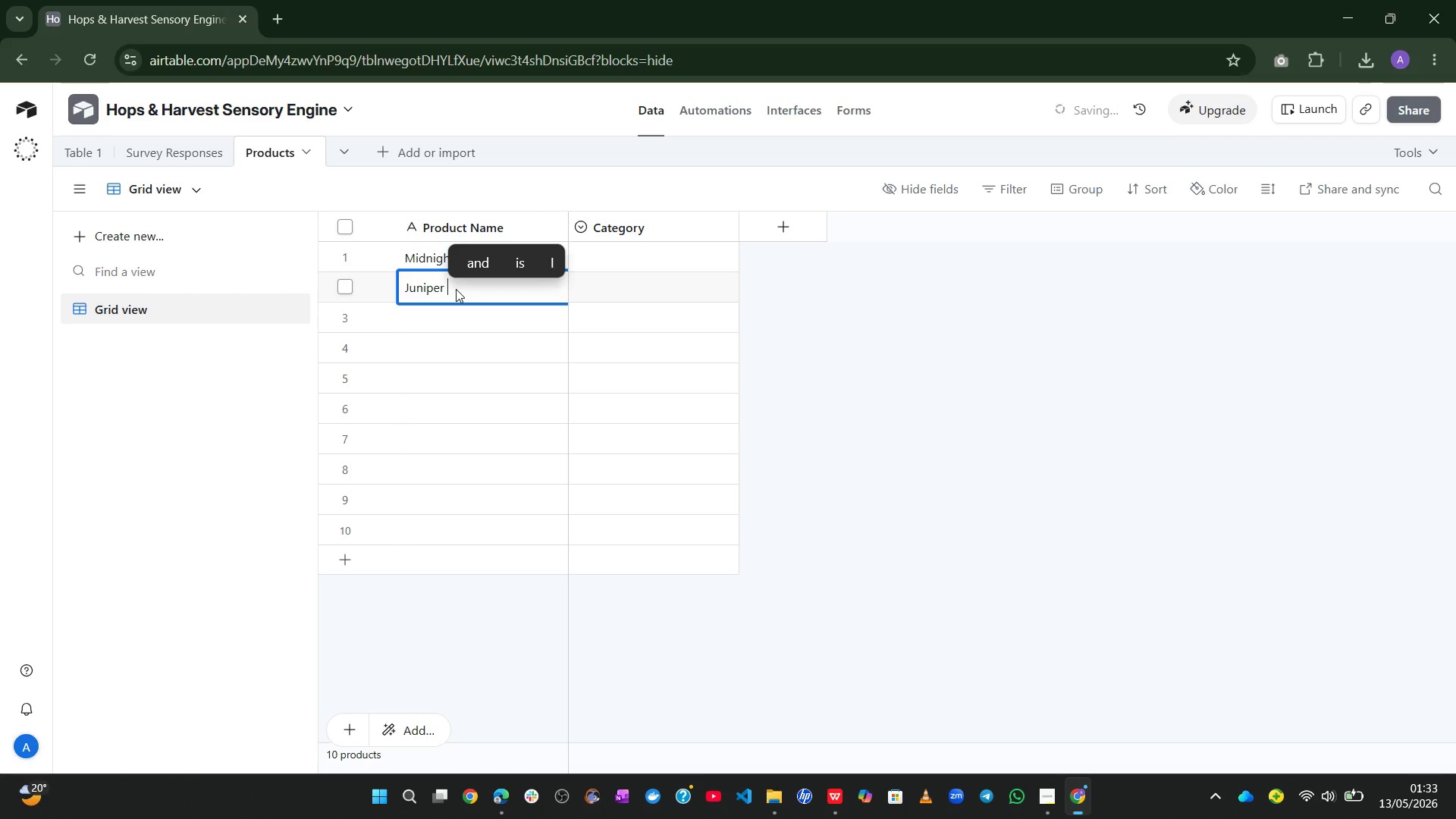 
wait(6.56)
 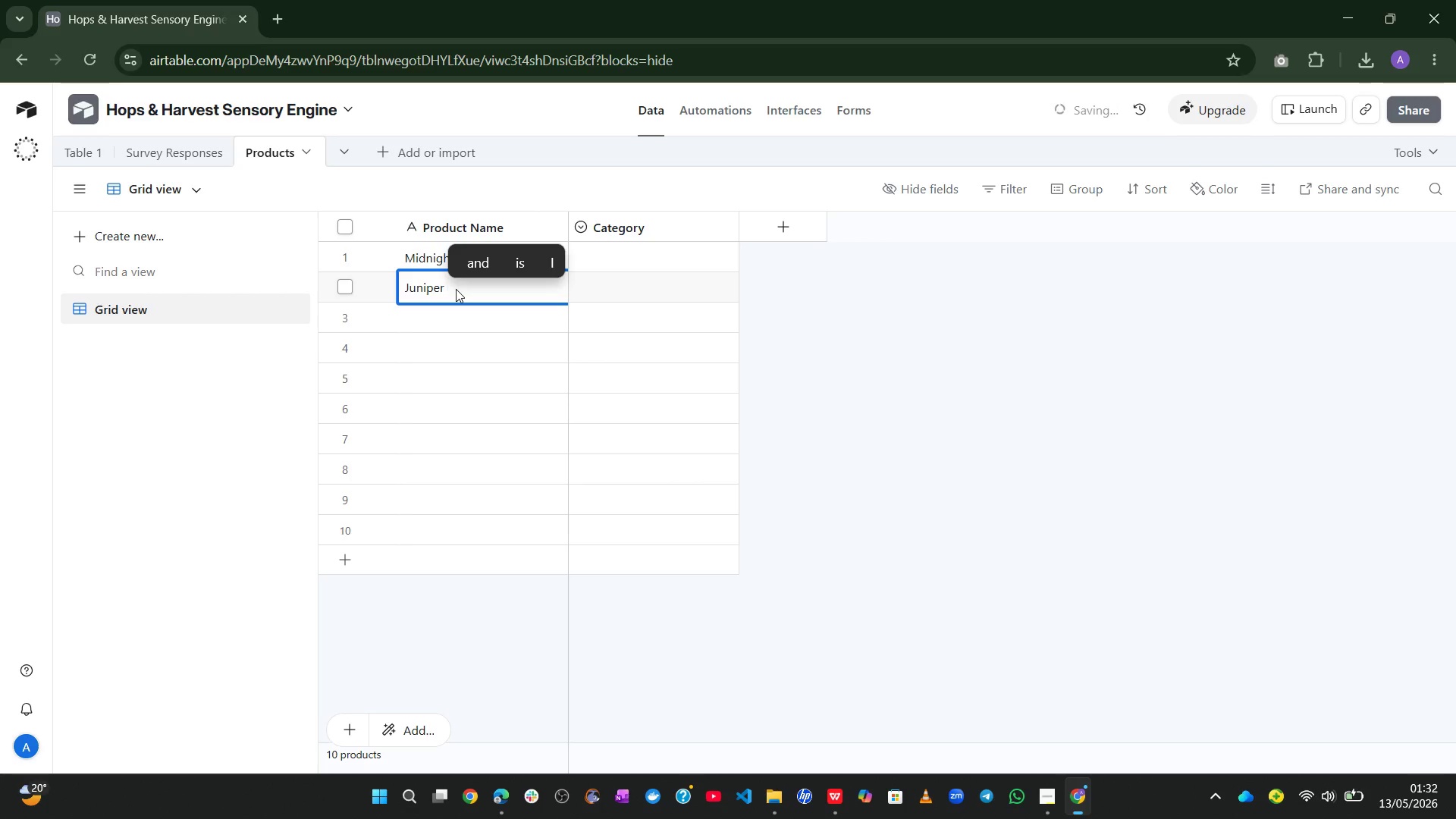 
type(Bloom Gin)
 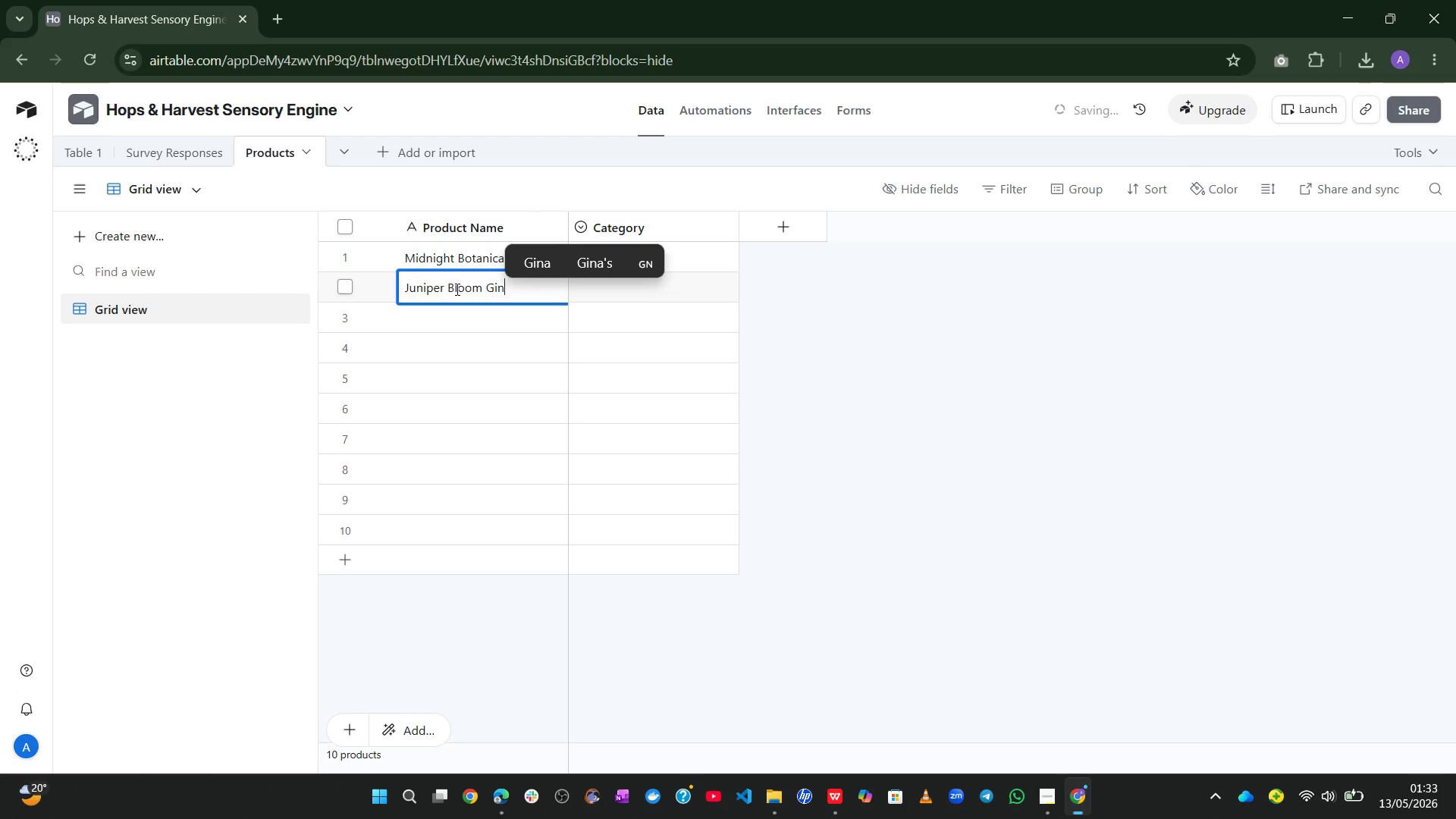 
key(Enter)
 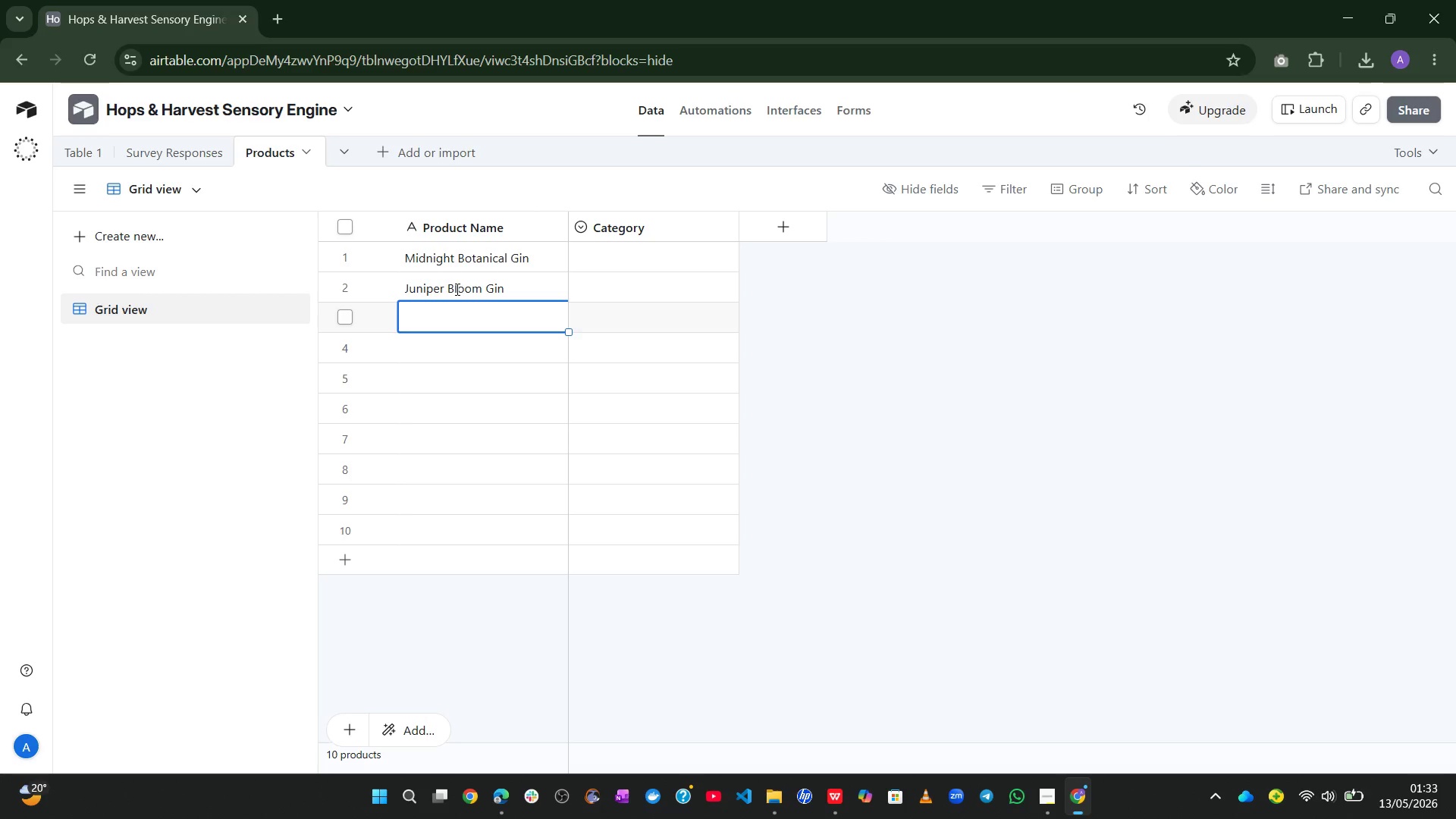 
wait(35.11)
 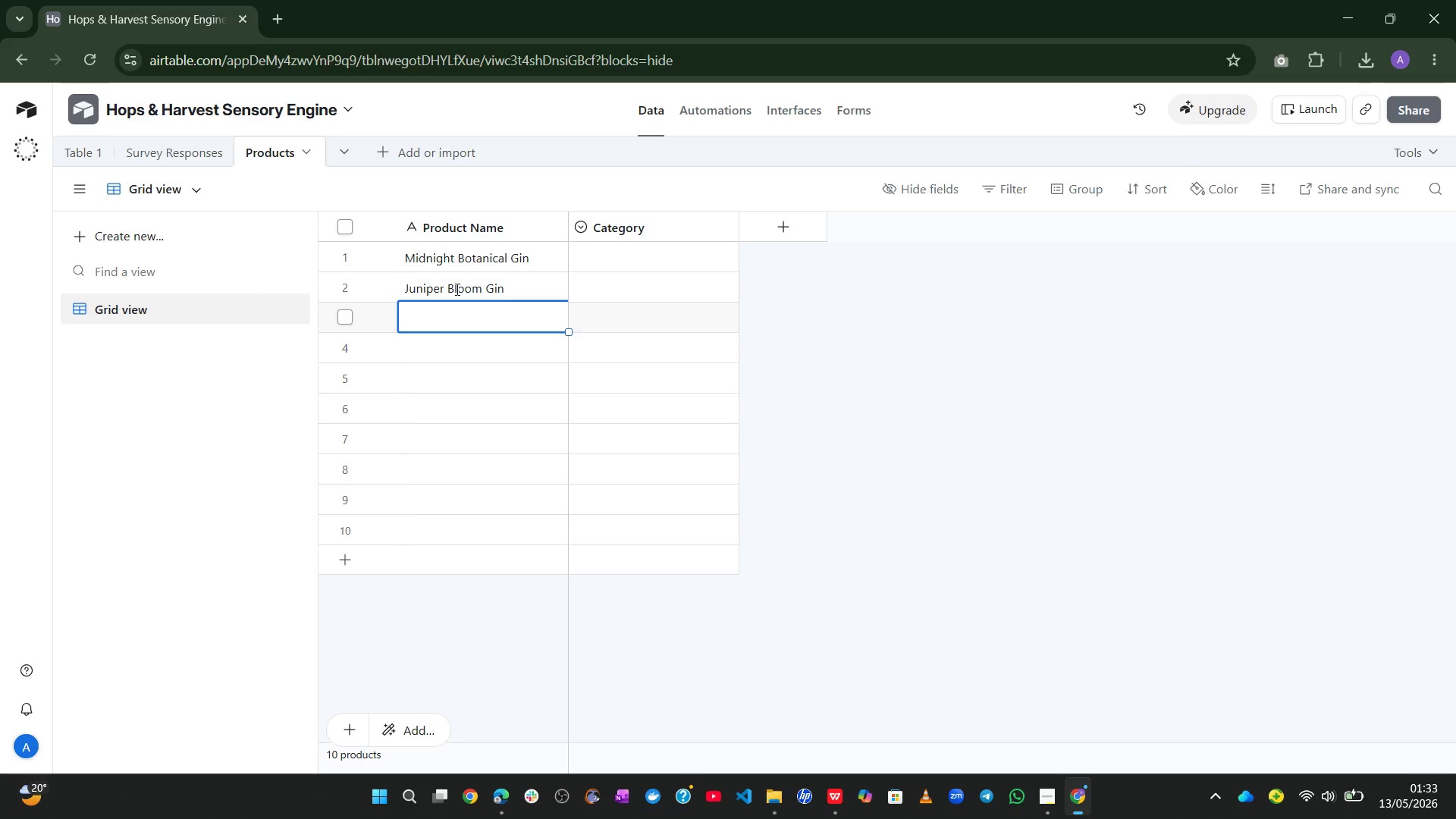 
left_click([625, 255])
 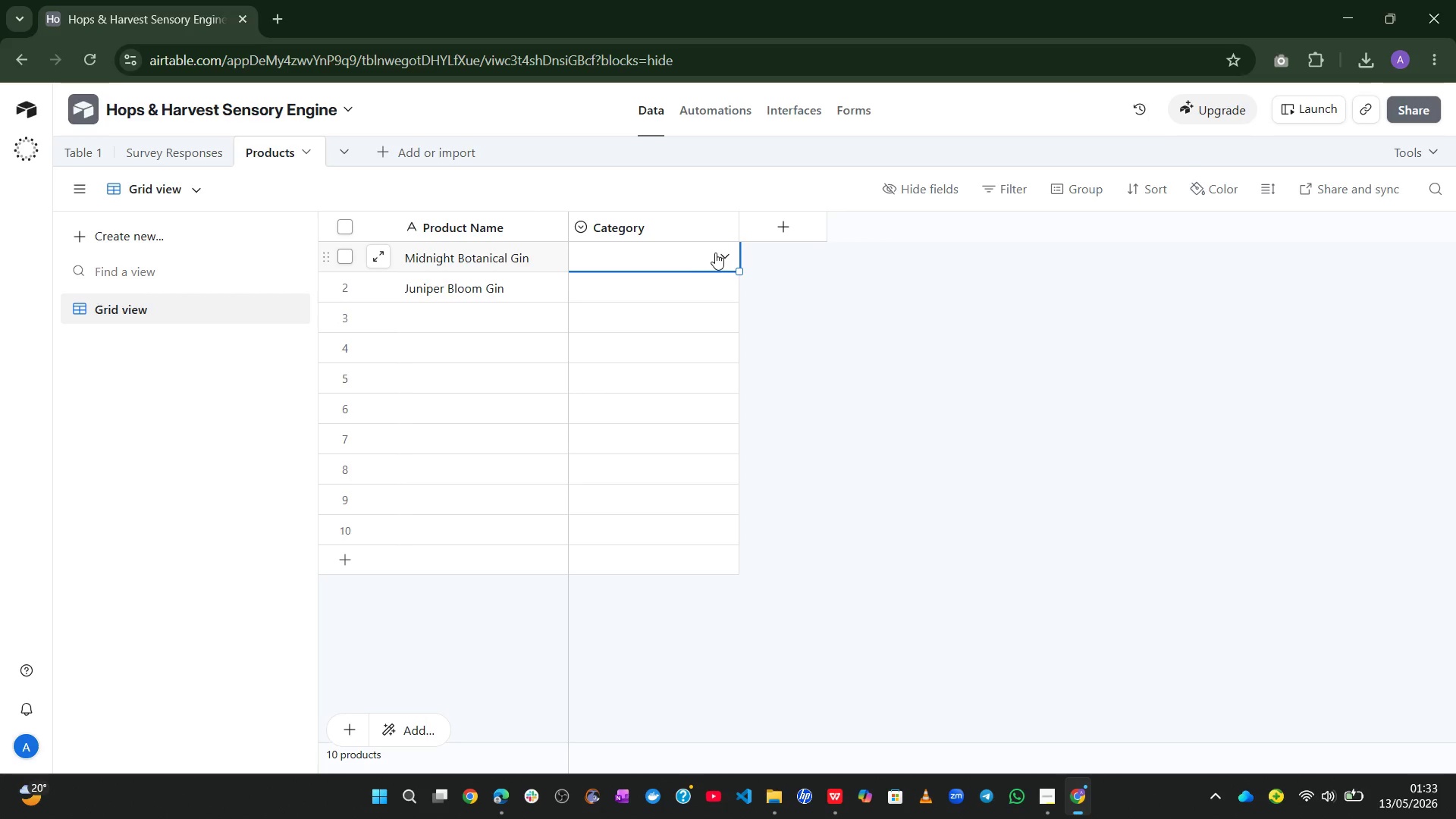 
left_click([716, 253])
 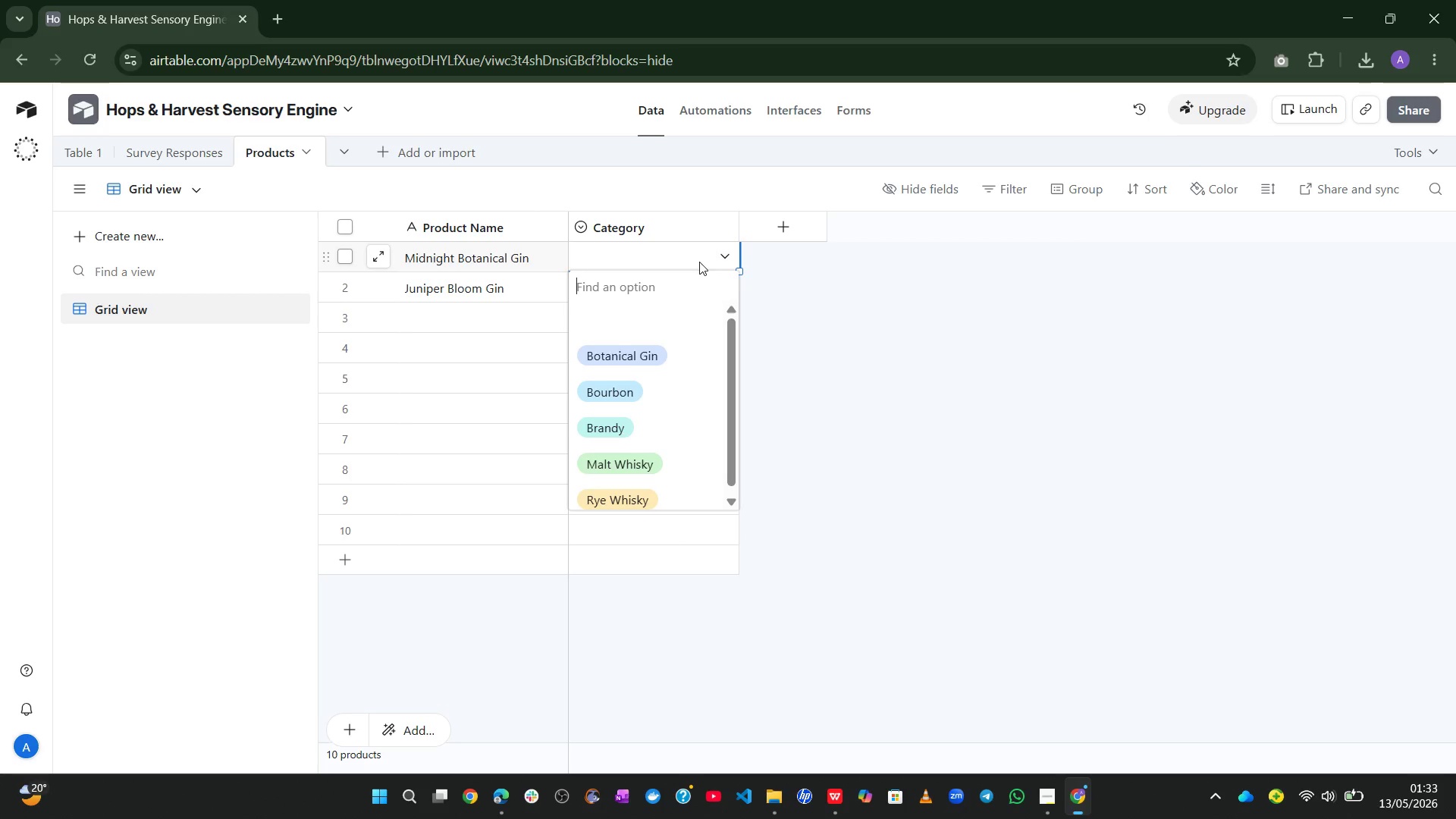 
left_click([634, 344])
 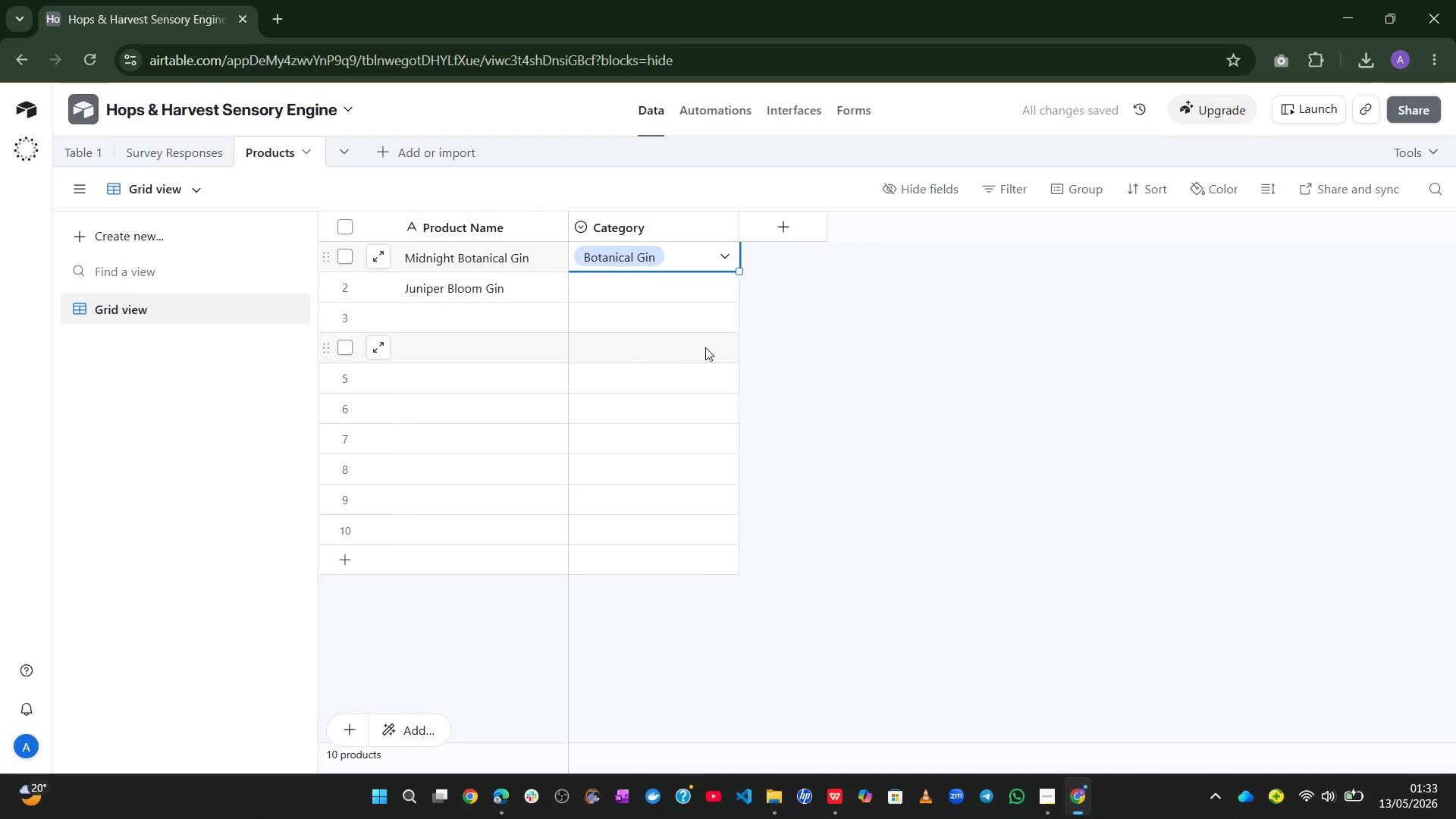 
left_click([669, 287])
 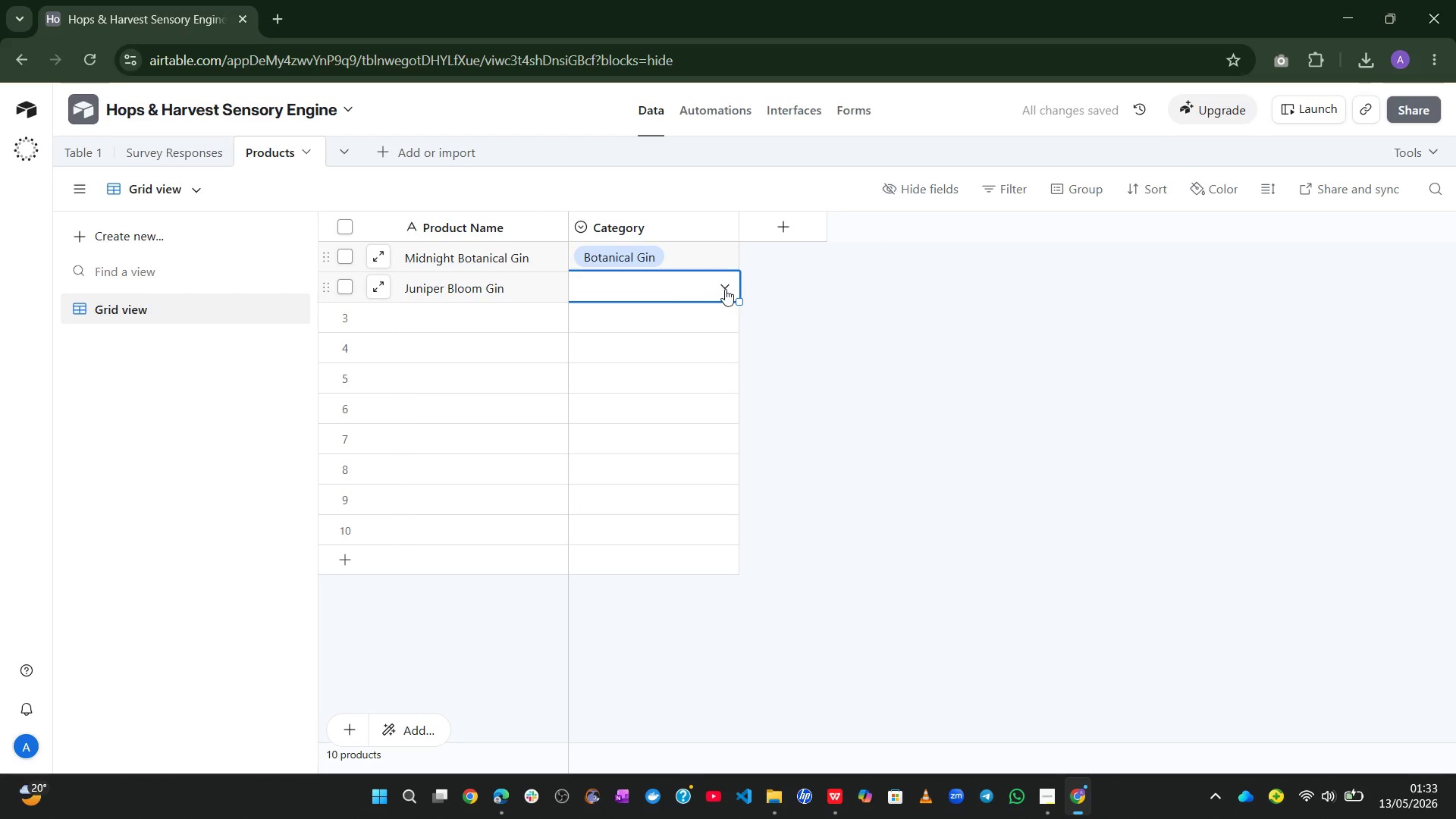 
left_click([728, 288])
 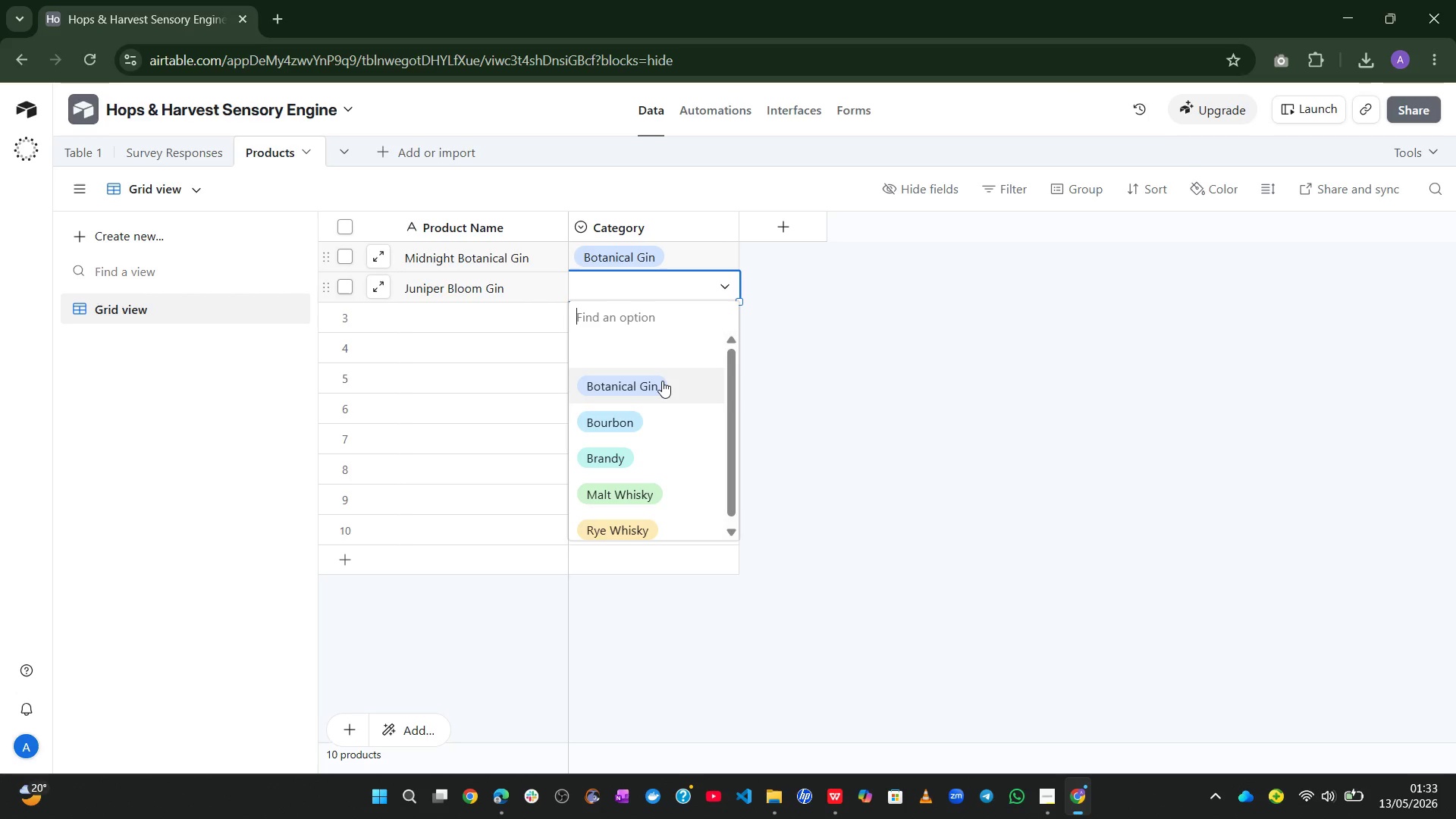 
wait(6.42)
 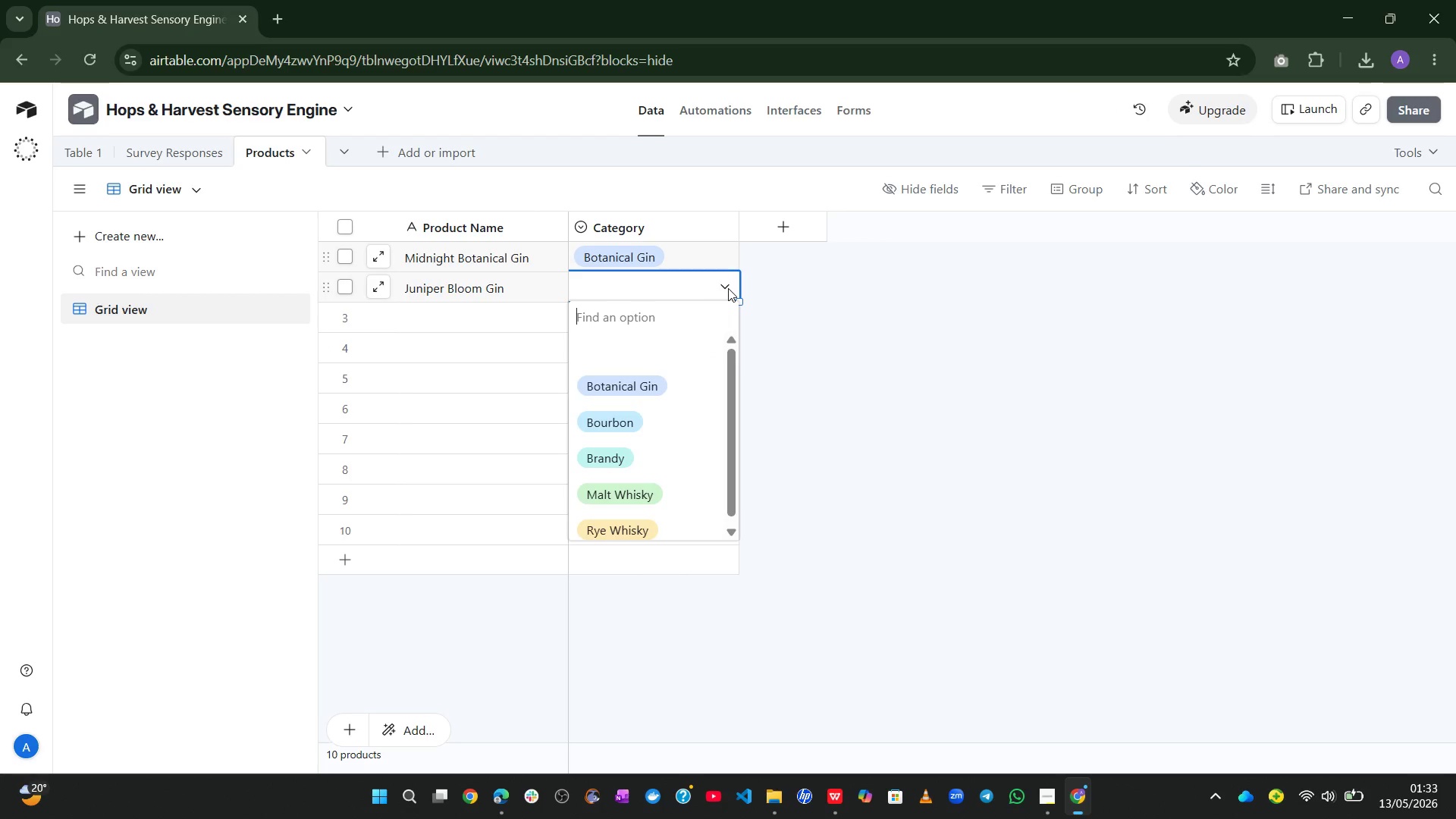 
left_click([662, 381])
 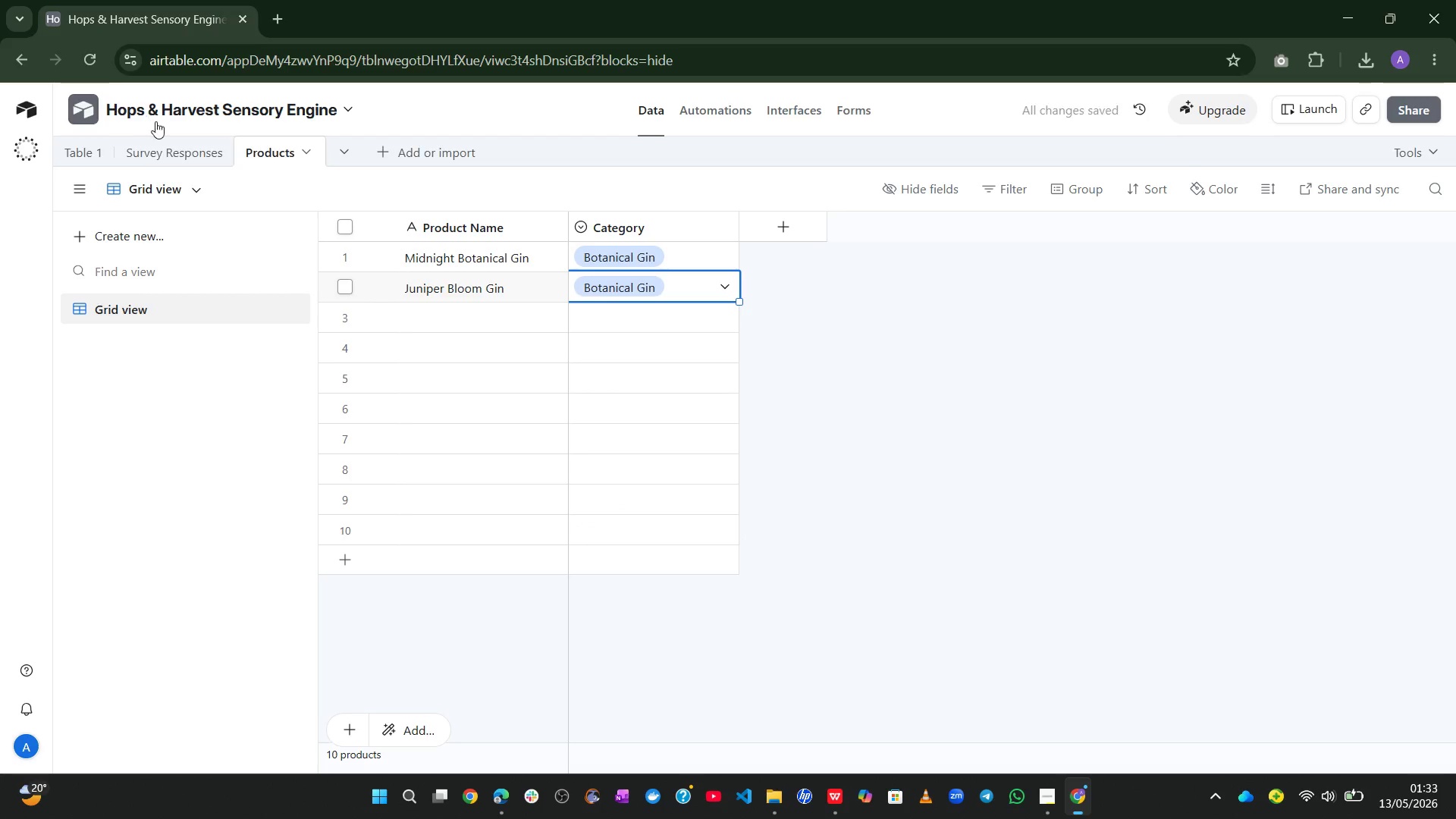 
left_click([167, 141])
 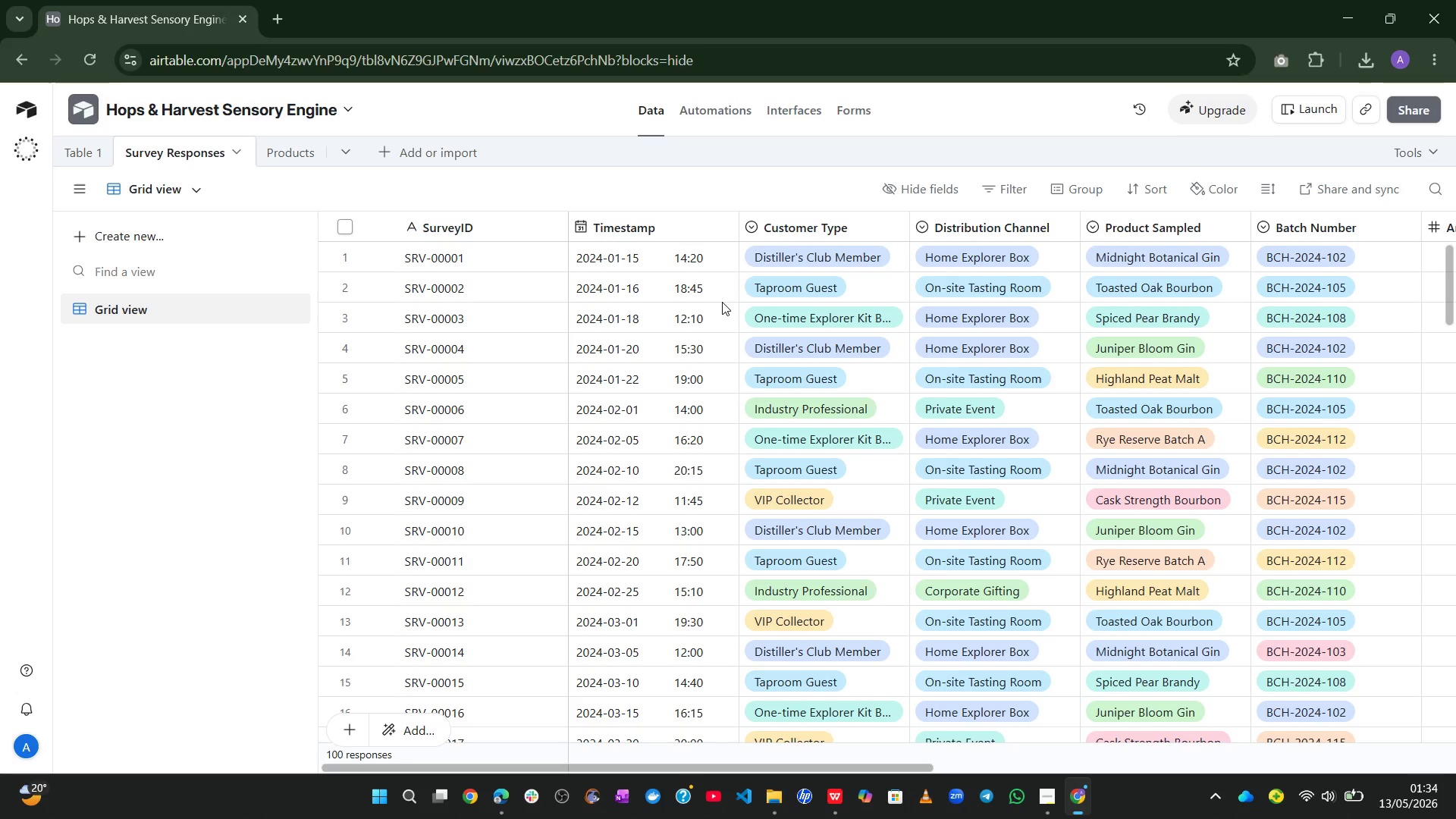 
wait(20.33)
 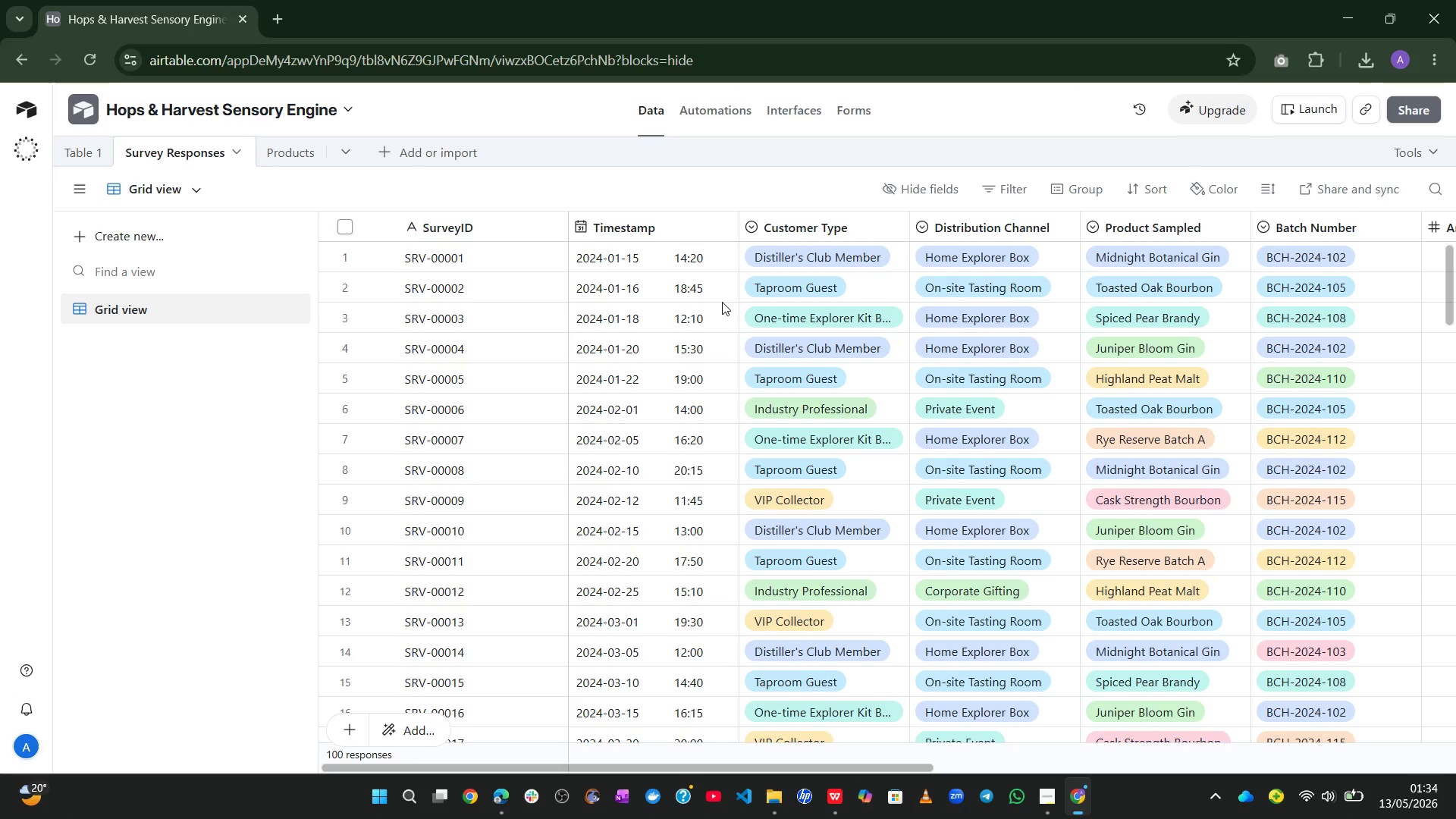 
left_click([268, 159])
 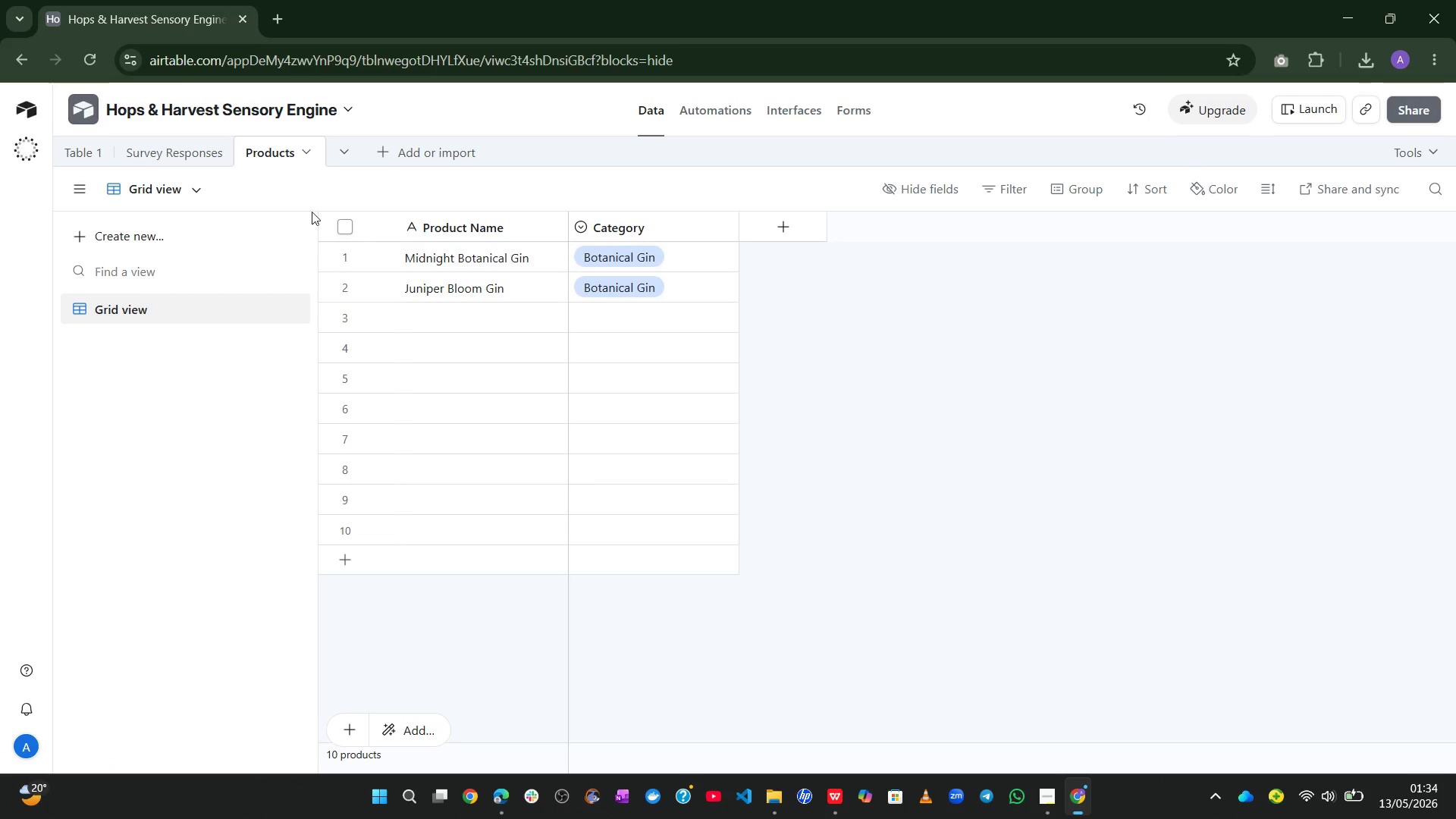 
left_click([174, 162])
 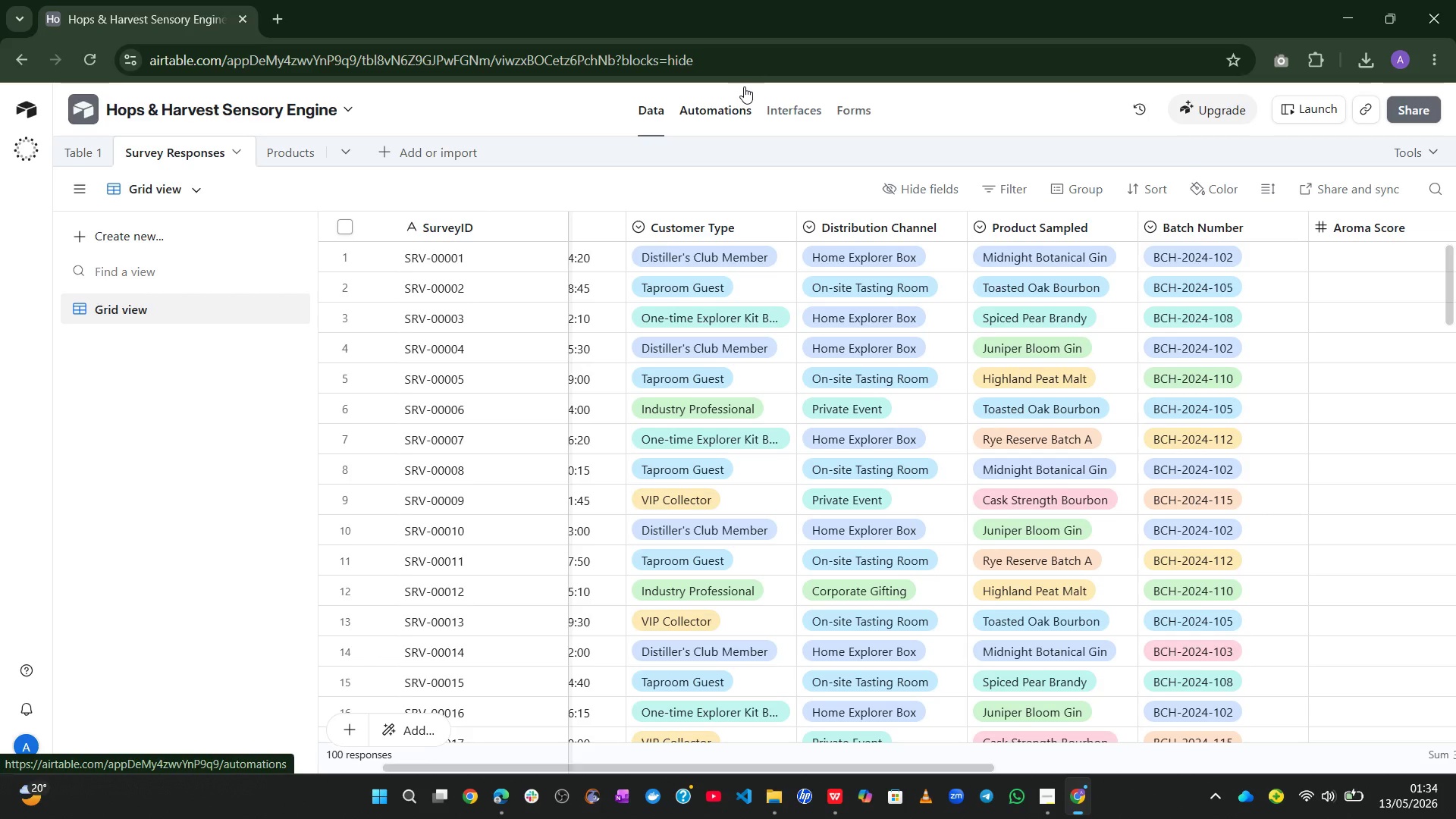 
wait(28.81)
 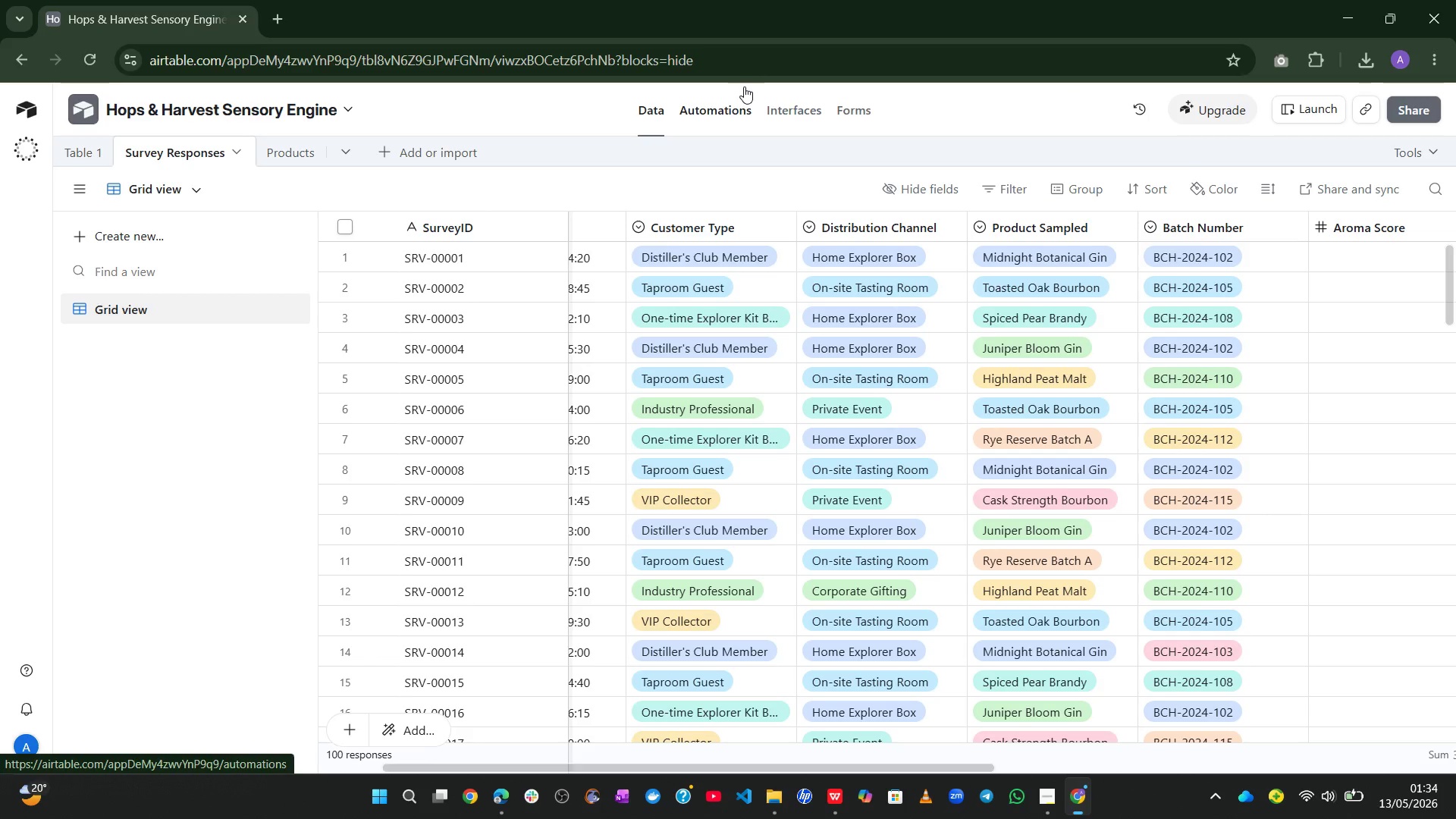 
left_click([309, 154])
 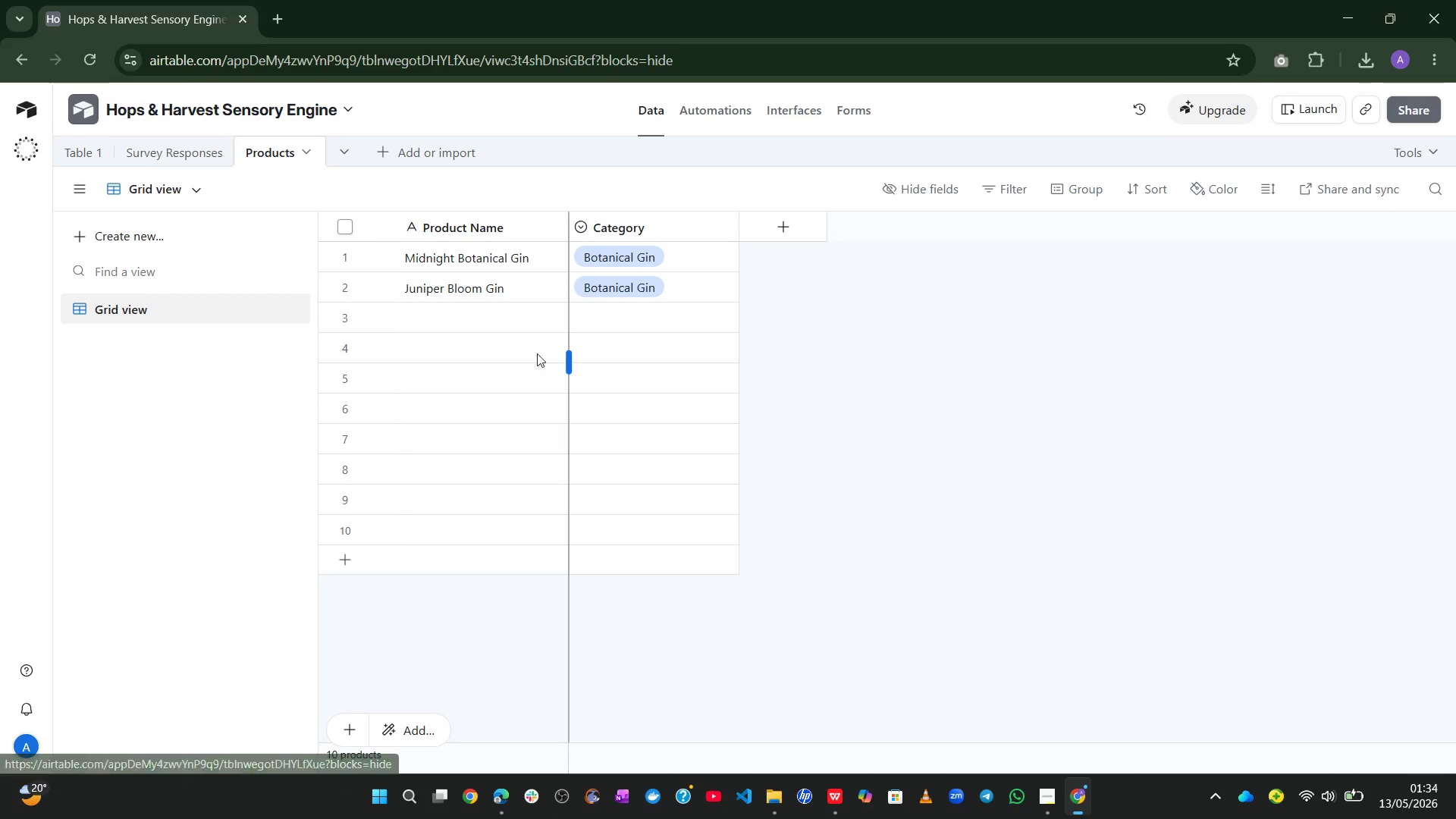 
left_click([469, 318])
 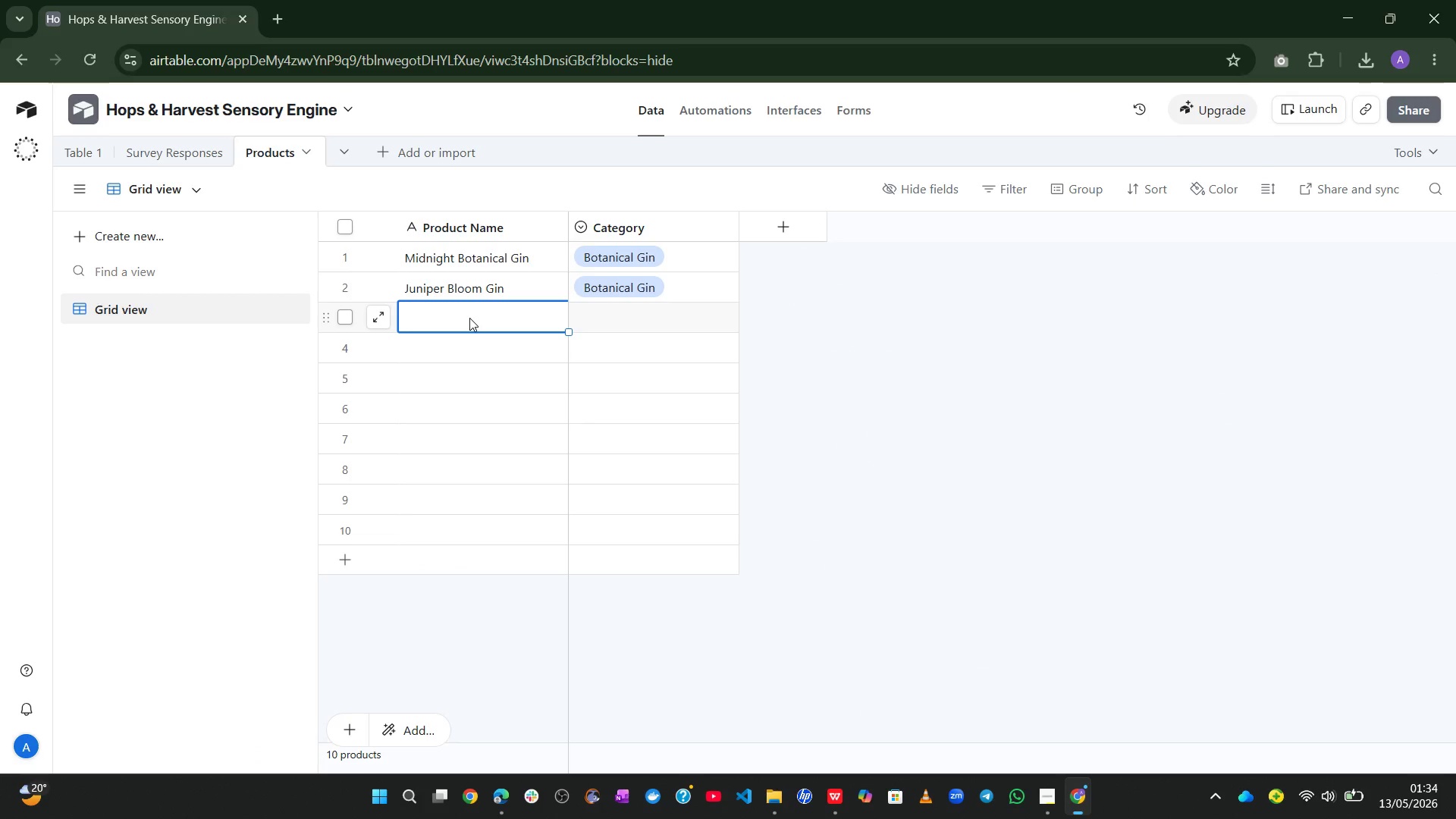 
type(Toasted )
 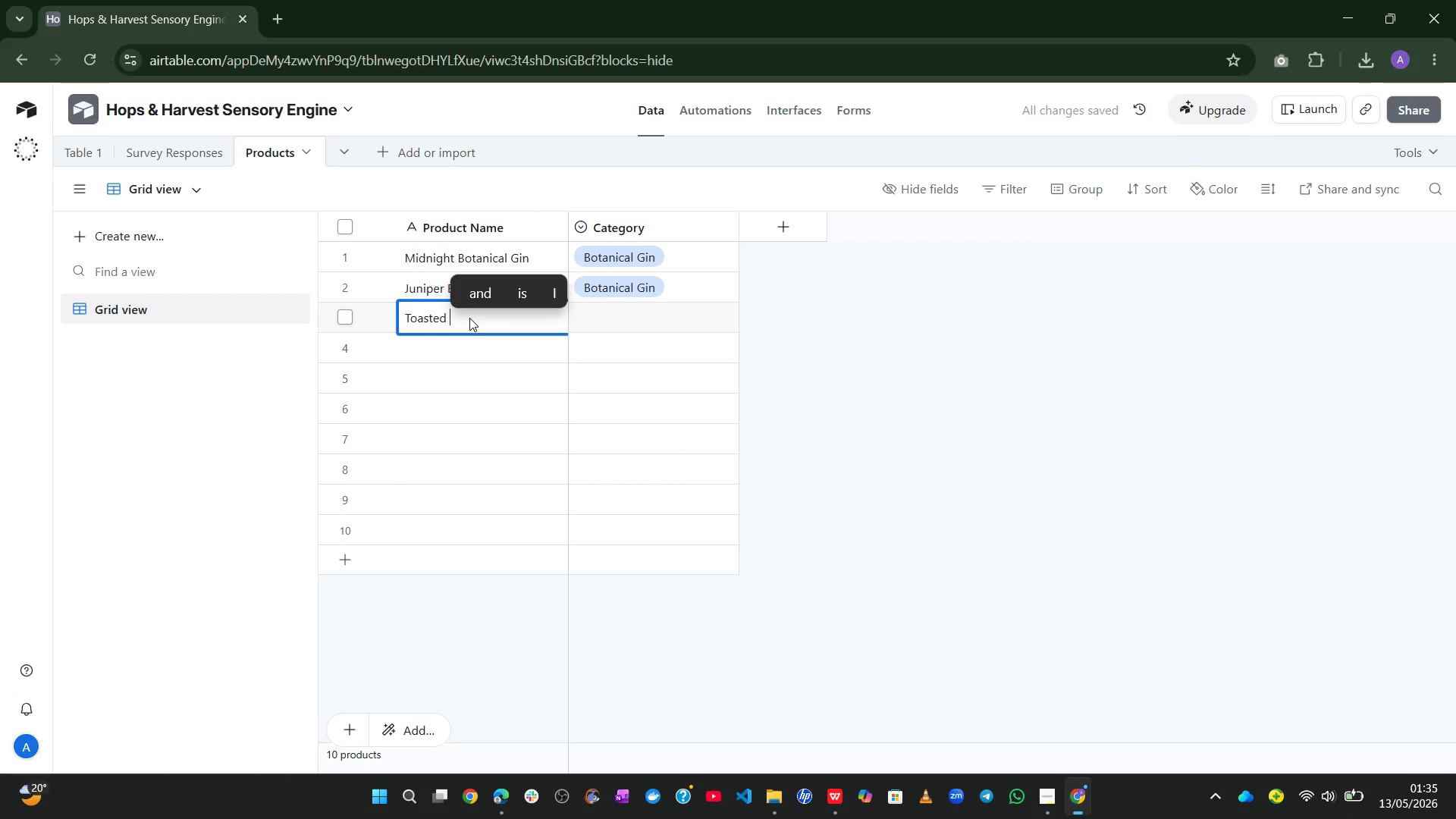 
type(Oak Bourbon)
 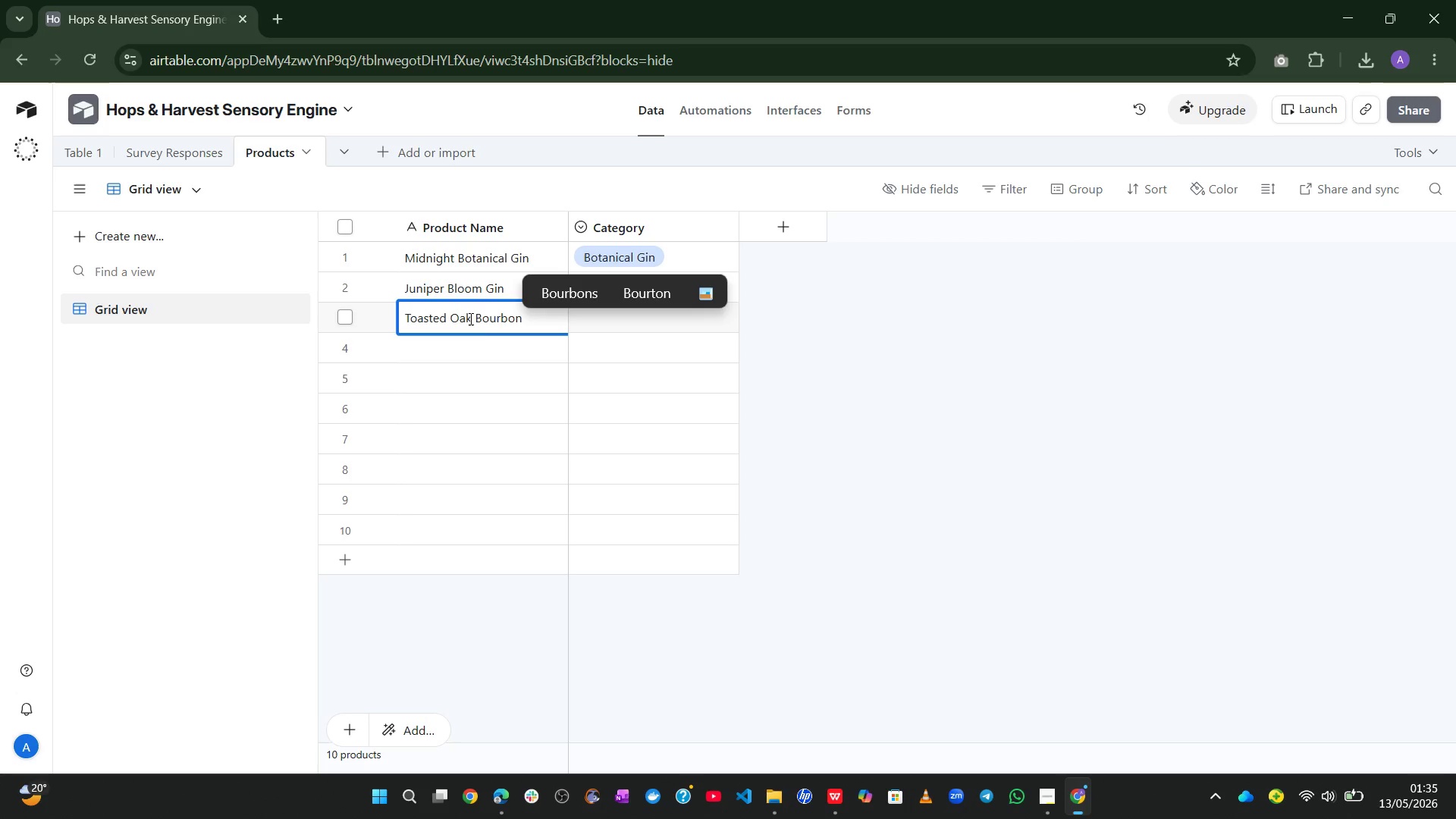 
left_click([968, 455])
 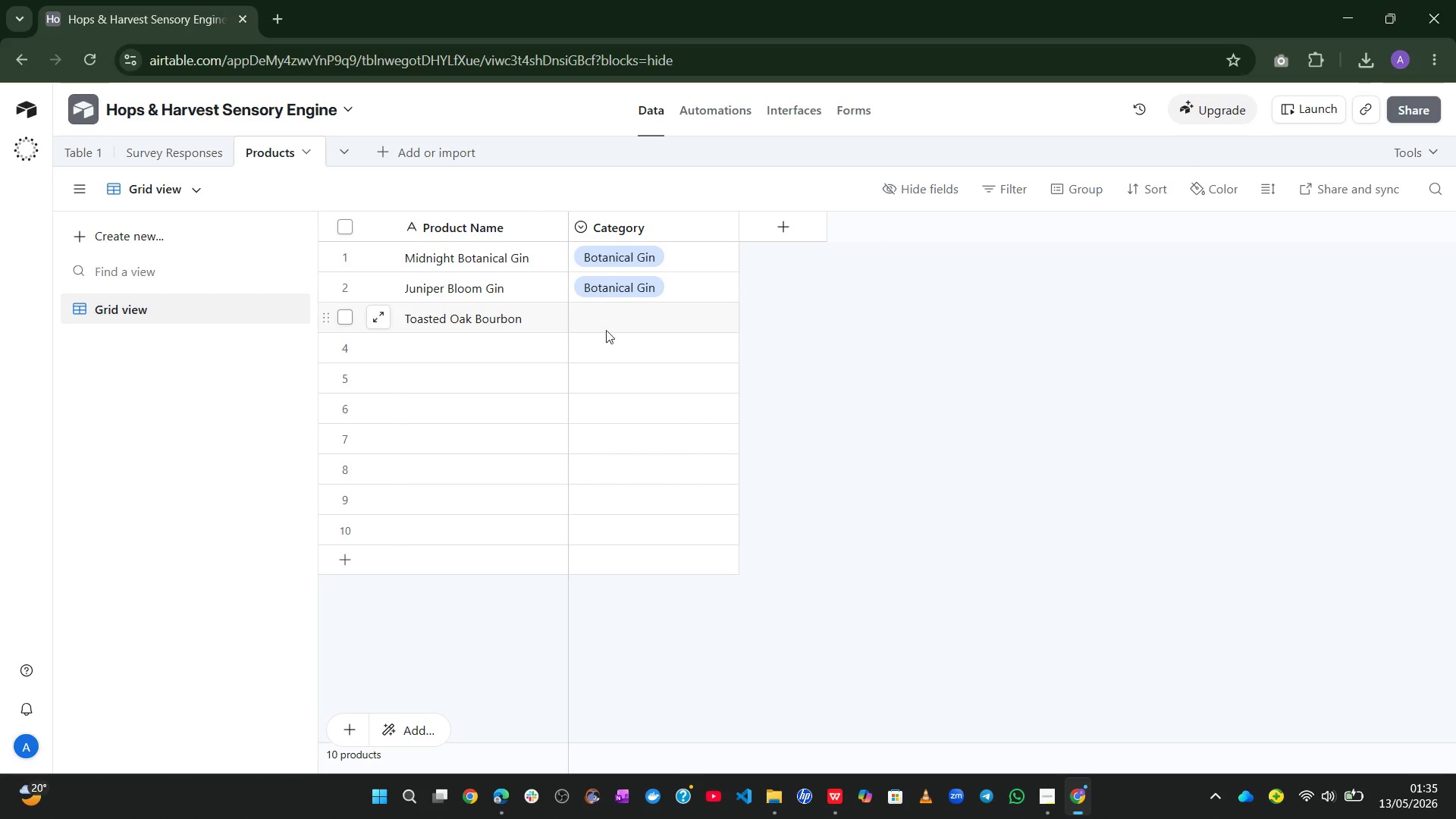 
left_click([526, 347])
 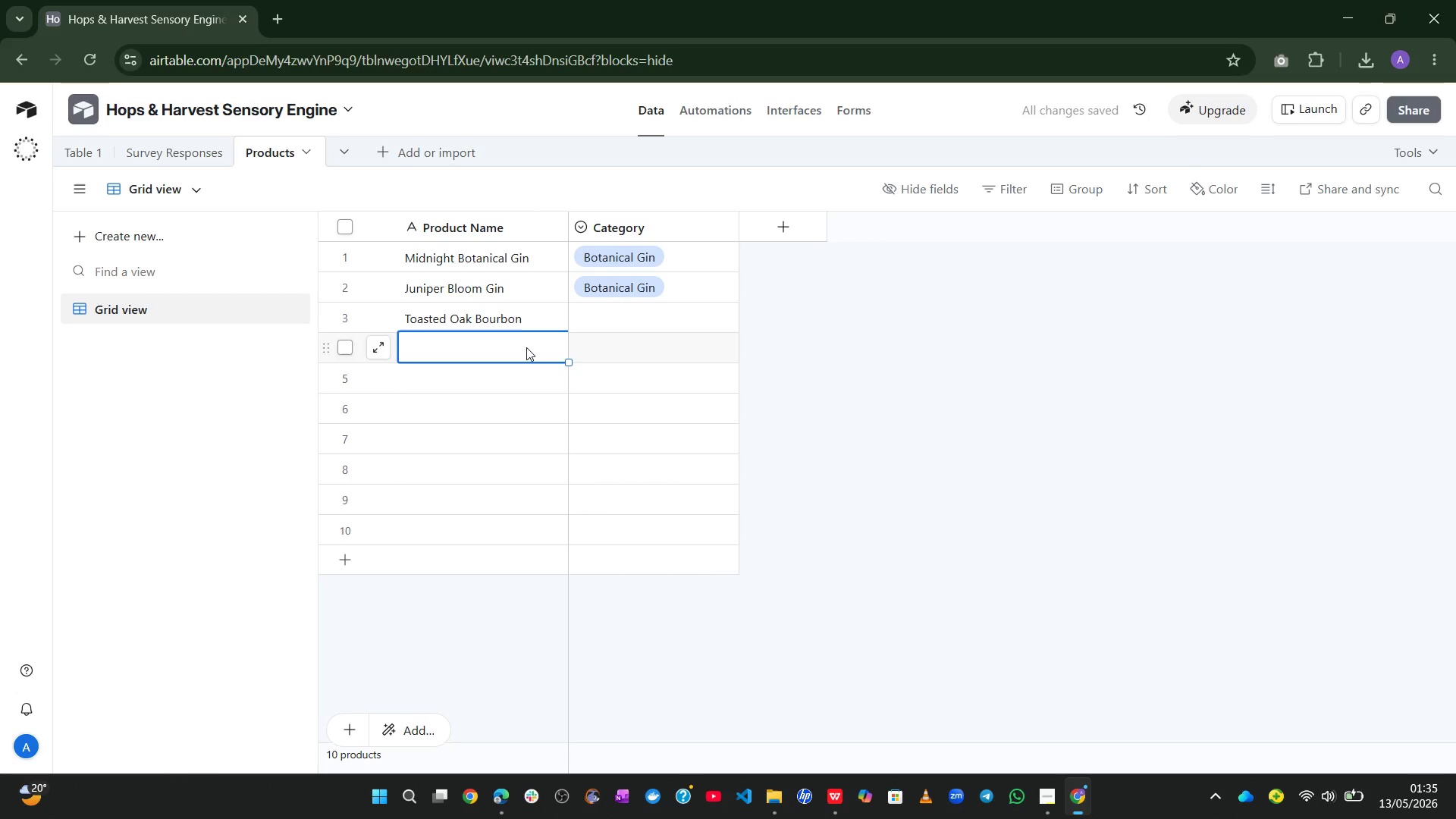 
type(Cask Strength )
 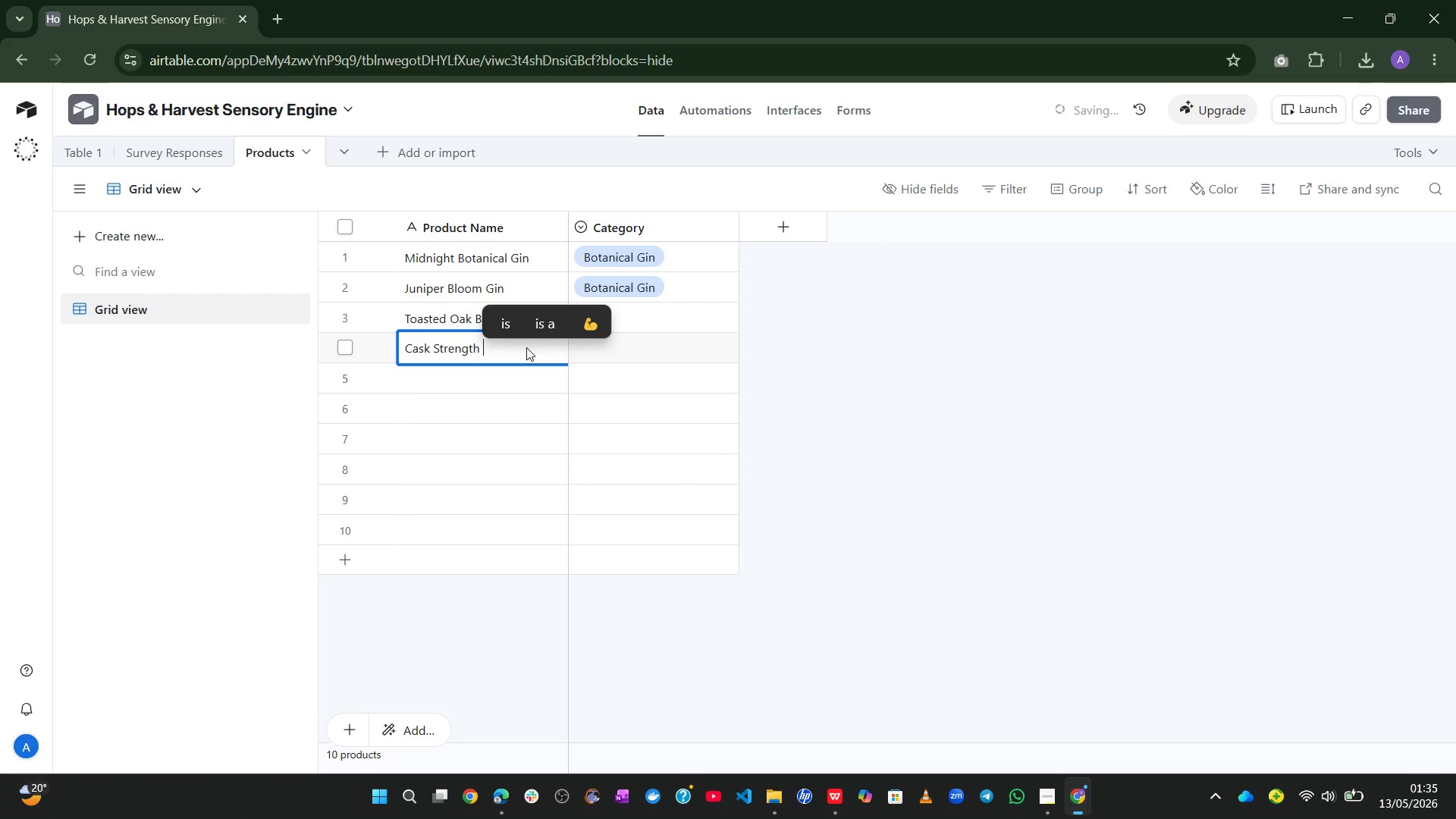 
wait(7.86)
 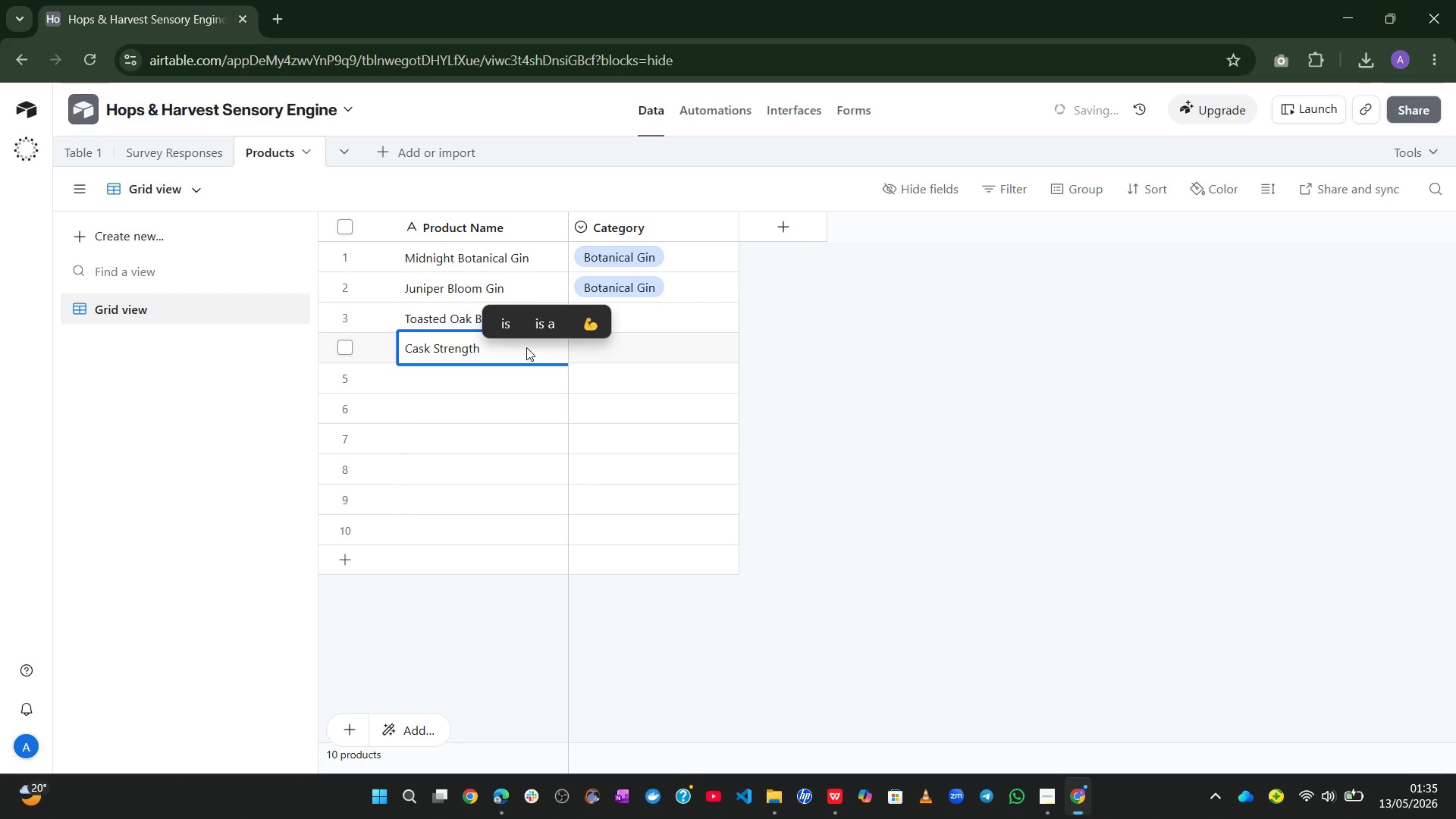 
type(Bourbon)
 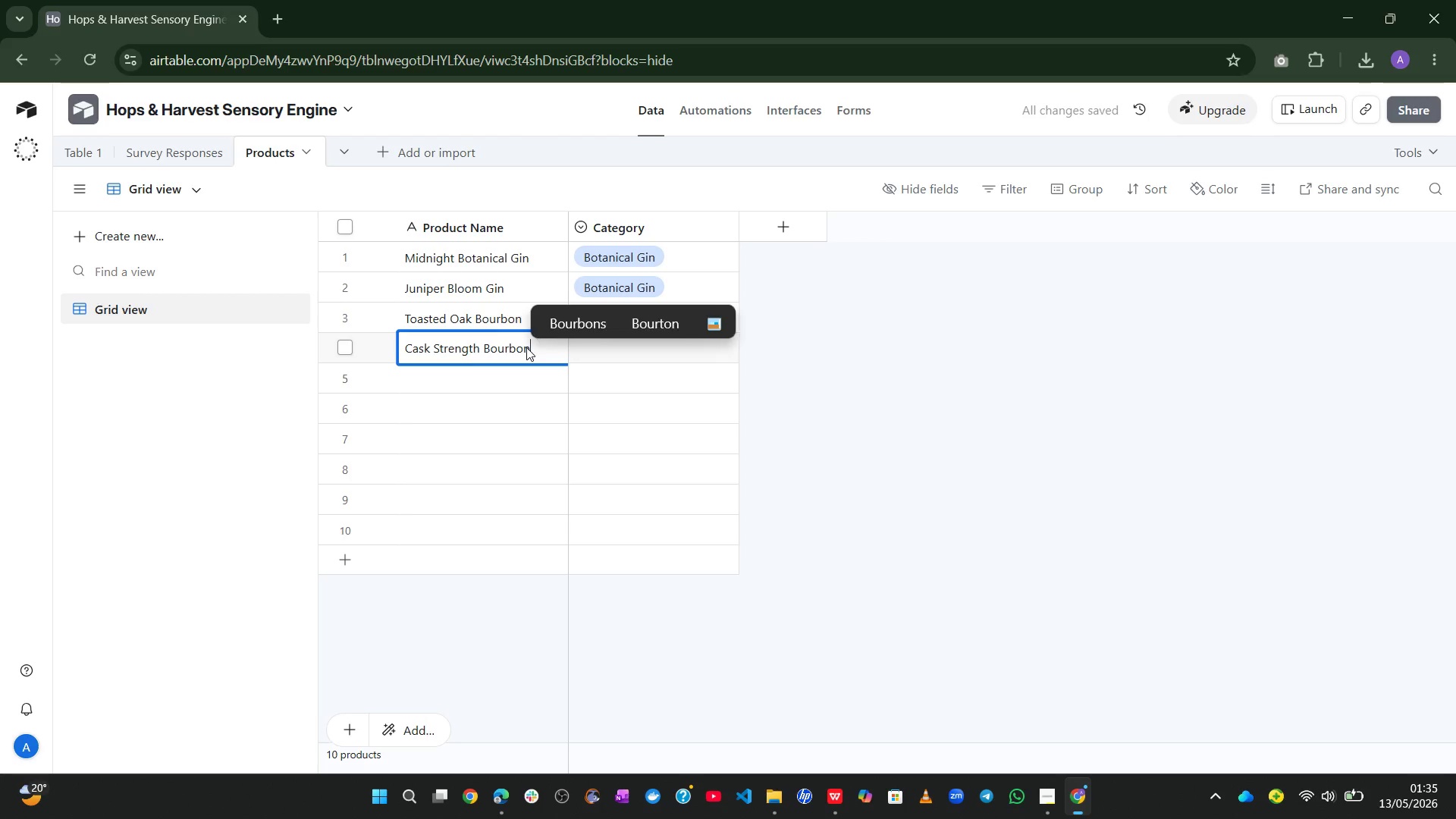 
key(Enter)
 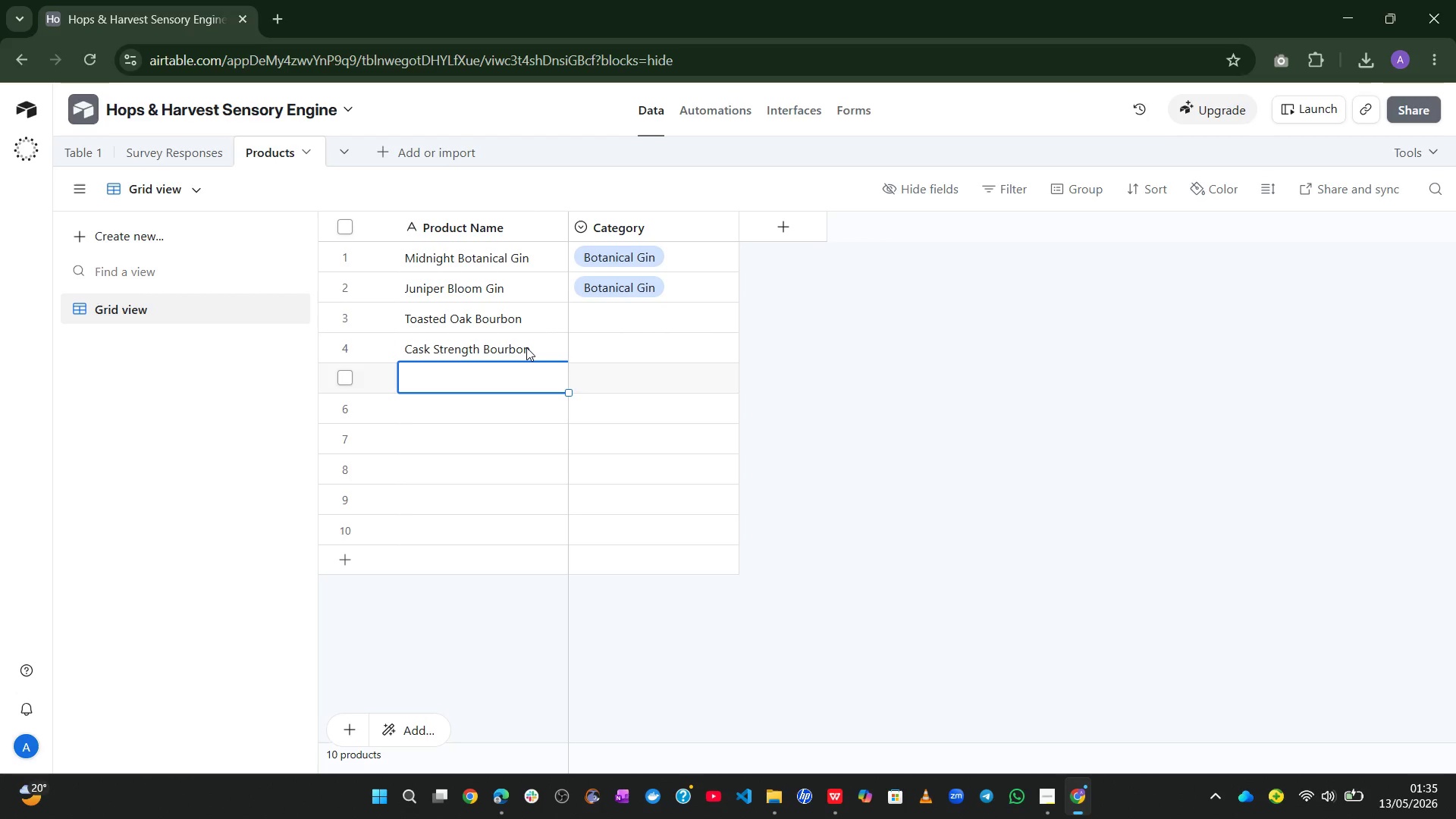 
type(Spiced Pear )
 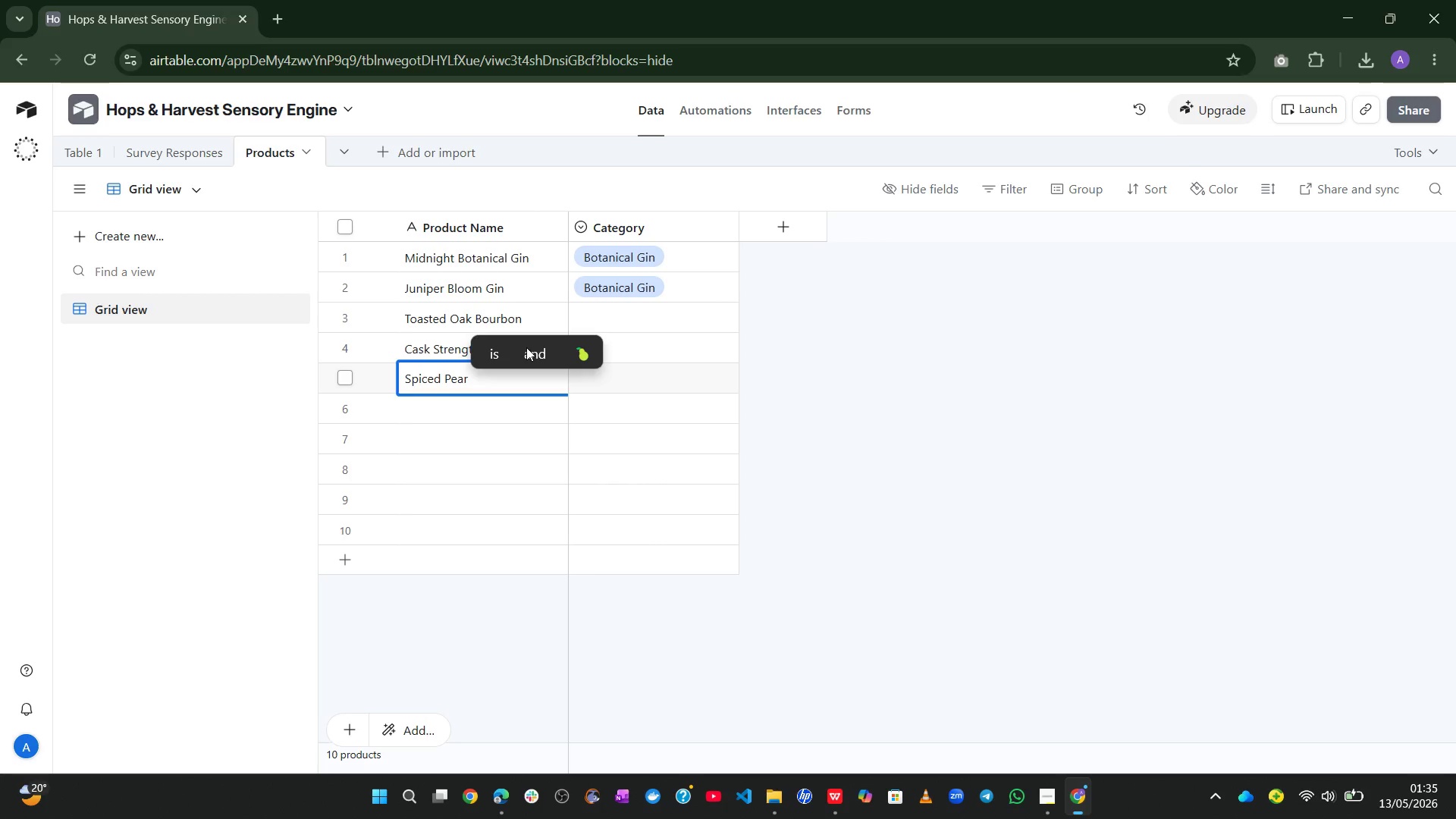 
wait(5.09)
 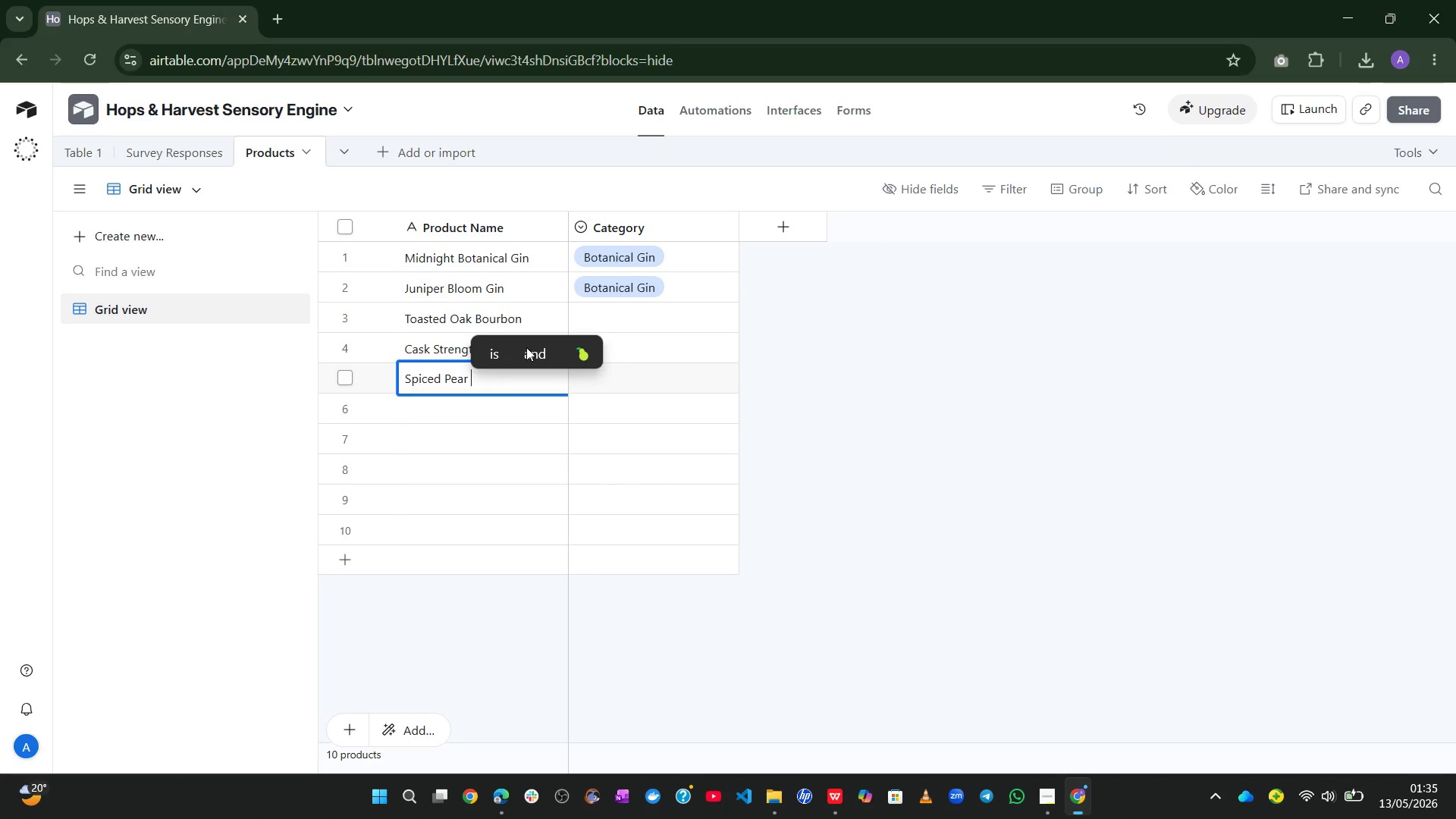 
type(Brandy)
 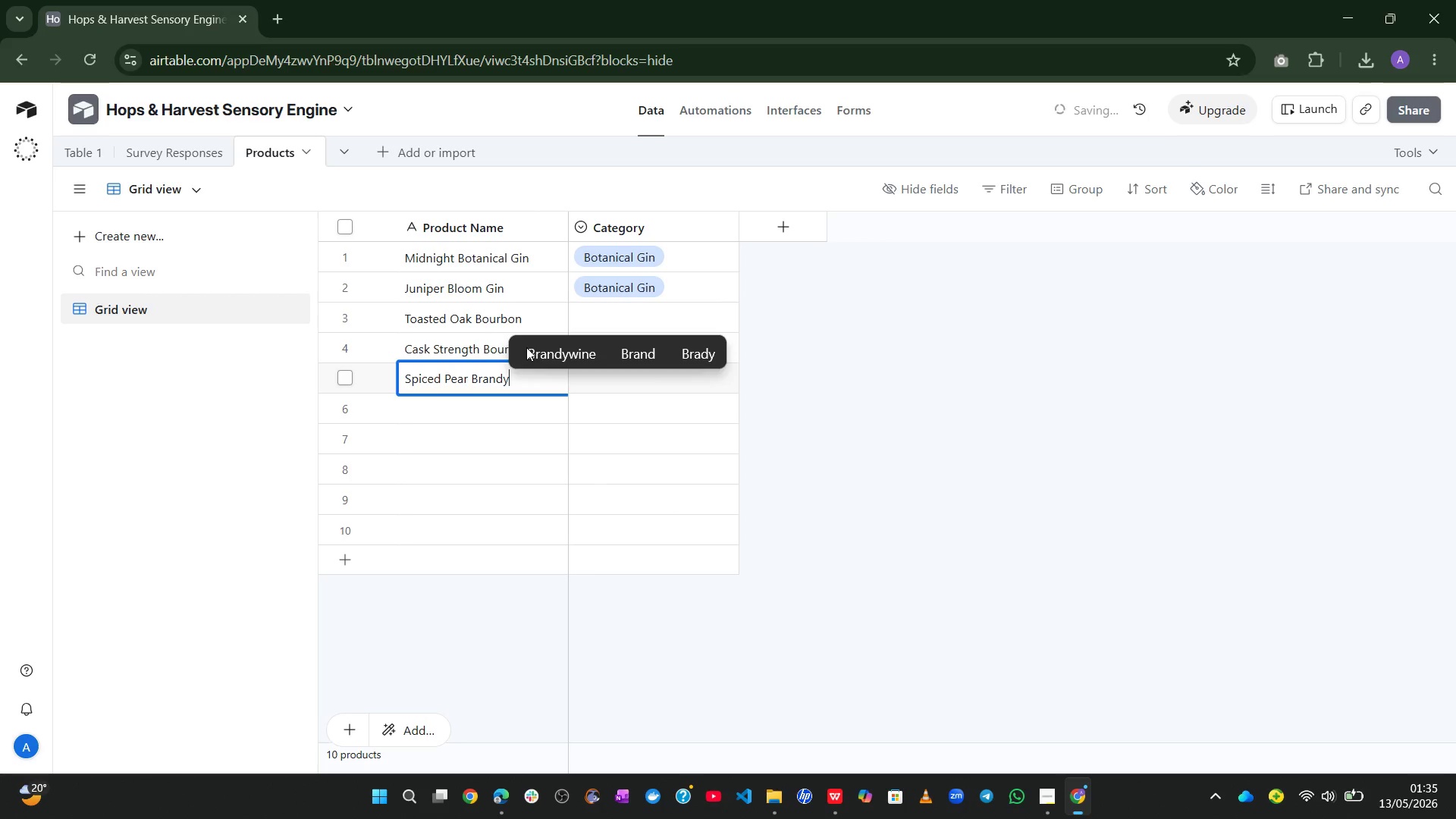 
key(Enter)
 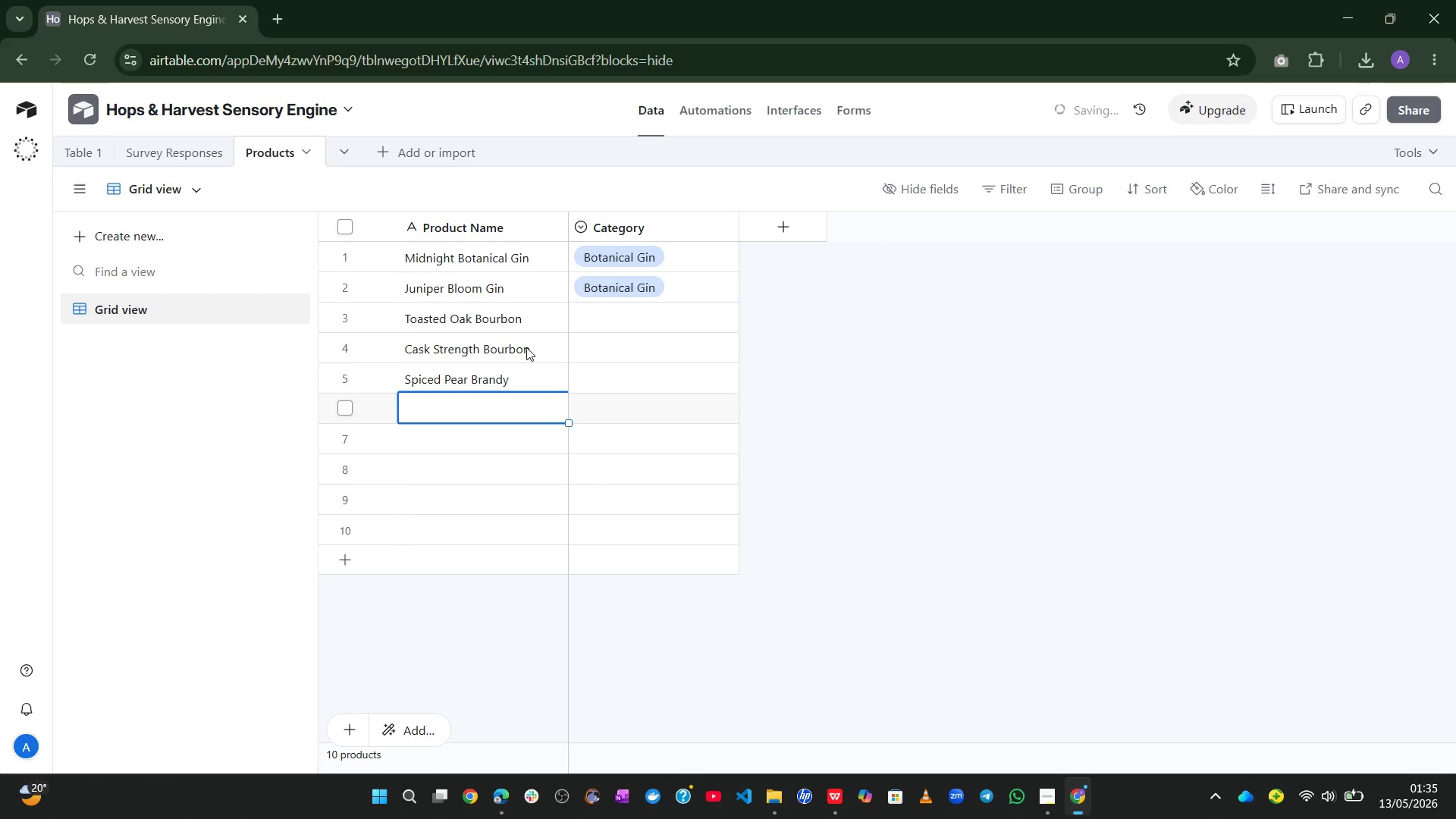 
type(Highland Peat Malt)
 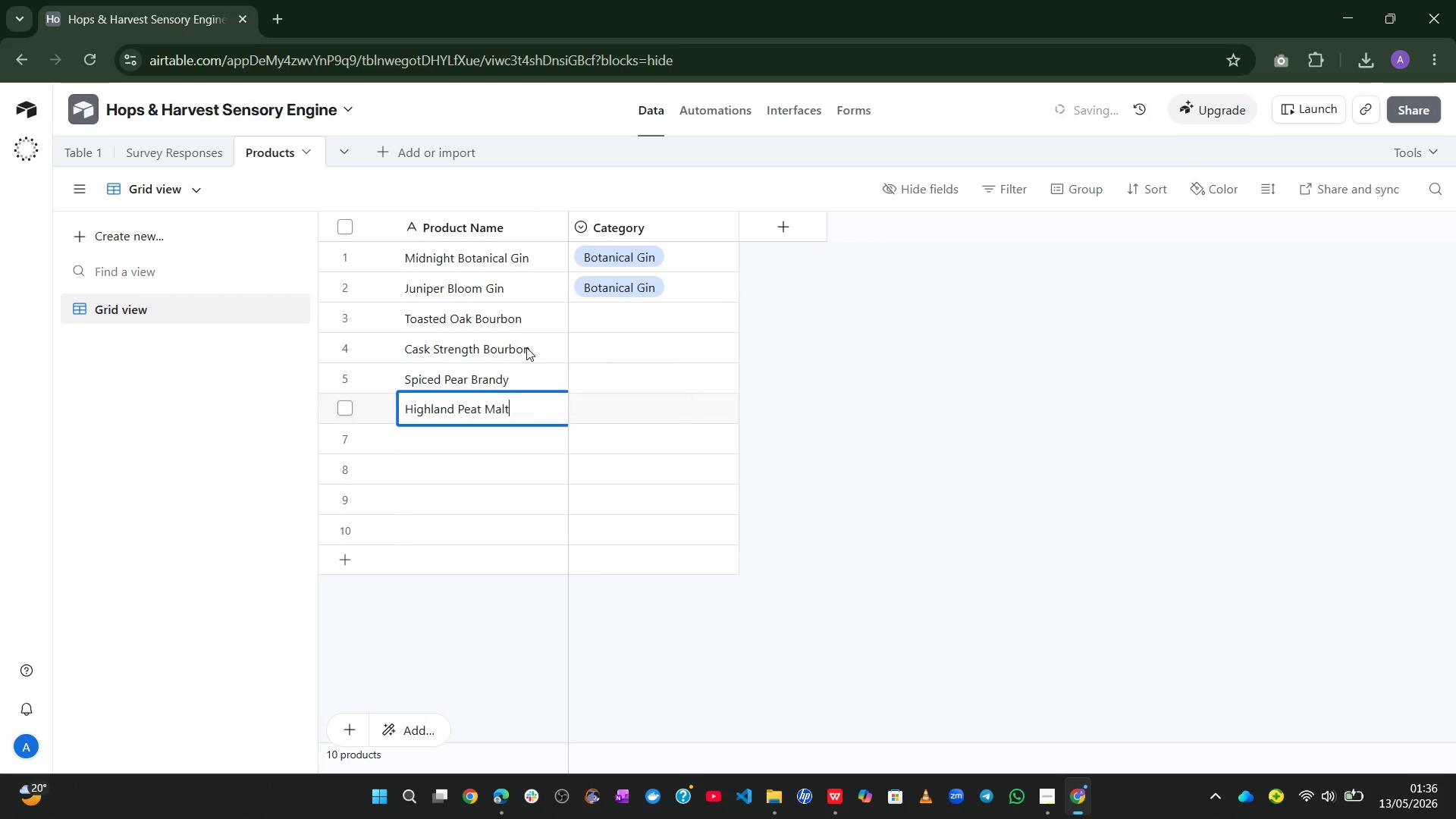 
 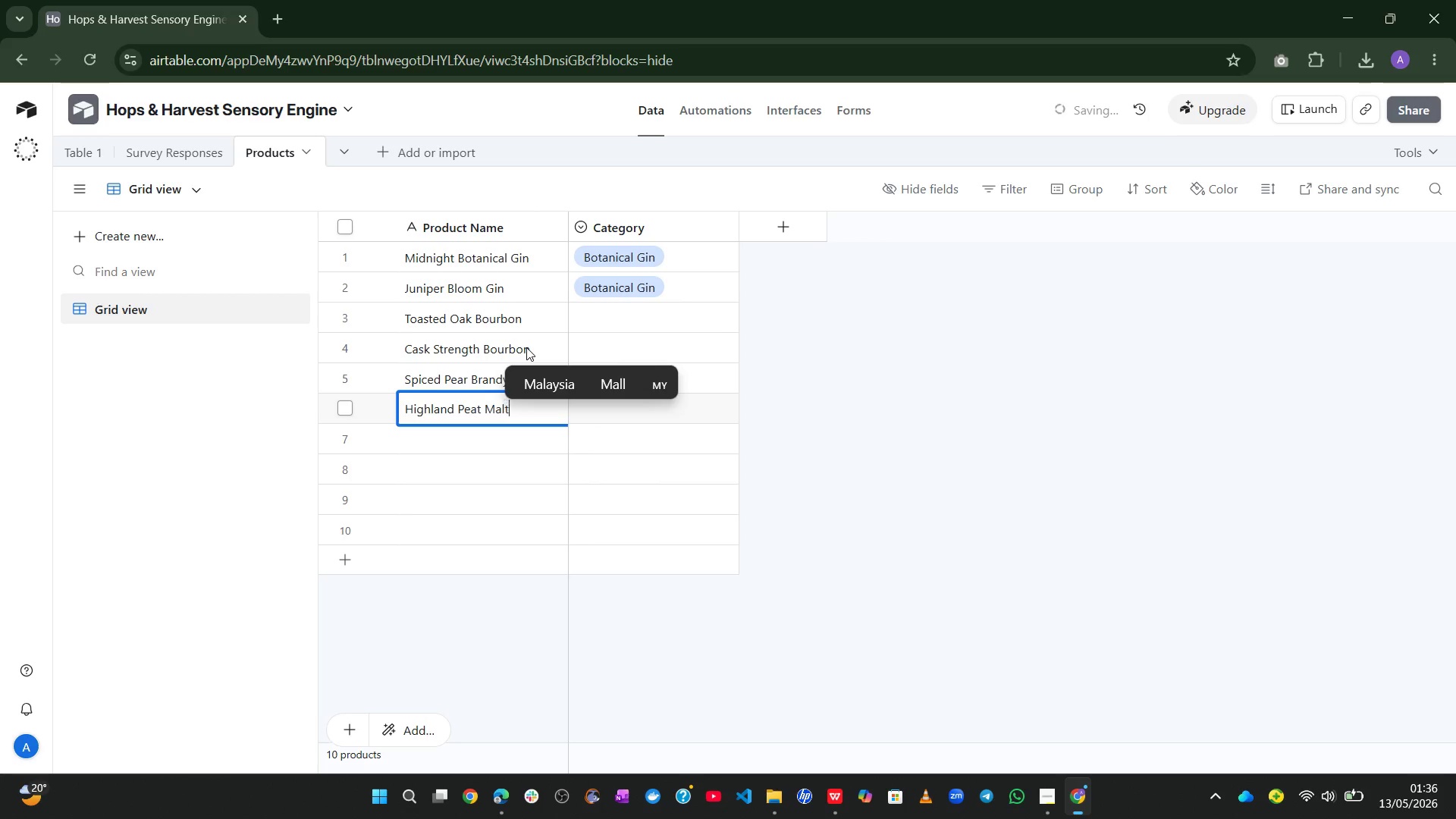 
key(Enter)
 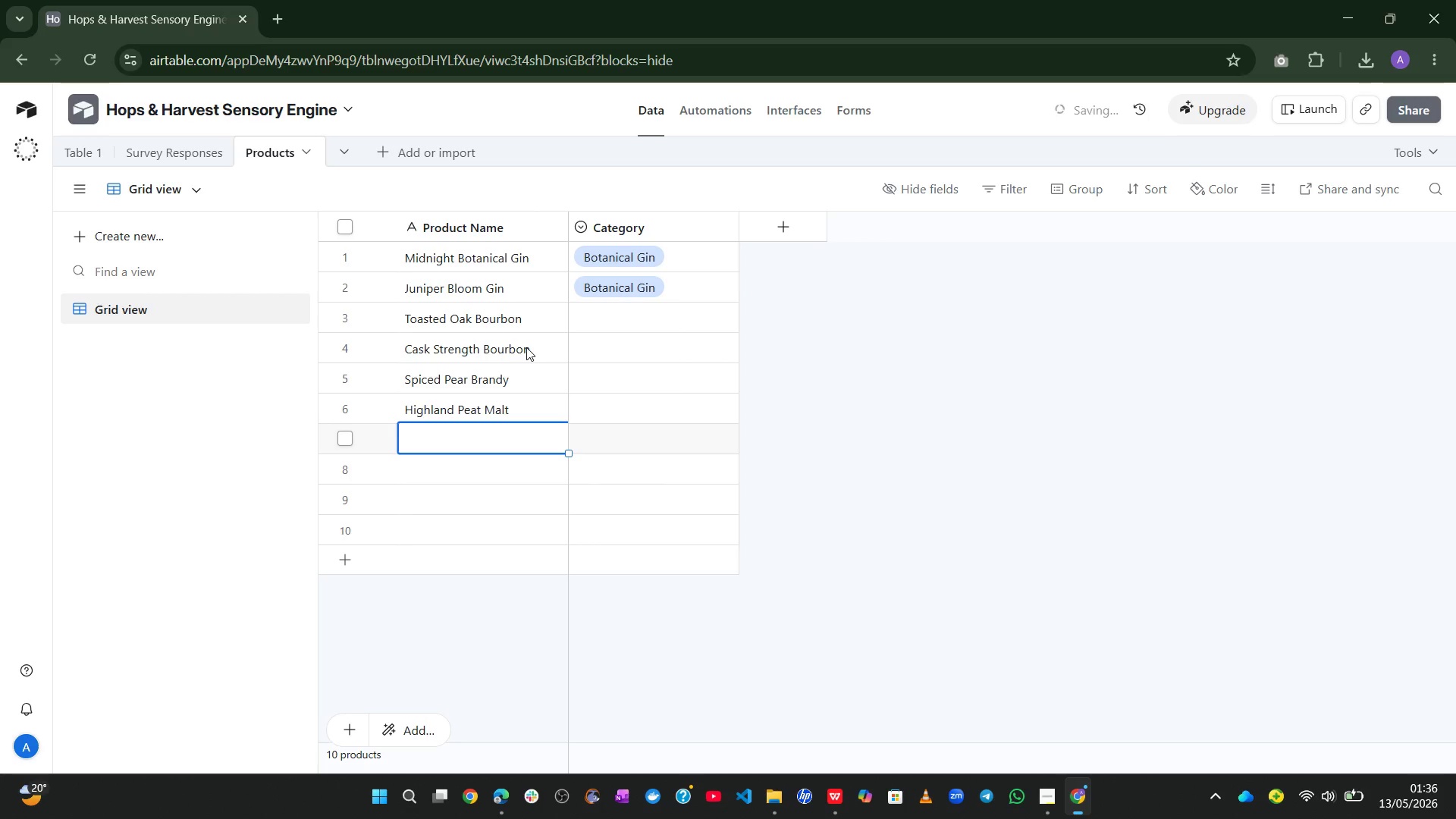 
type(Rye Reserve )
 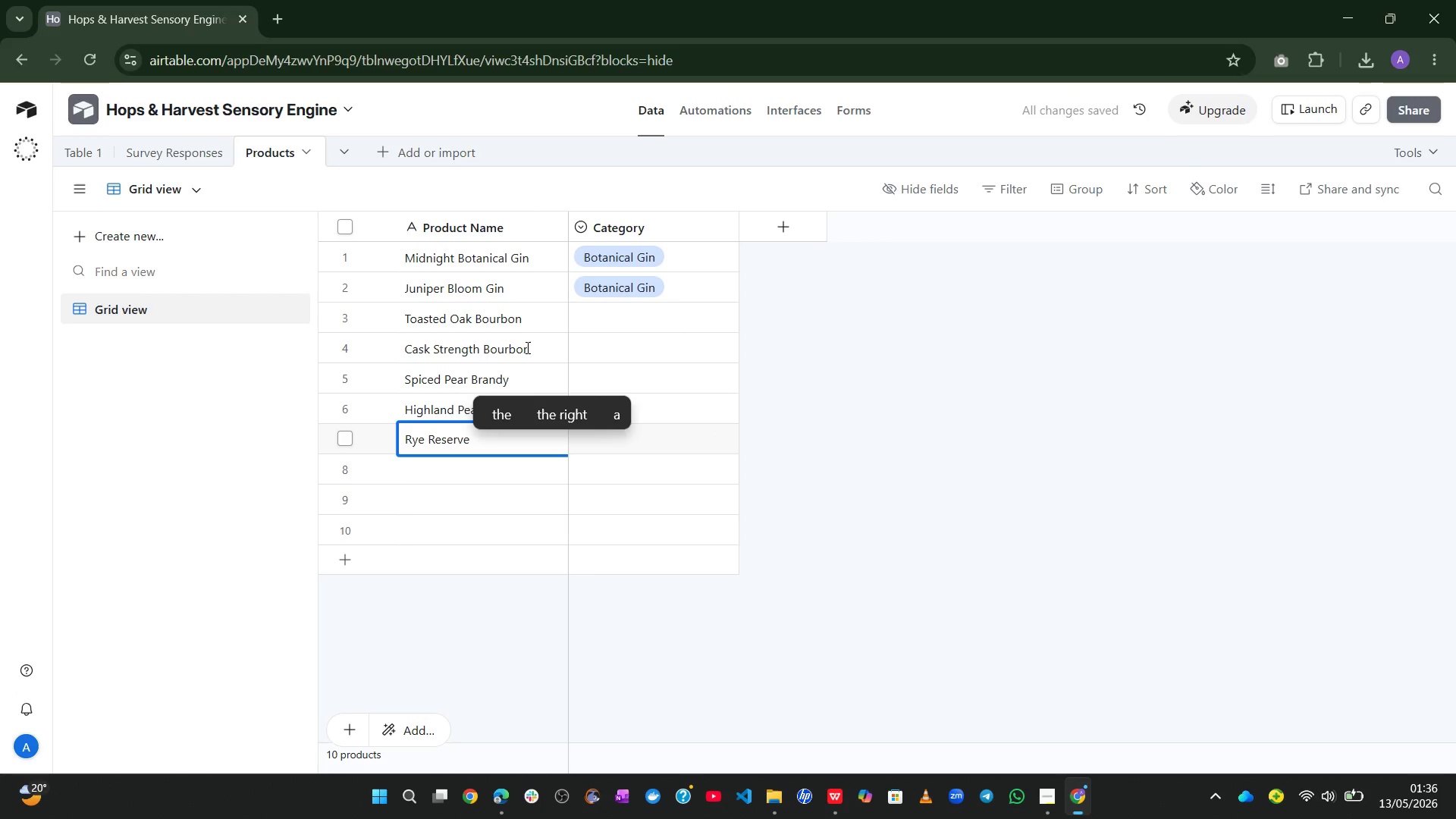 
type(Batch A)
 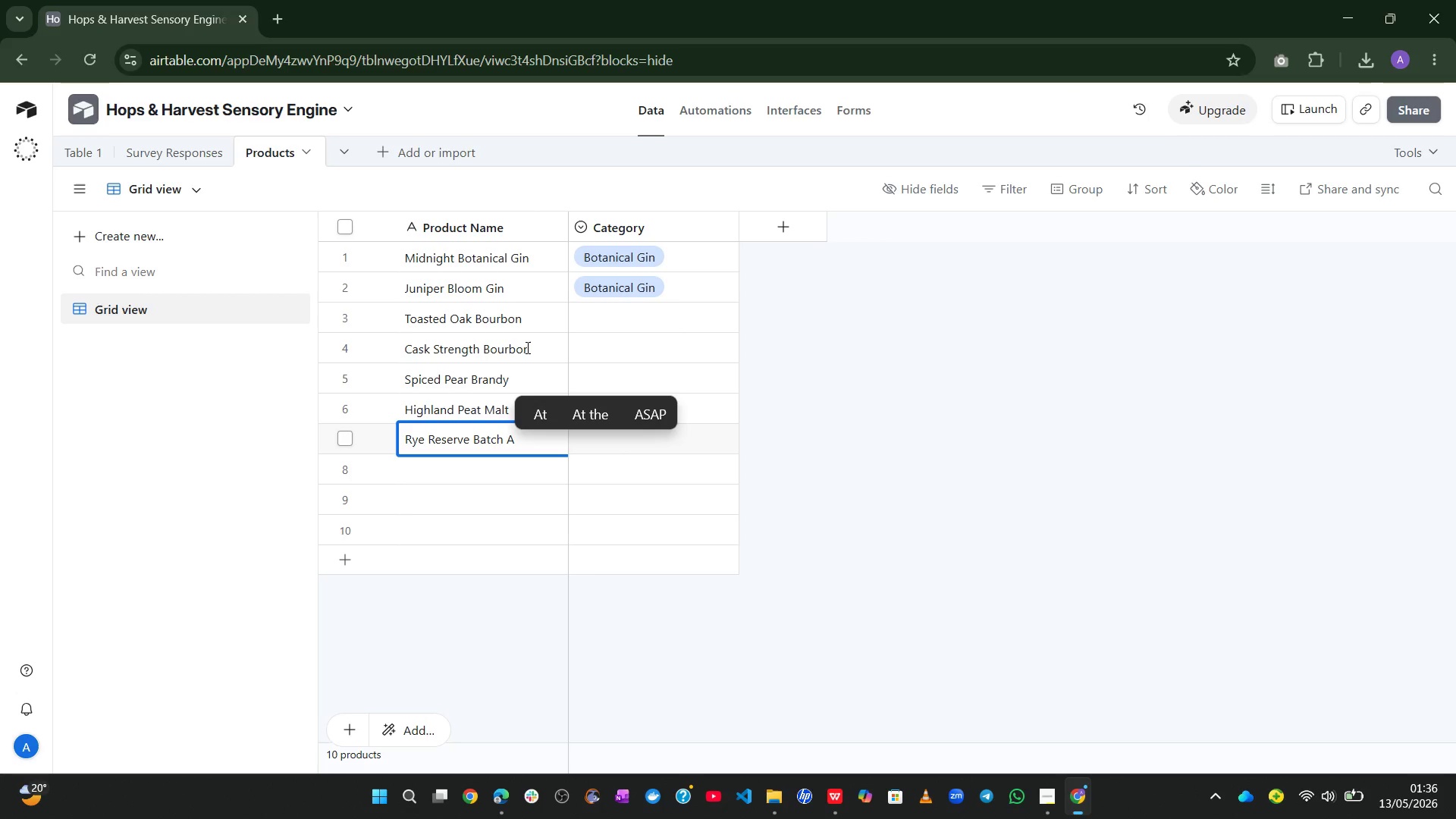 
left_click([440, 469])
 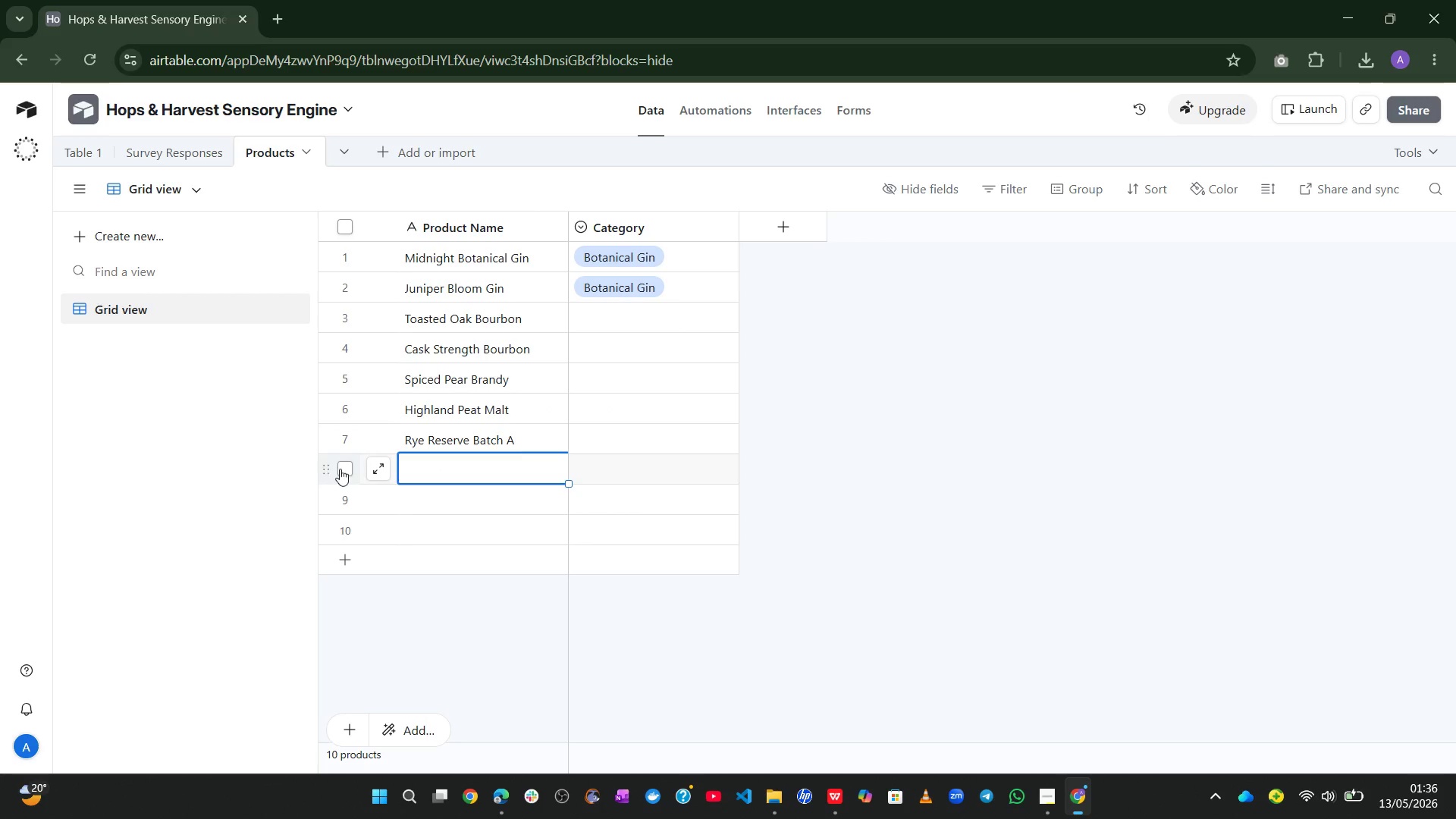 
left_click([344, 469])
 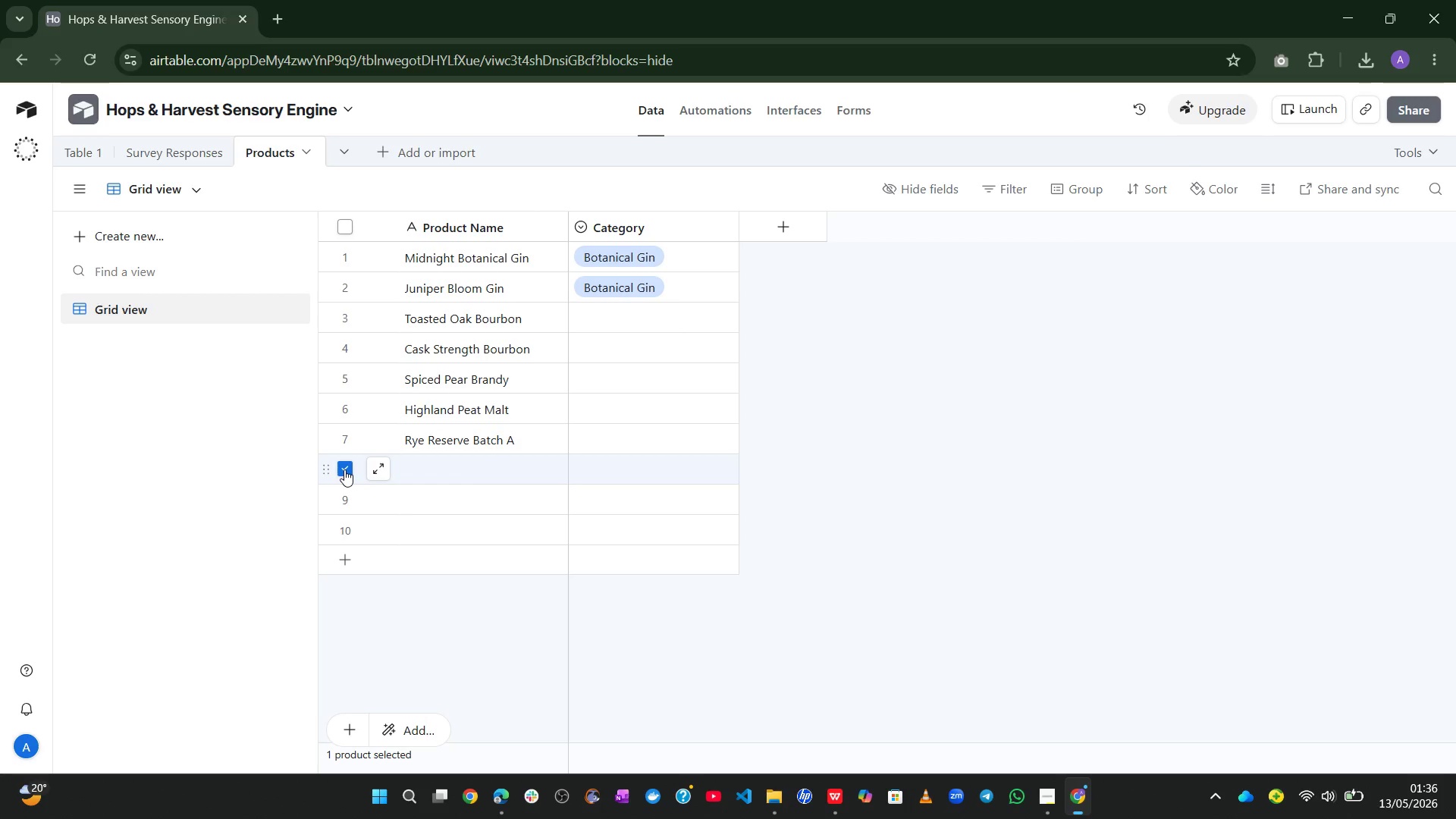 
hold_key(key=ShiftLeft, duration=1.67)
left_click([347, 532])
 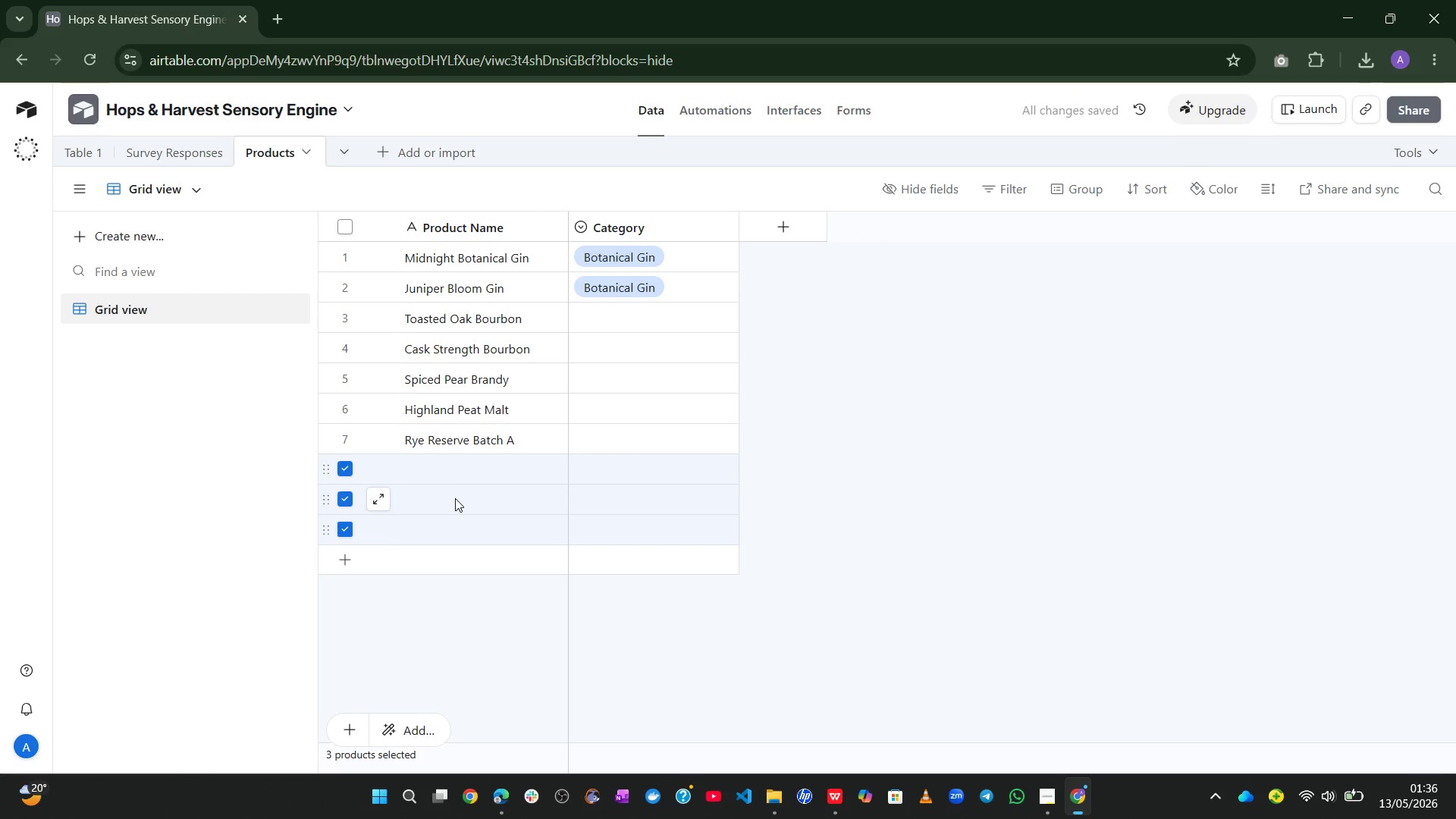 
right_click([455, 498])
 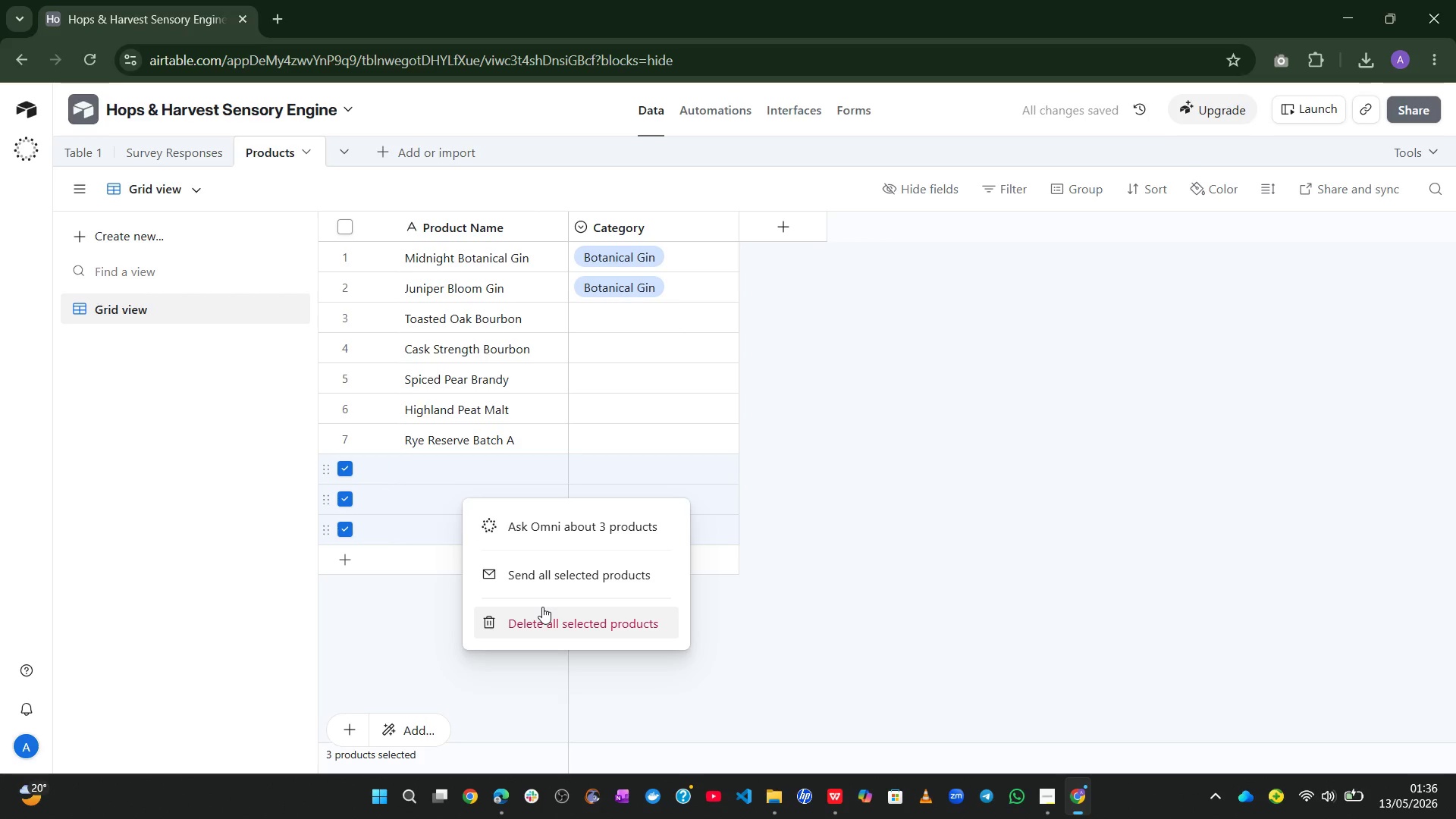 
double_click([542, 607])
 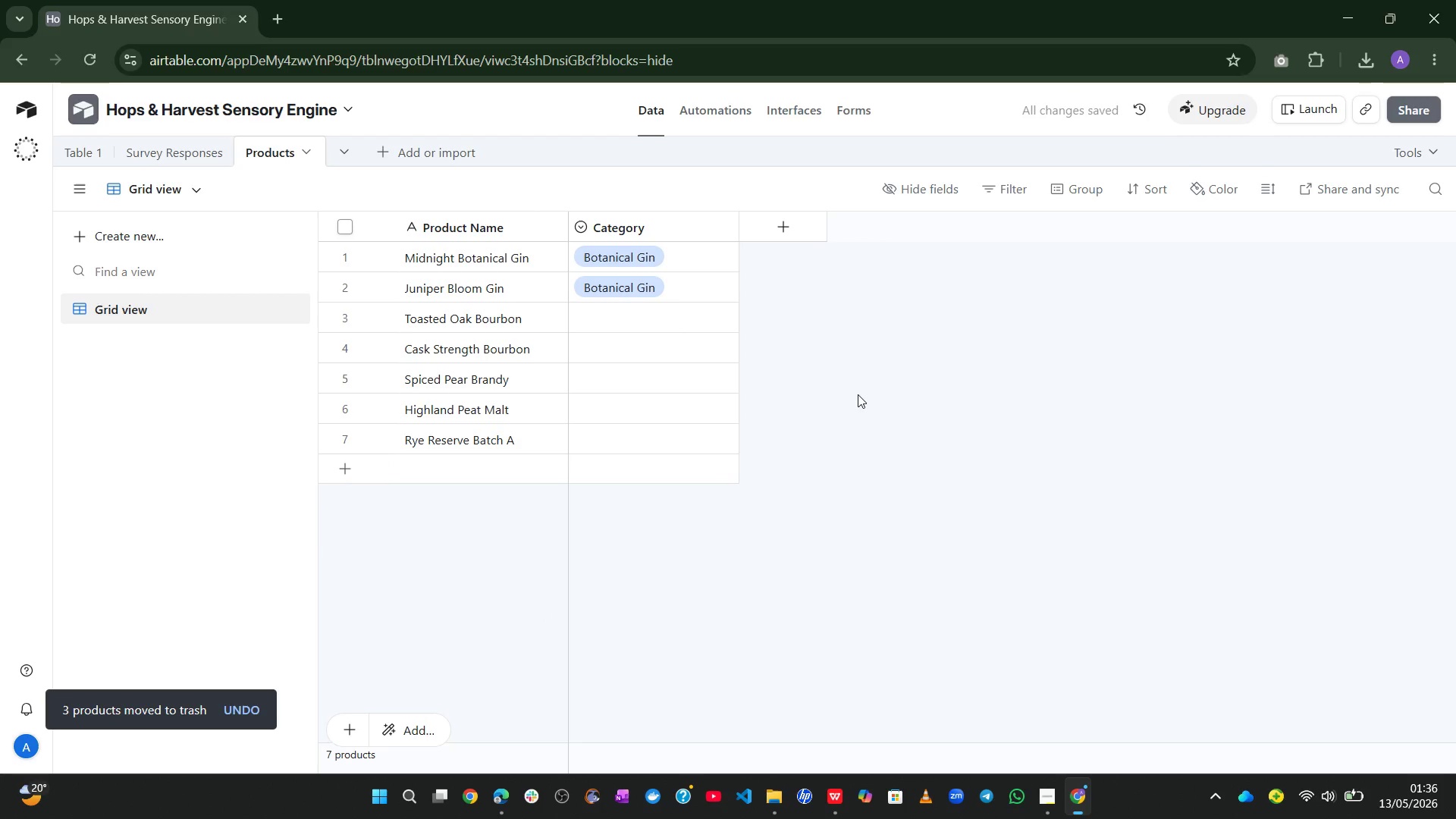 
wait(5.53)
 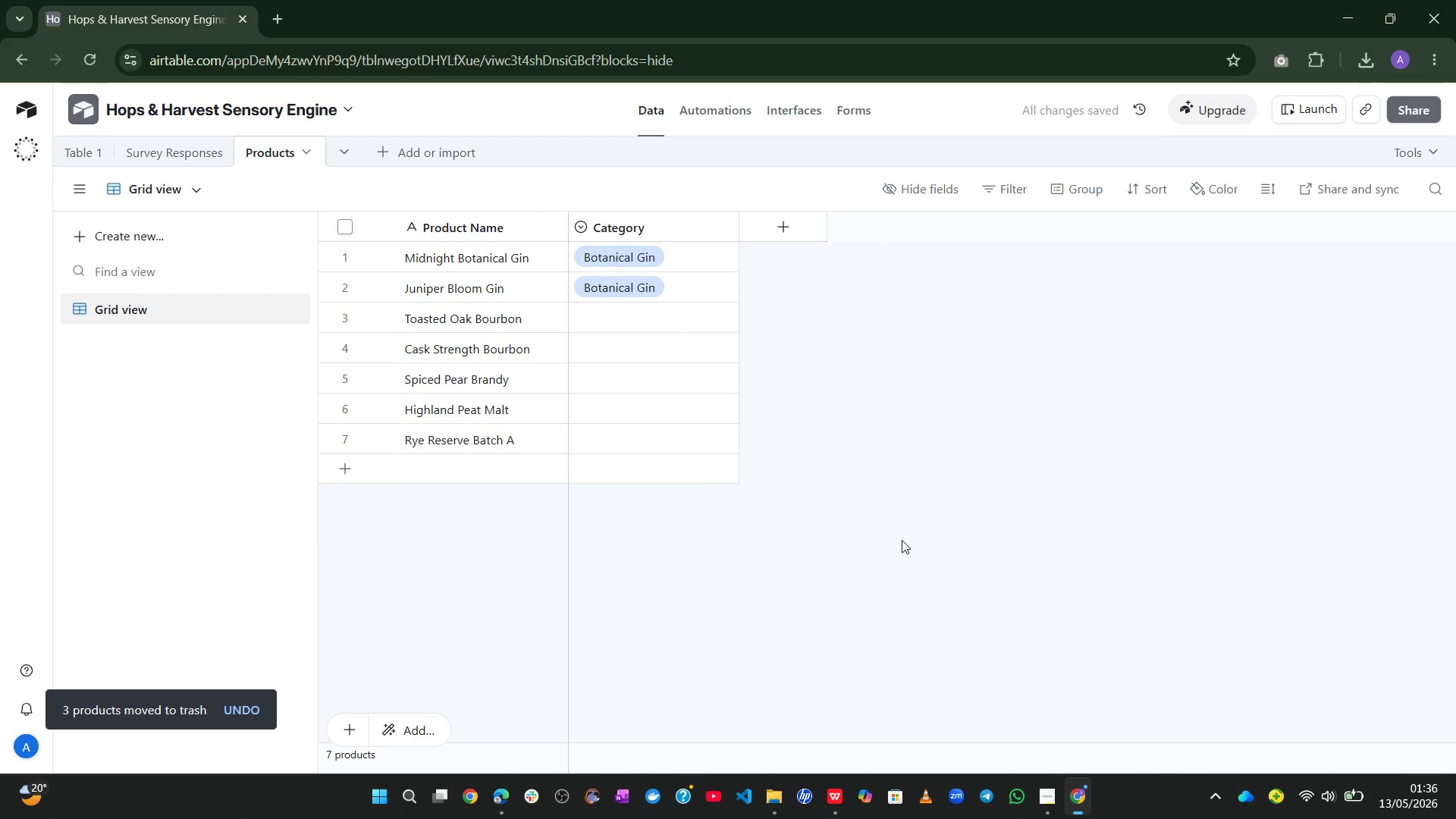 
left_click([695, 318])
 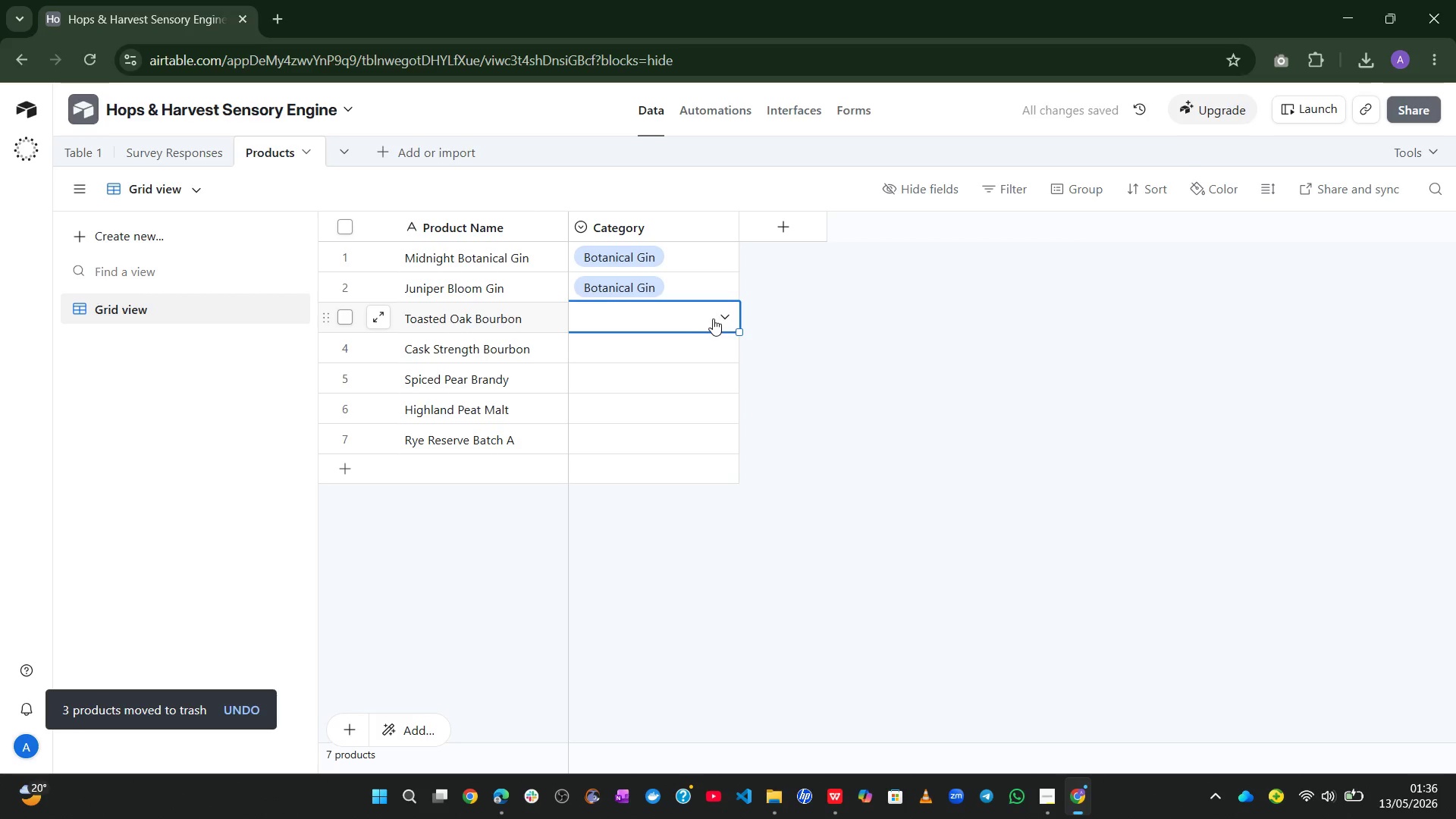 
left_click([714, 318])
 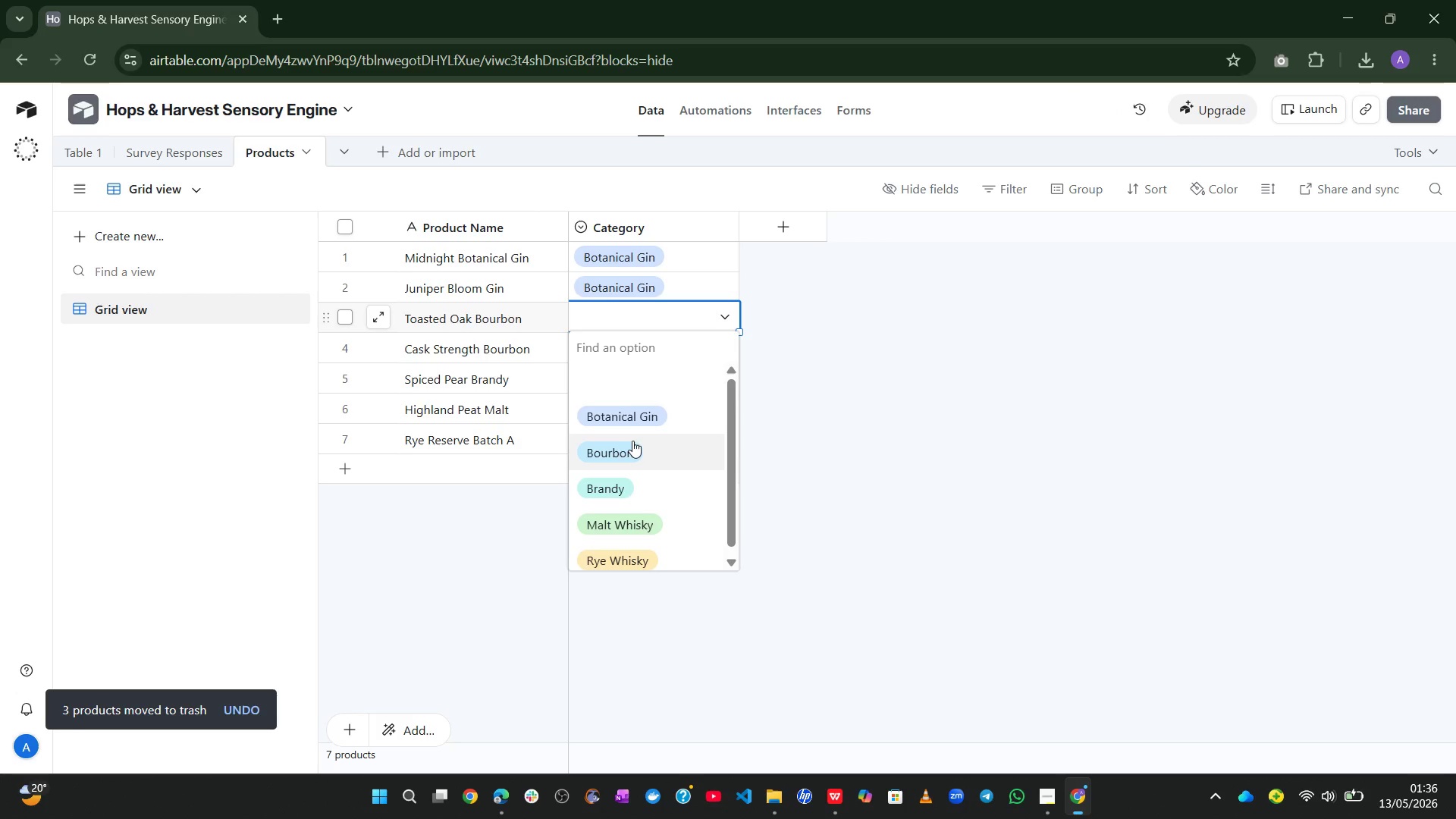 
left_click([629, 446])
 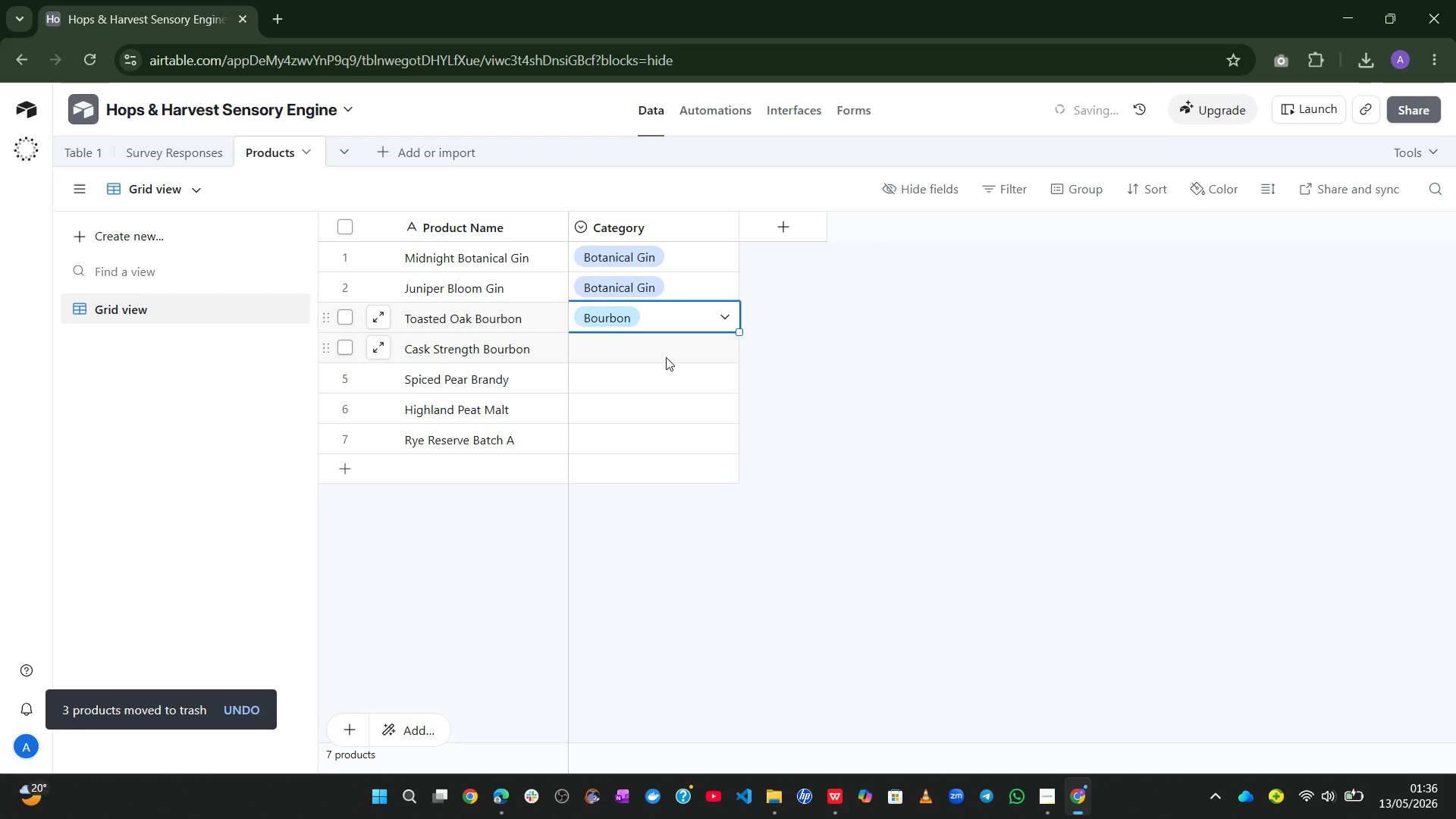 
left_click([667, 353])
 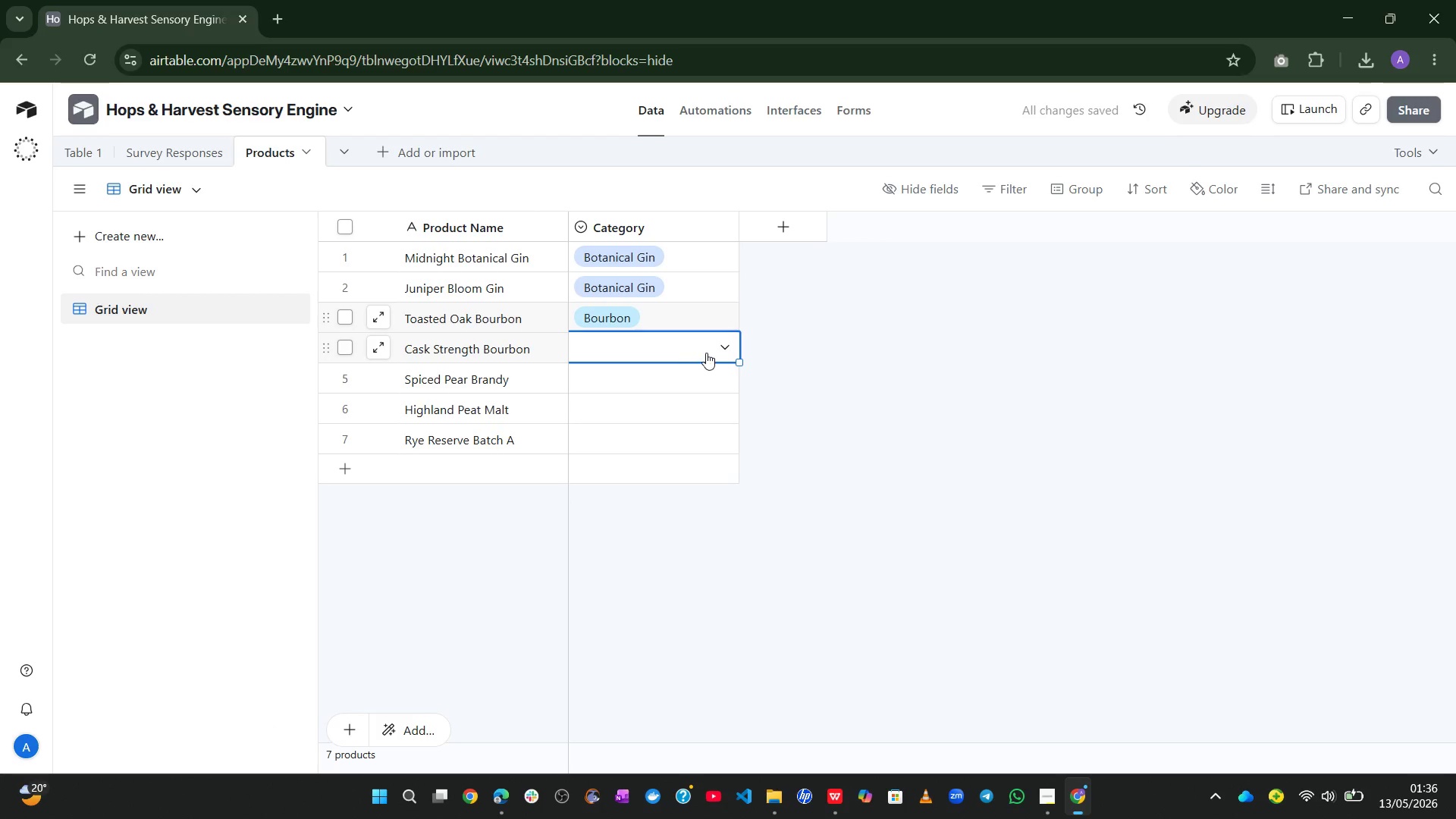 
left_click([706, 353])
 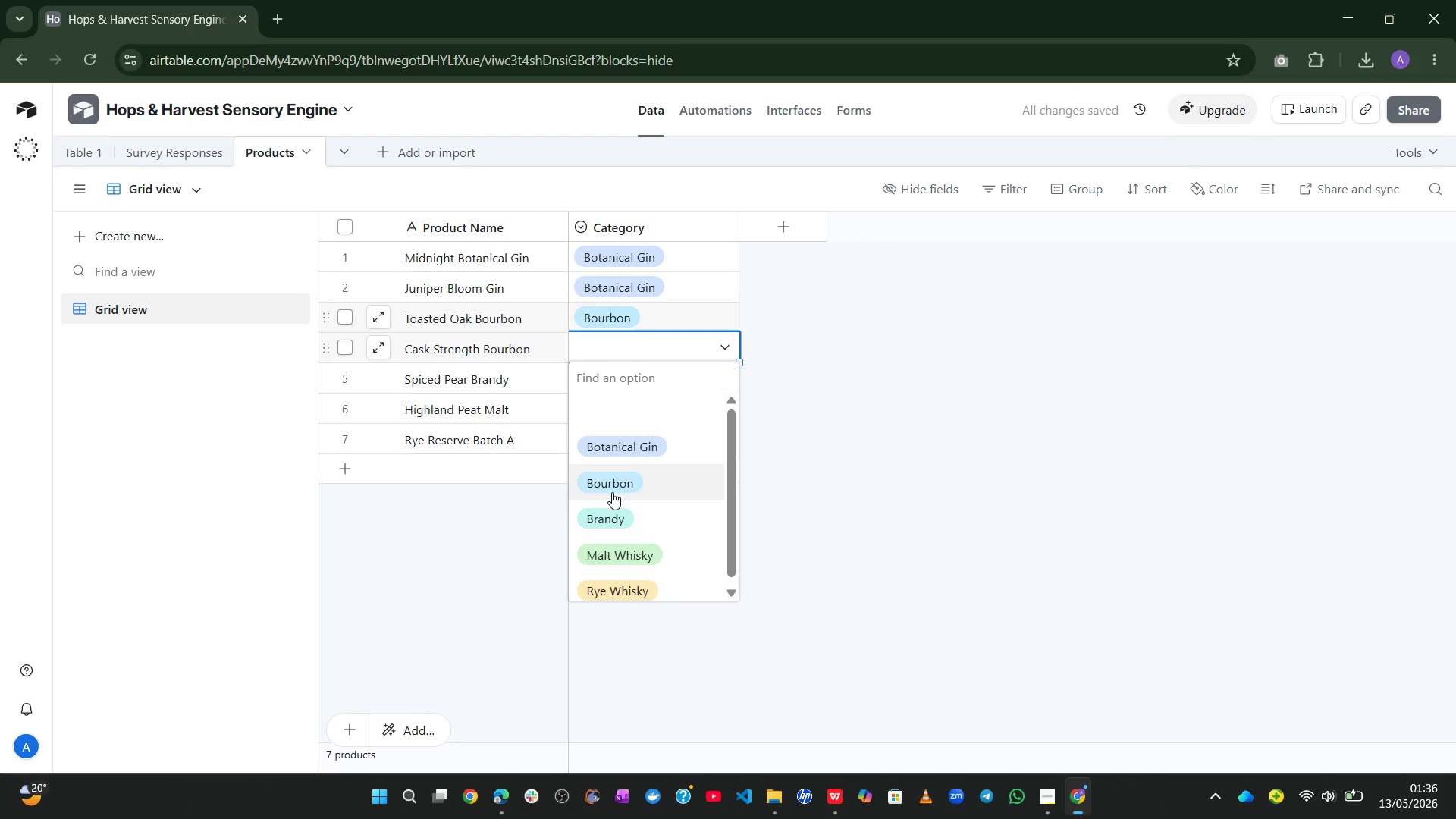 
left_click([612, 492])
 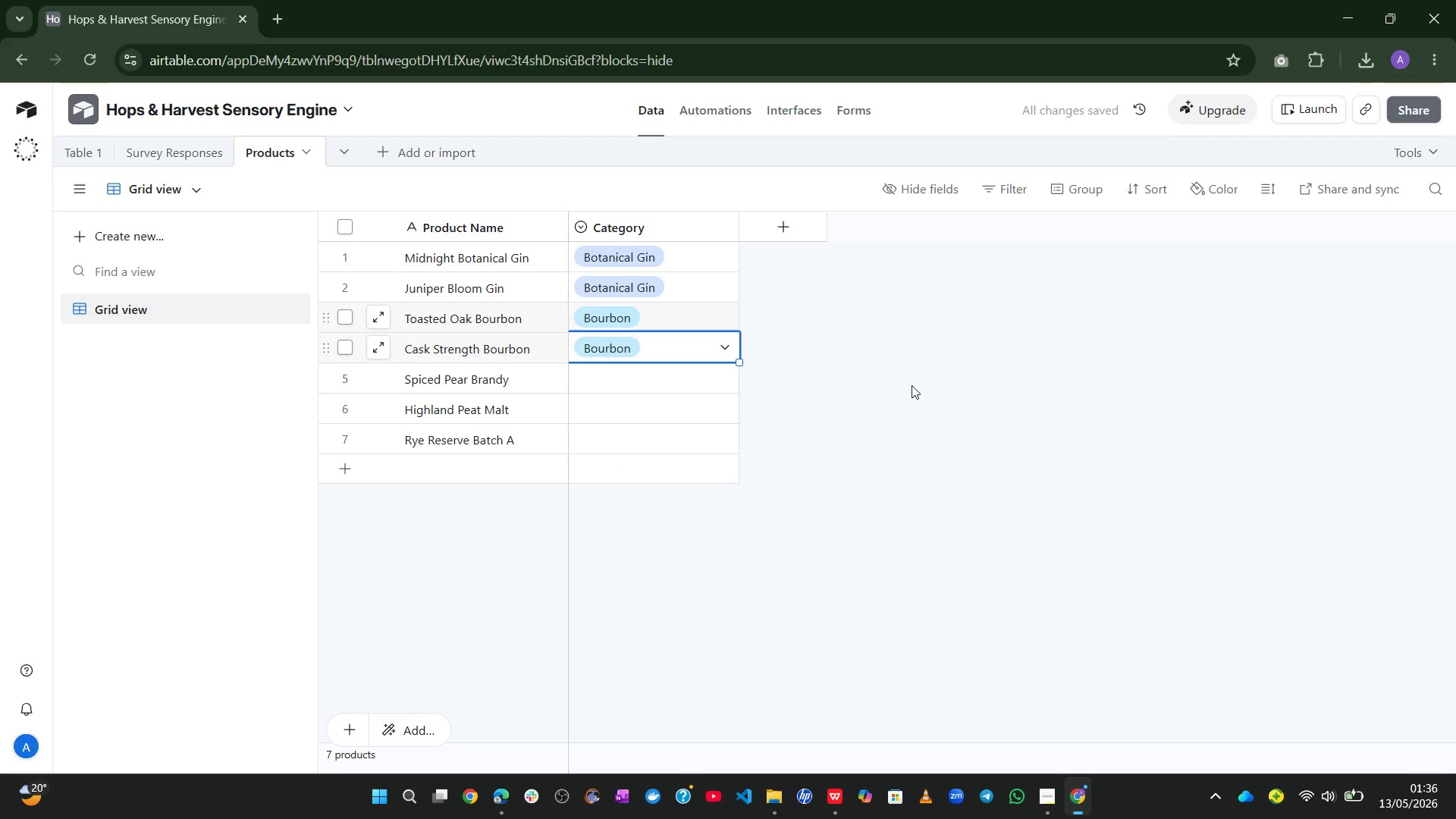 
left_click([912, 385])
 